 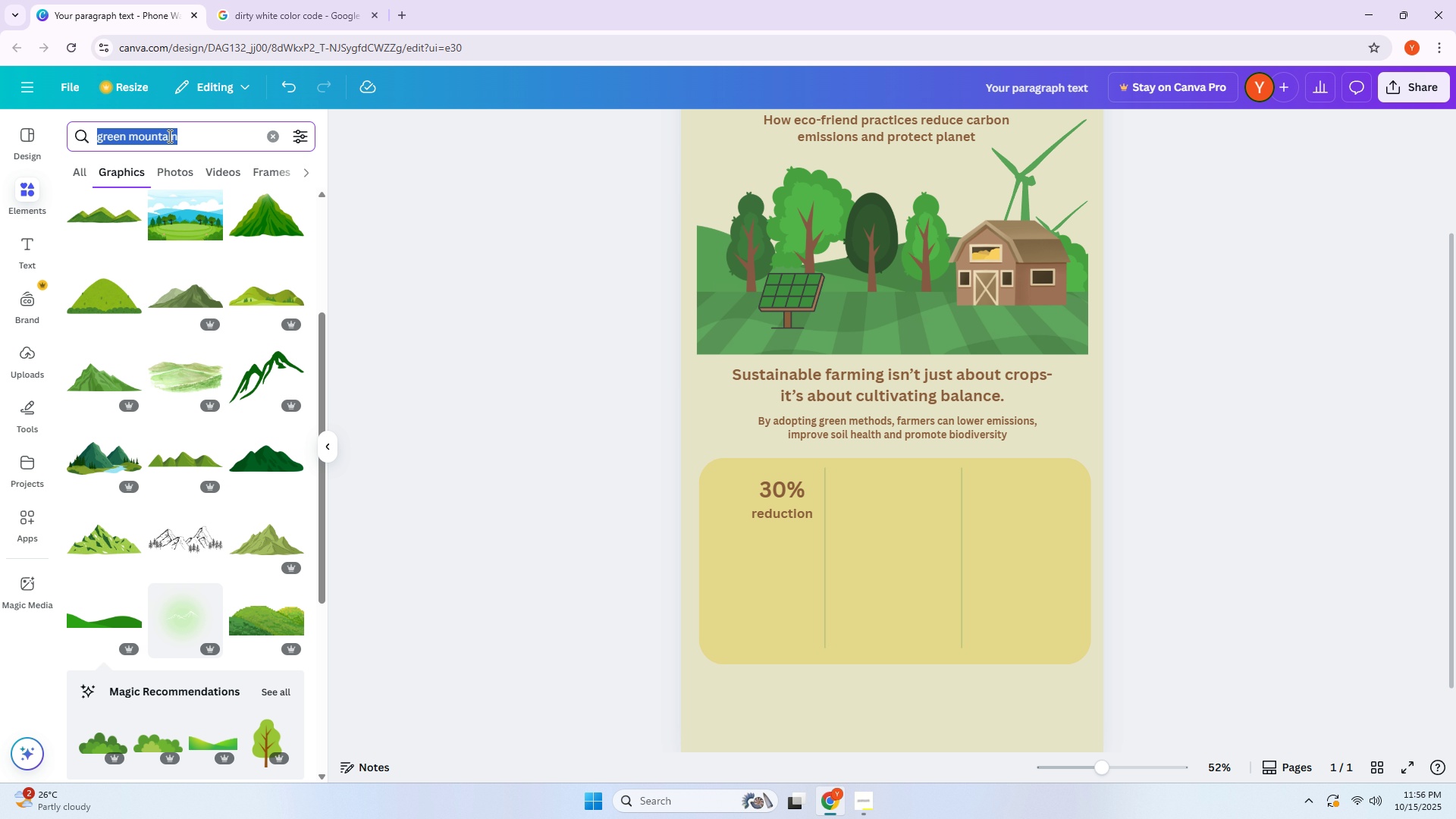 
triple_click([168, 136])
 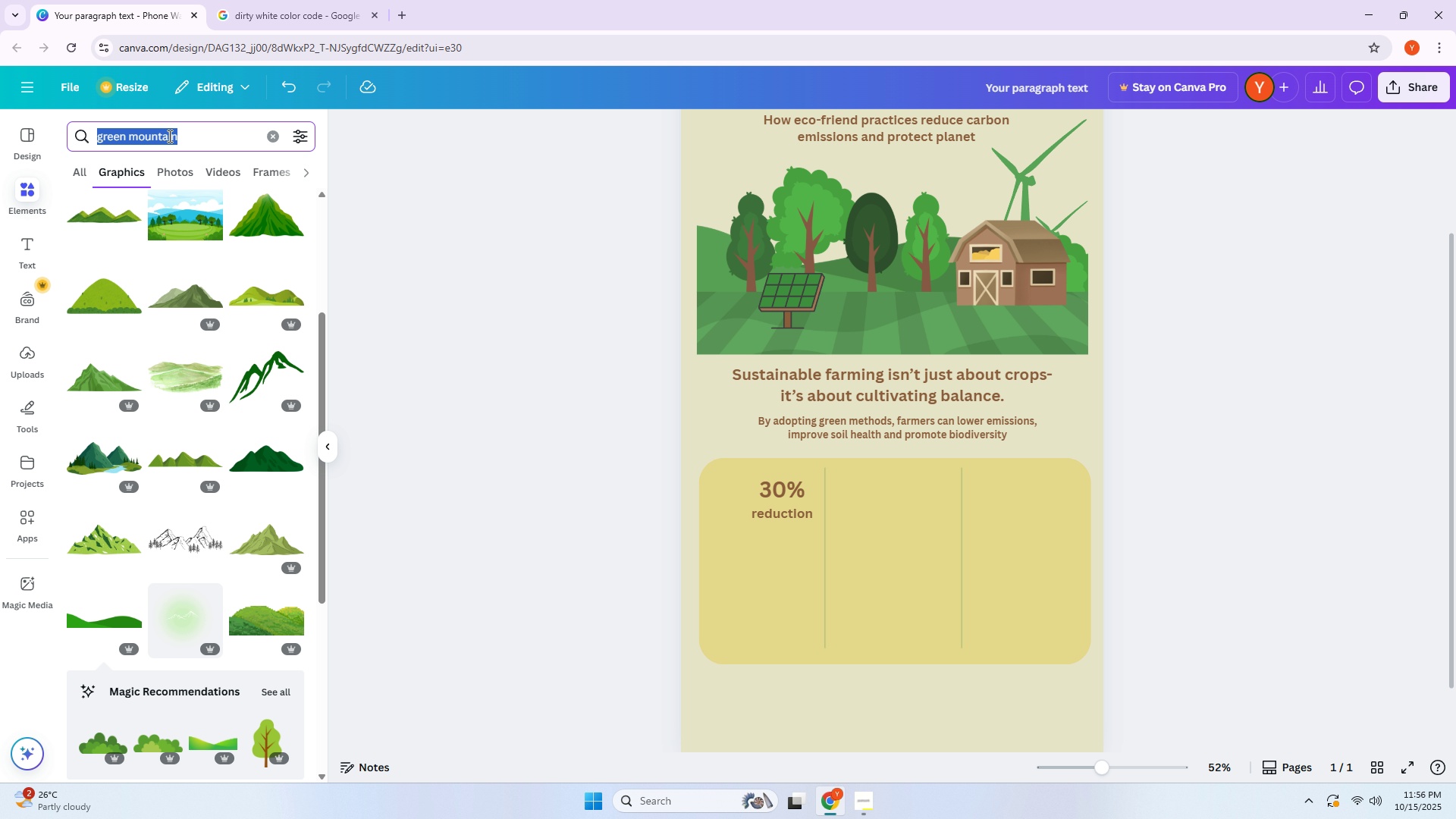 
type(leafe)
key(Backspace)
 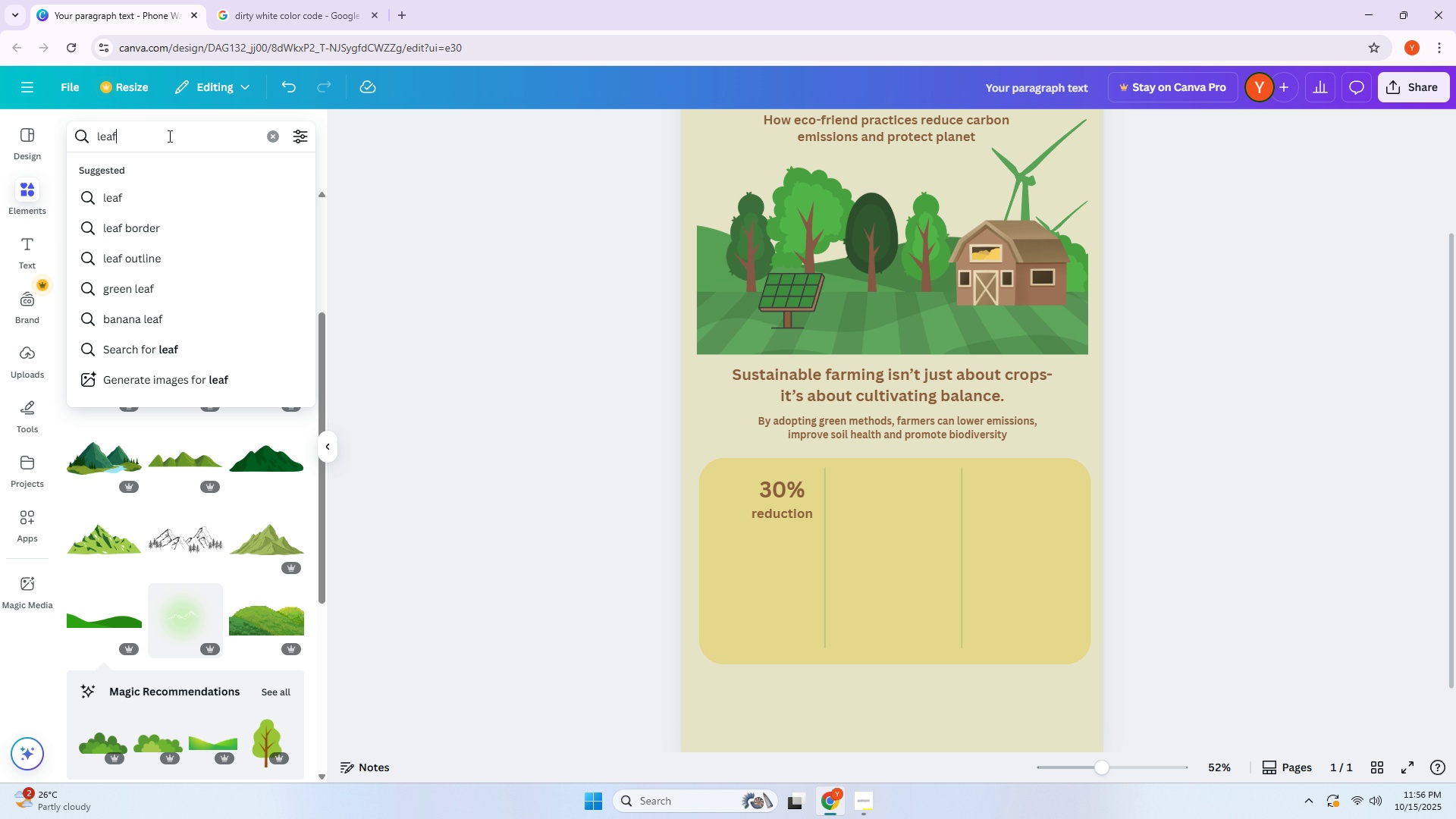 
key(Enter)
 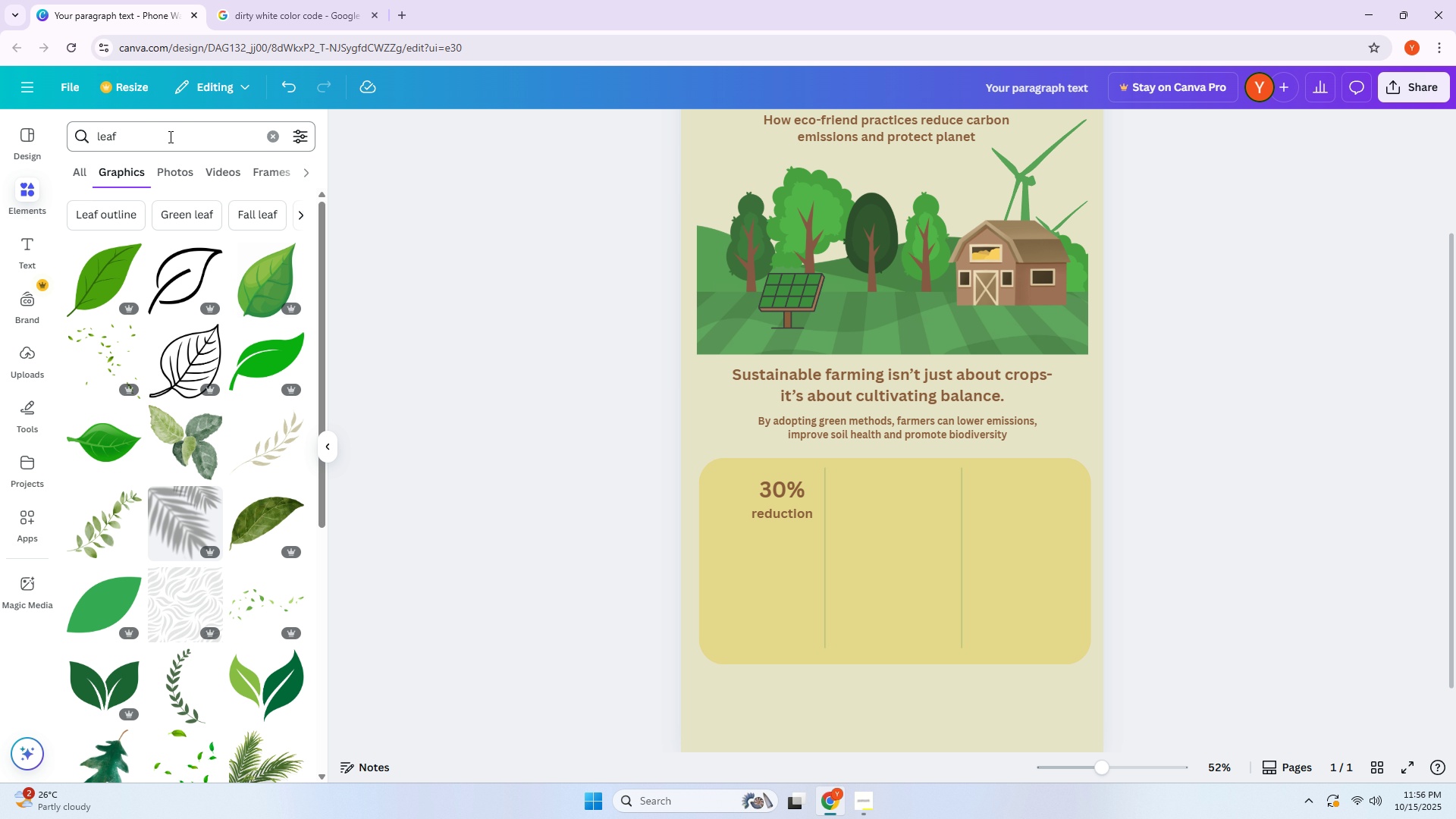 
wait(5.86)
 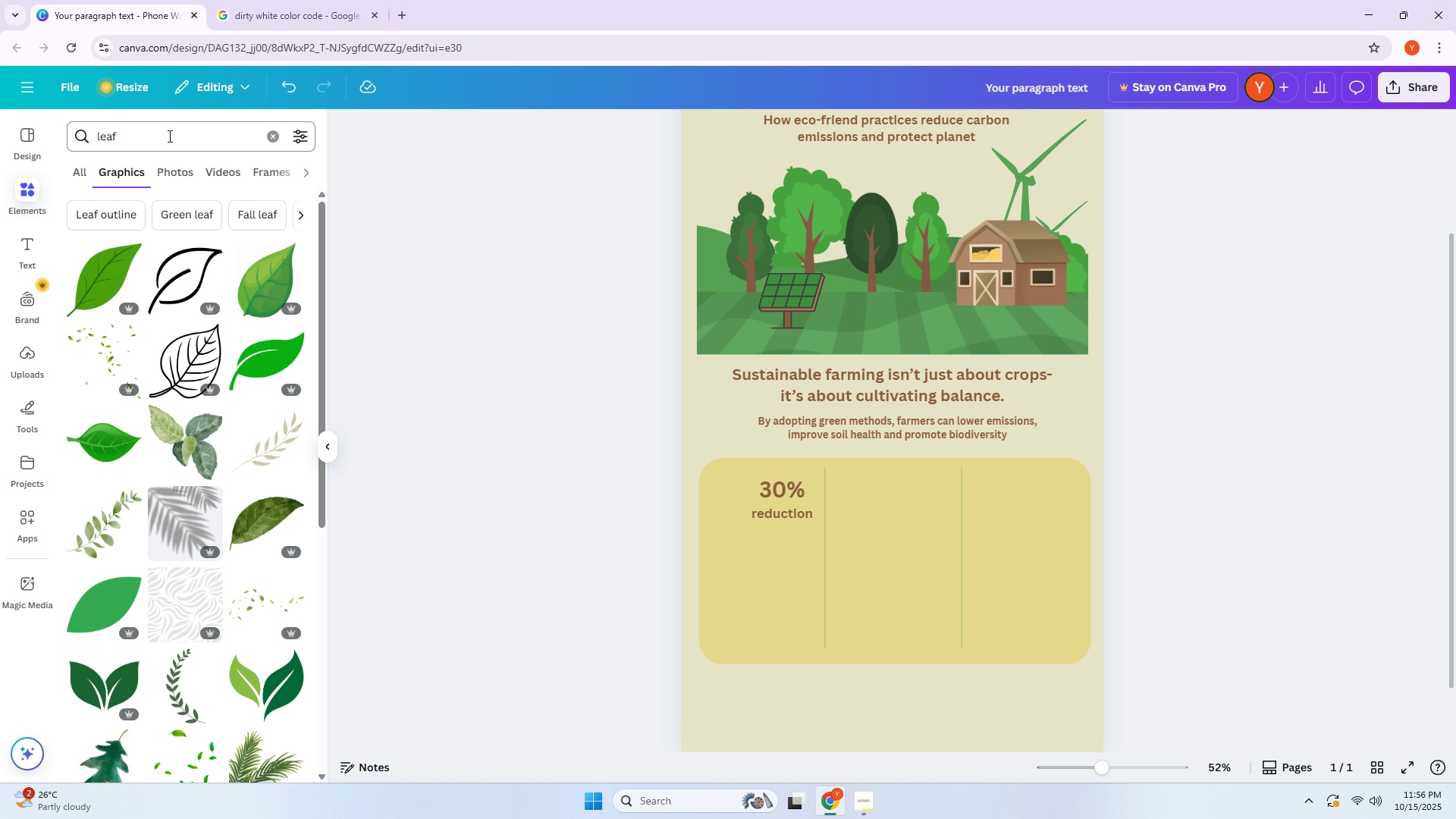 
scroll: coordinate [189, 419], scroll_direction: down, amount: 15.0
 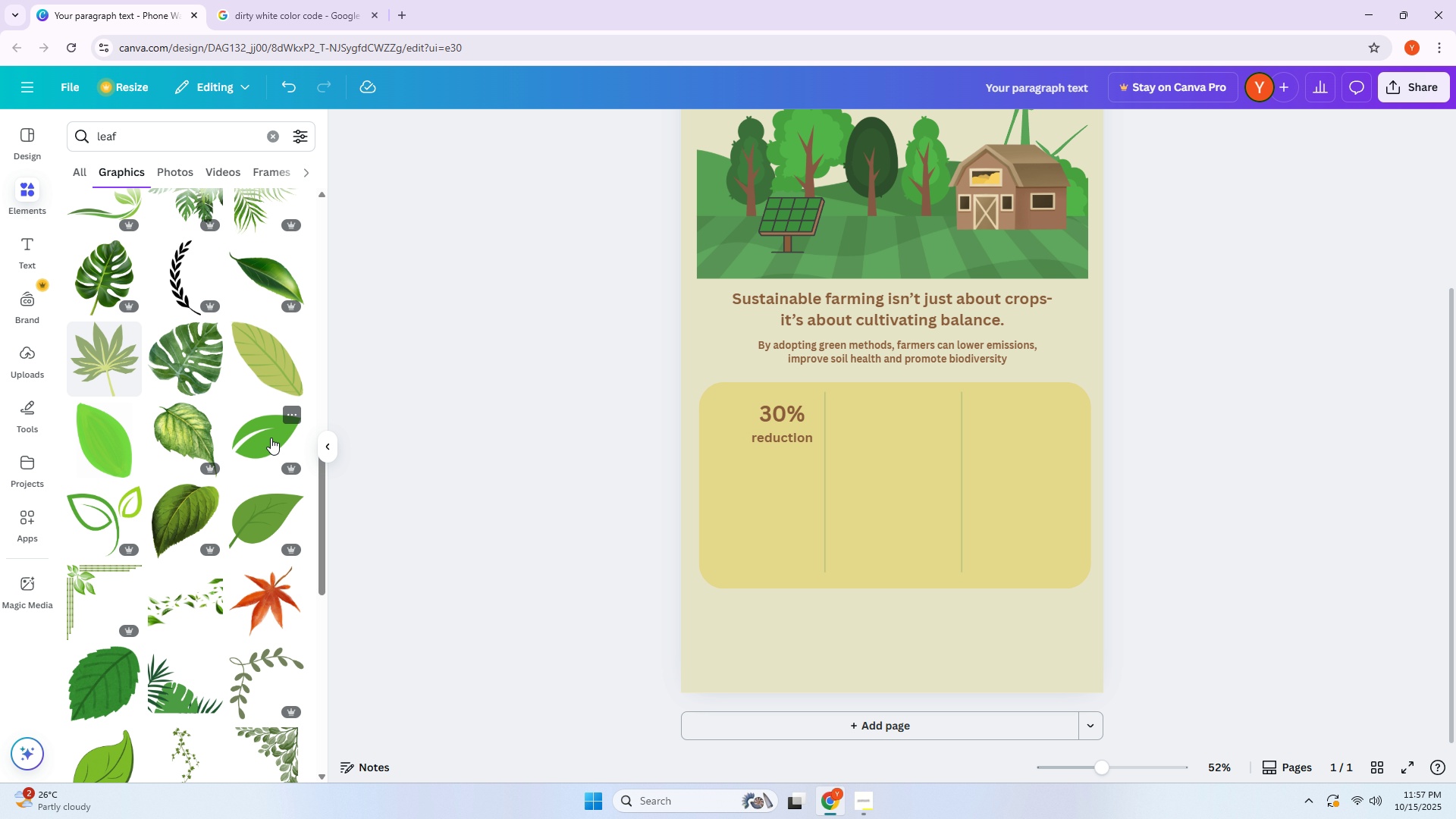 
left_click([271, 438])
 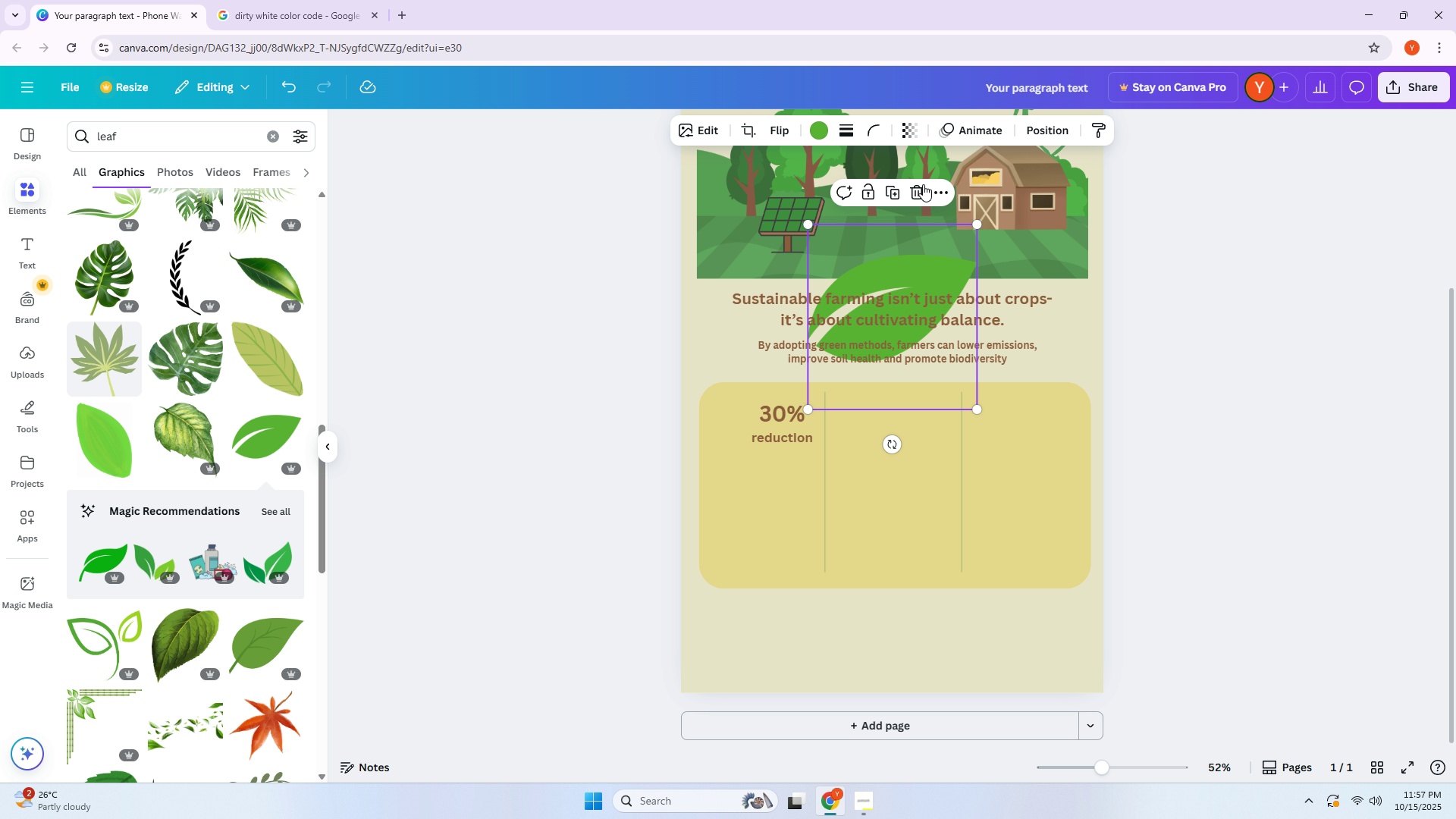 
left_click([817, 133])
 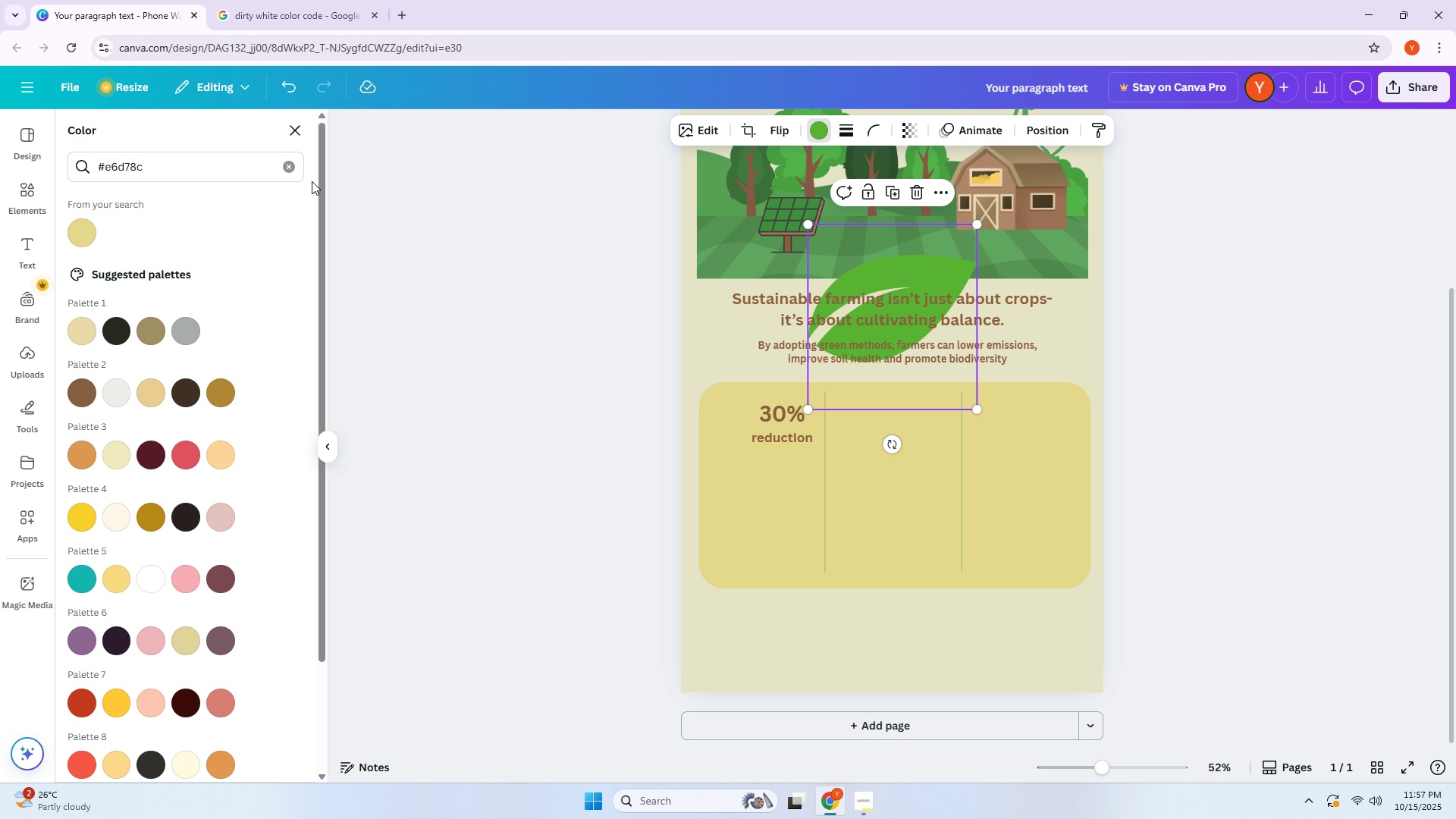 
left_click([293, 163])
 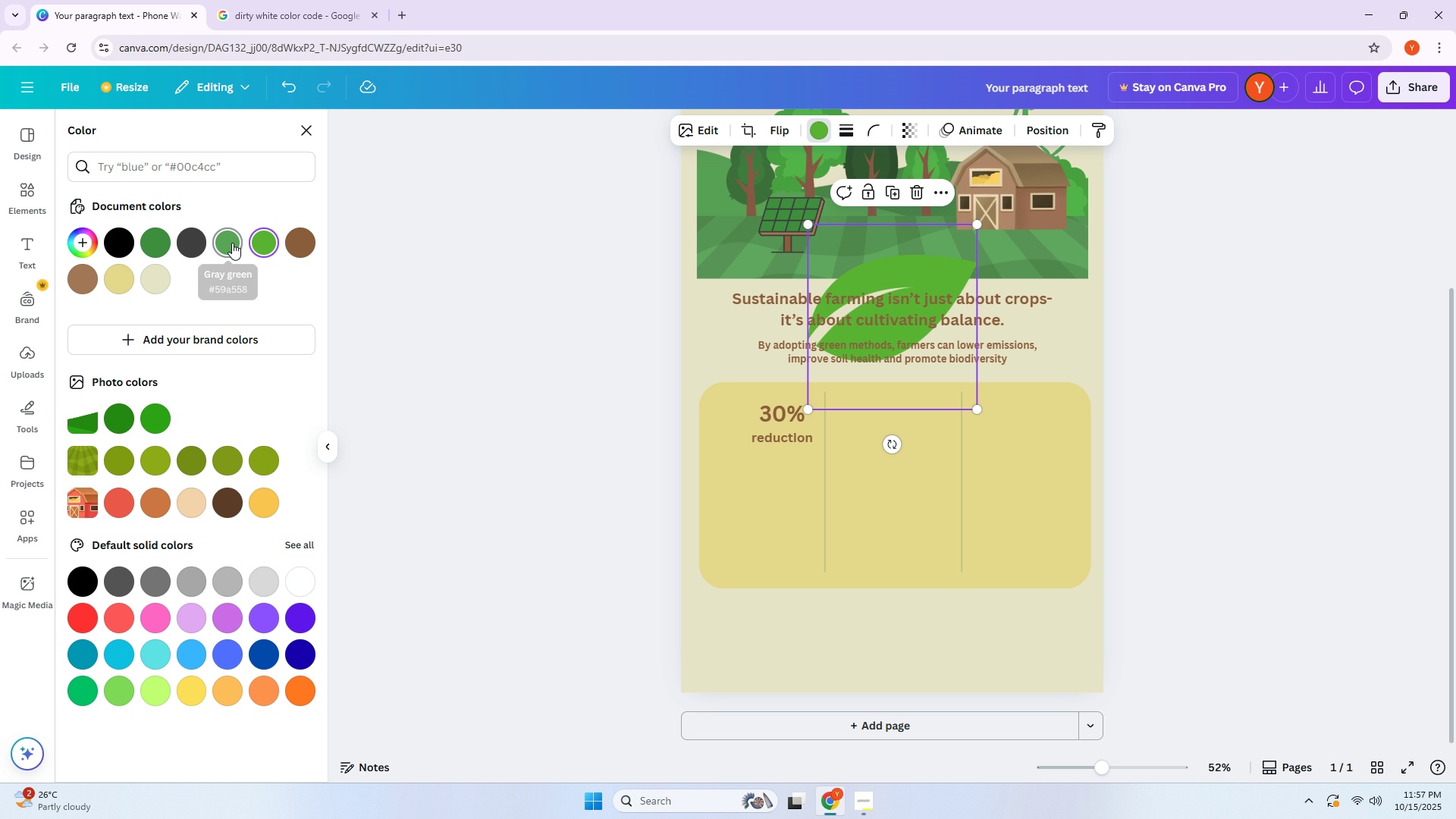 
left_click([230, 240])
 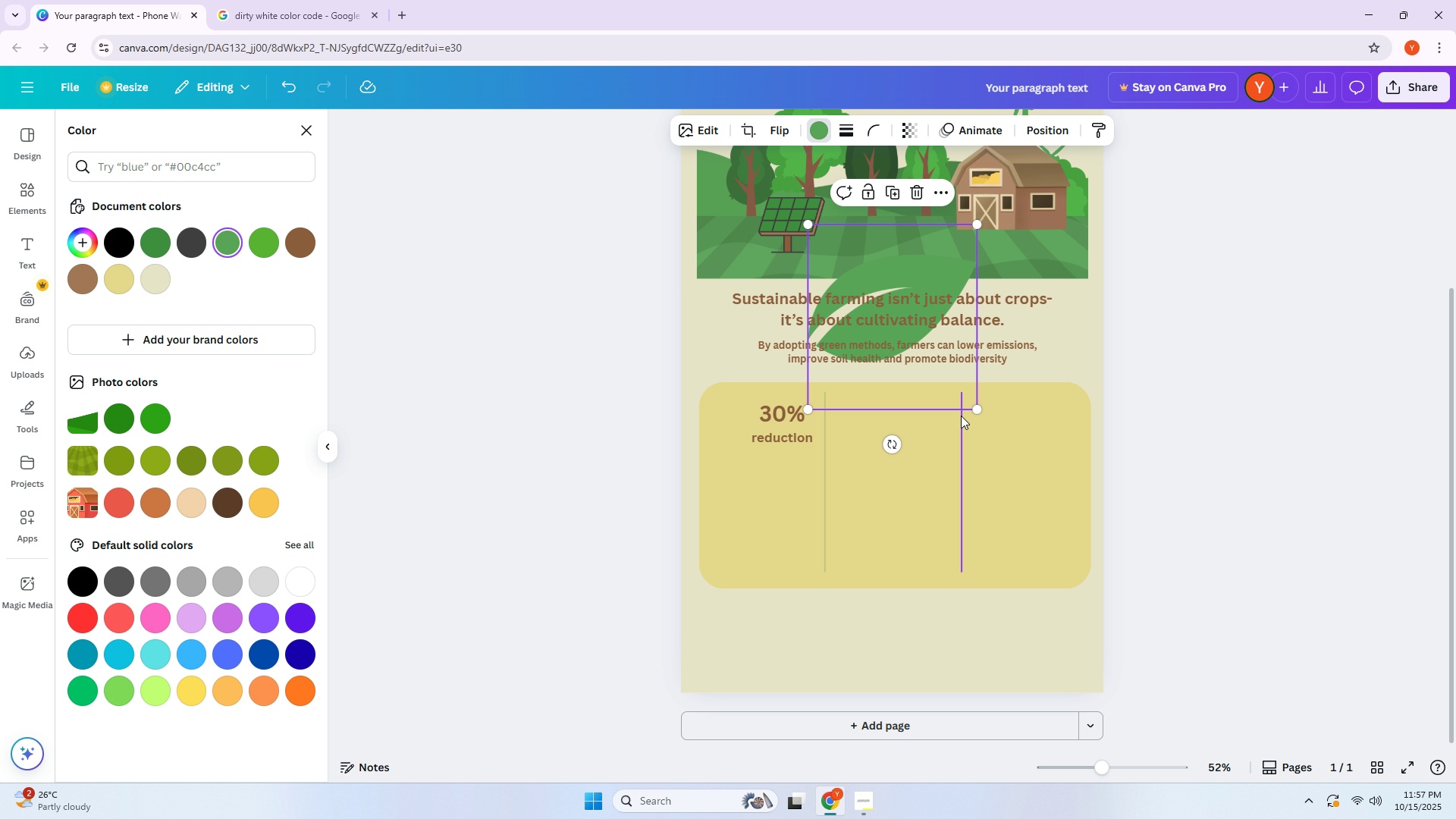 
left_click_drag(start_coordinate=[976, 410], to_coordinate=[842, 353])
 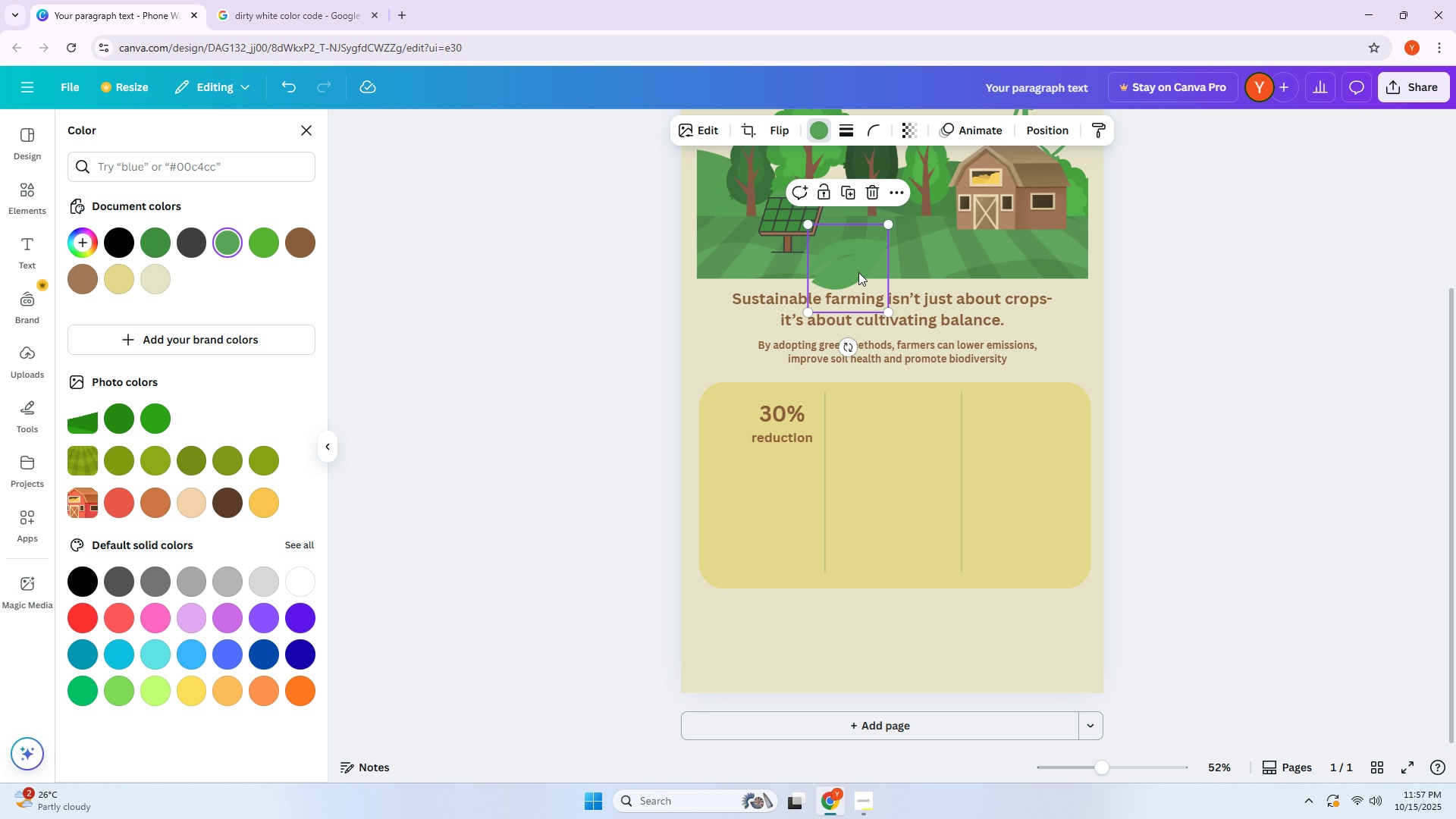 
left_click_drag(start_coordinate=[855, 268], to_coordinate=[756, 459])
 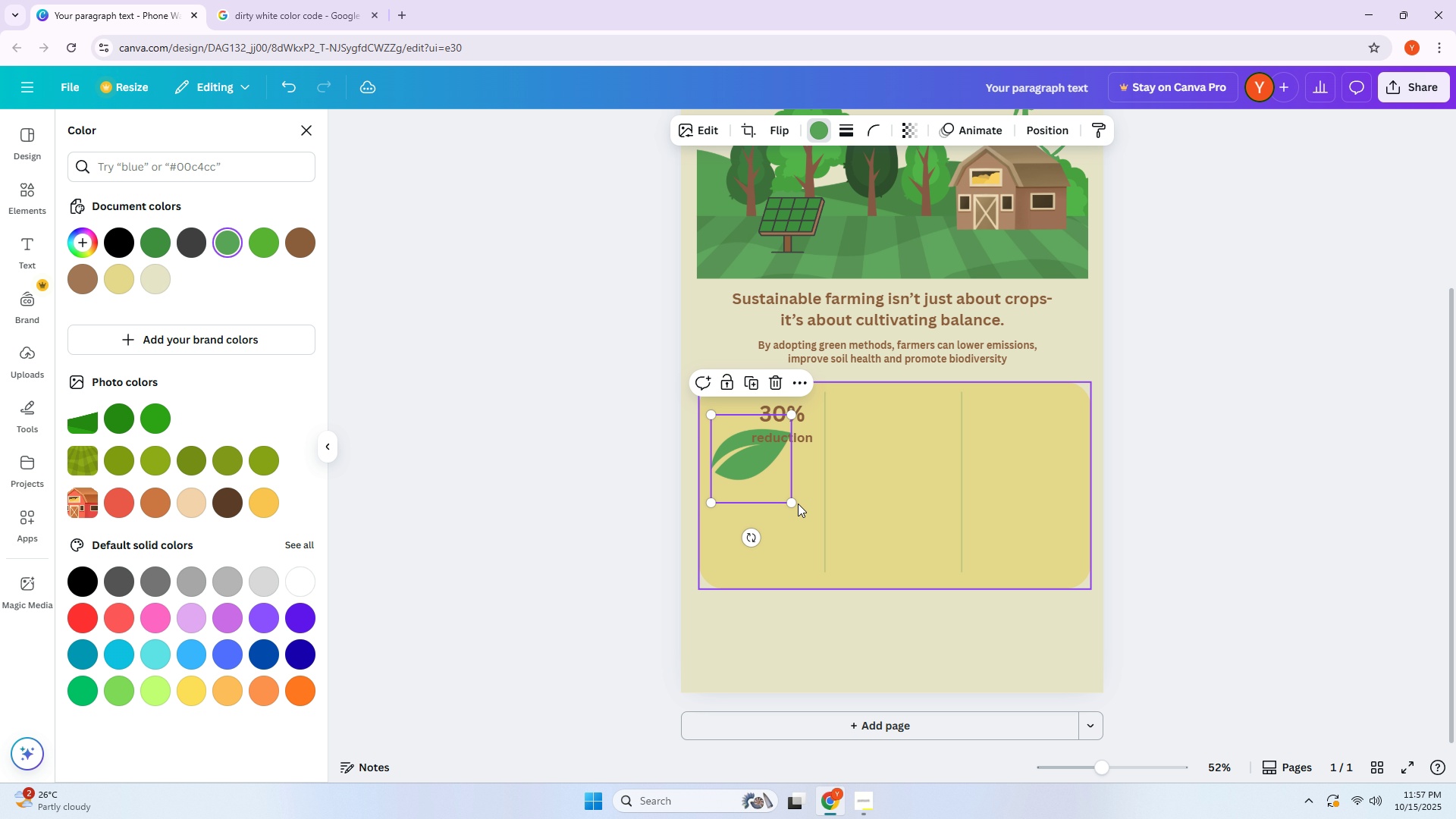 
left_click_drag(start_coordinate=[796, 504], to_coordinate=[748, 469])
 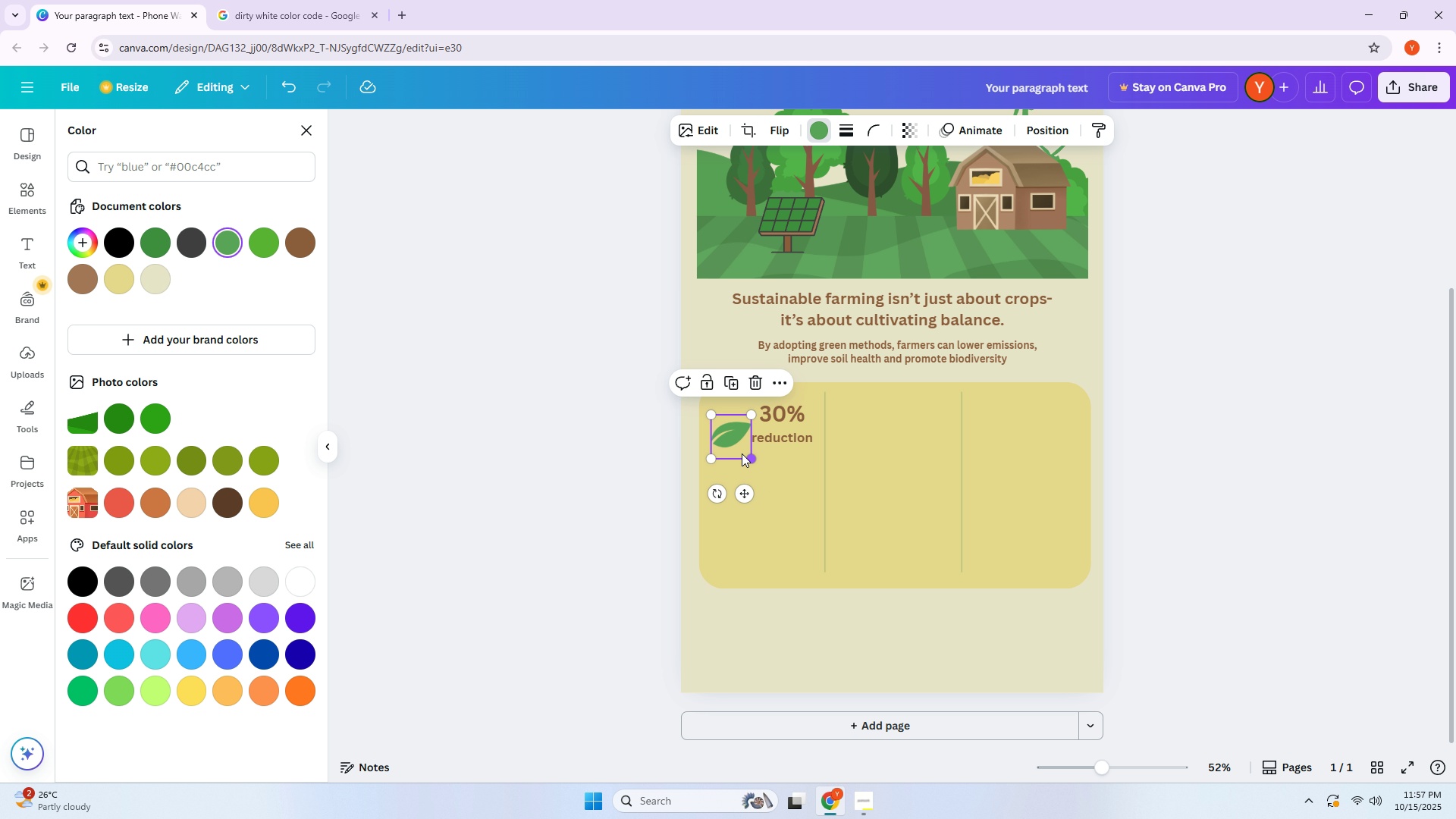 
left_click_drag(start_coordinate=[742, 453], to_coordinate=[742, 438])
 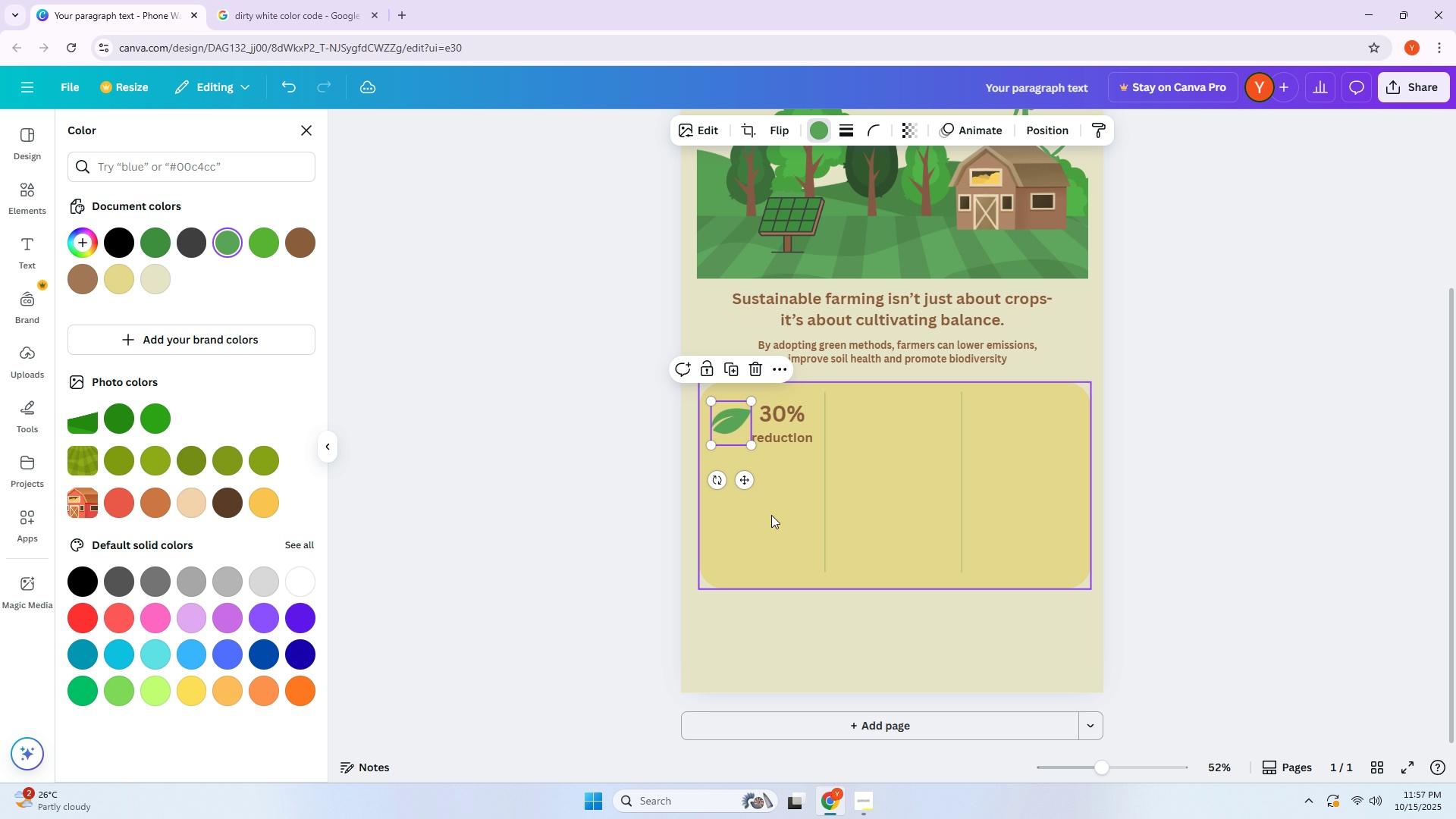 
left_click([771, 515])
 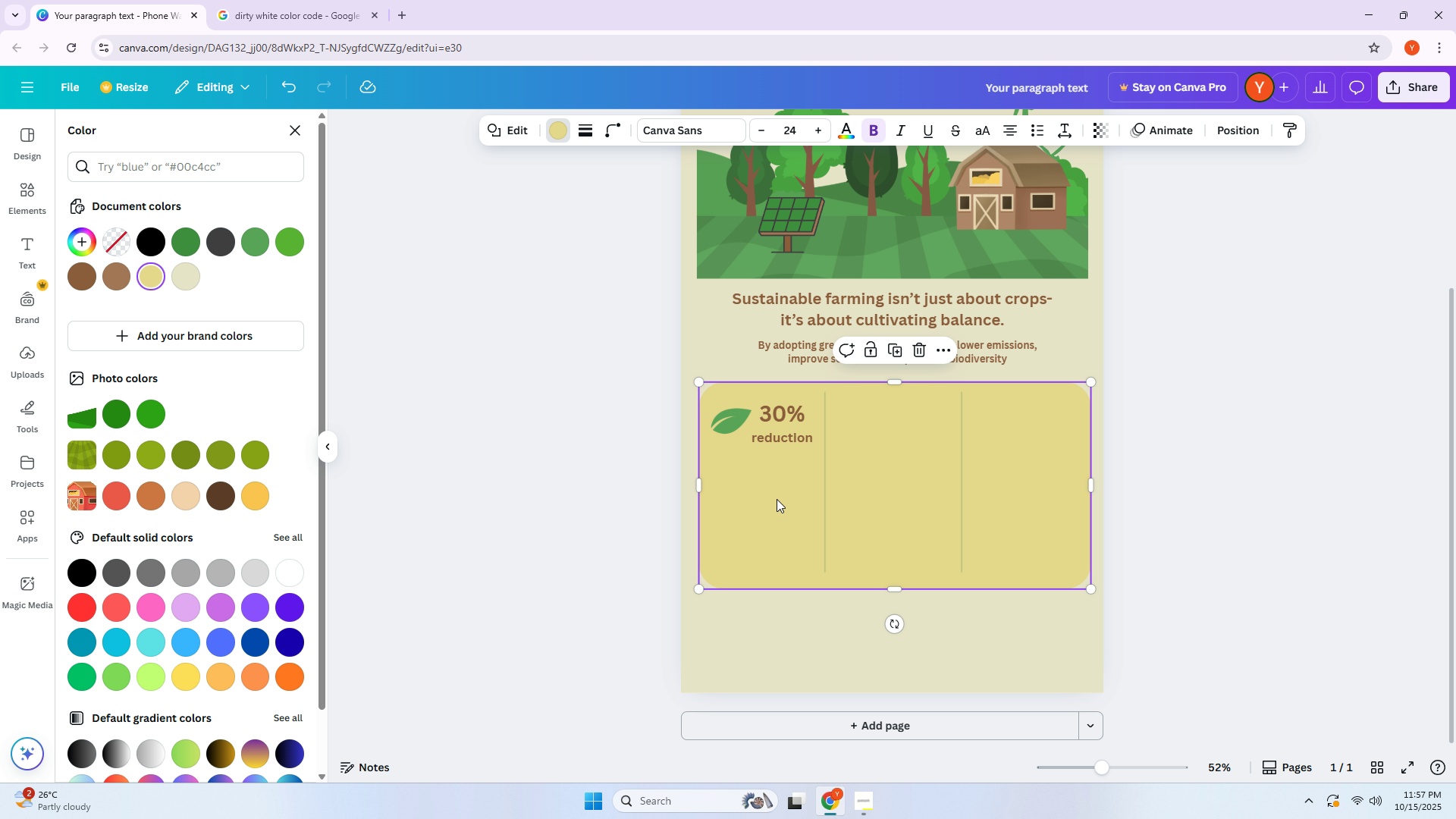 
left_click([27, 193])
 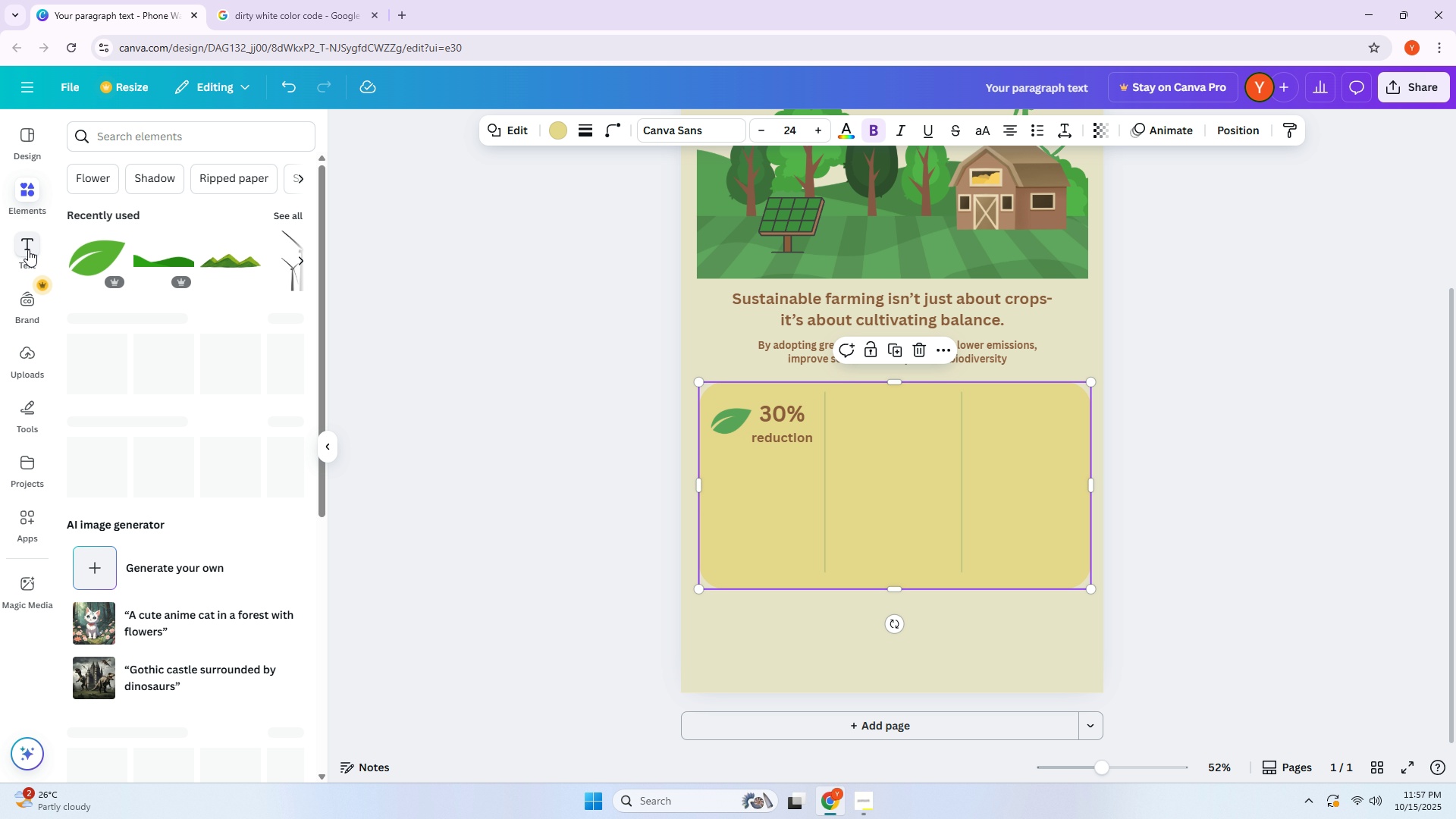 
left_click([28, 256])
 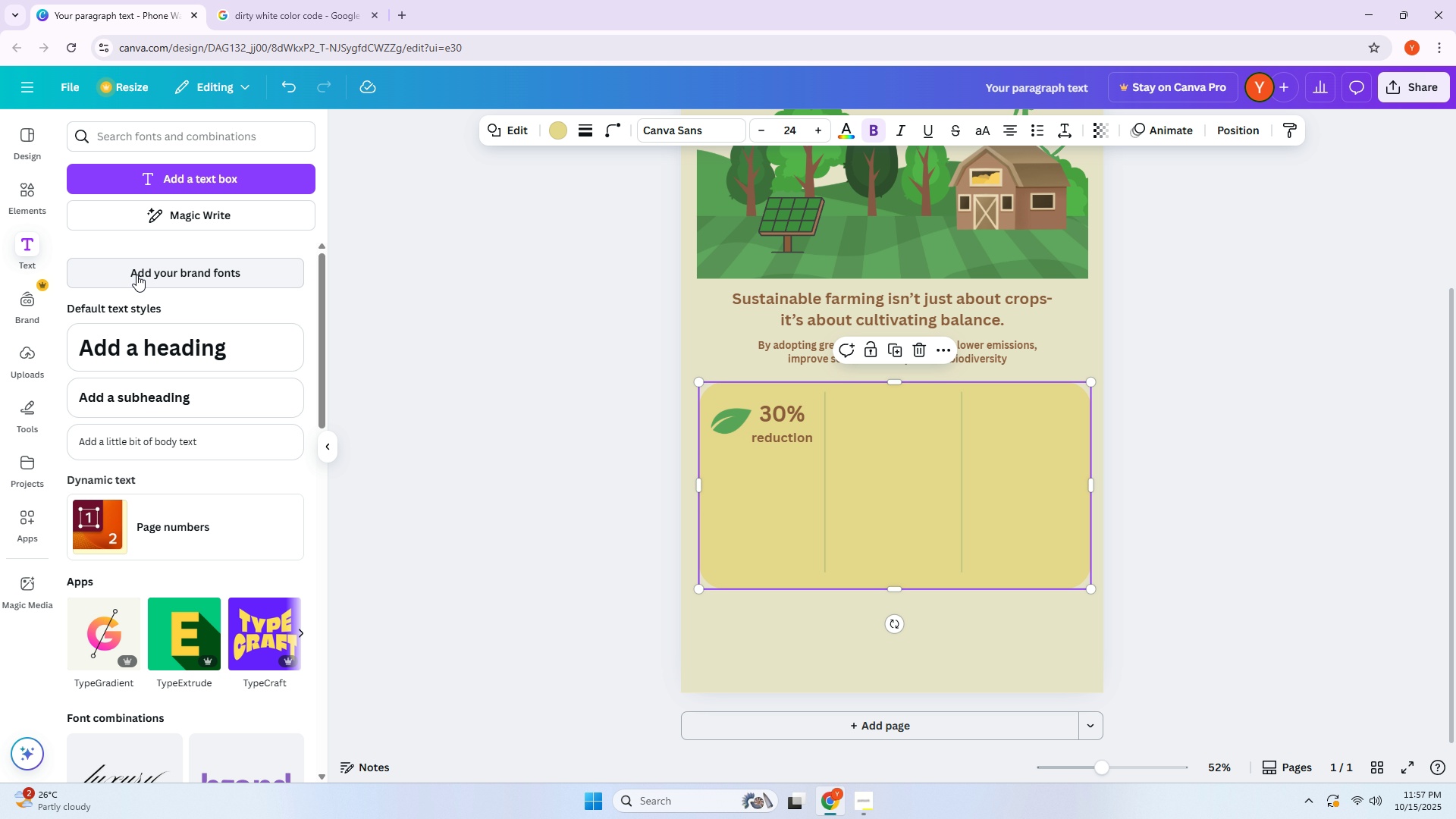 
left_click([179, 181])
 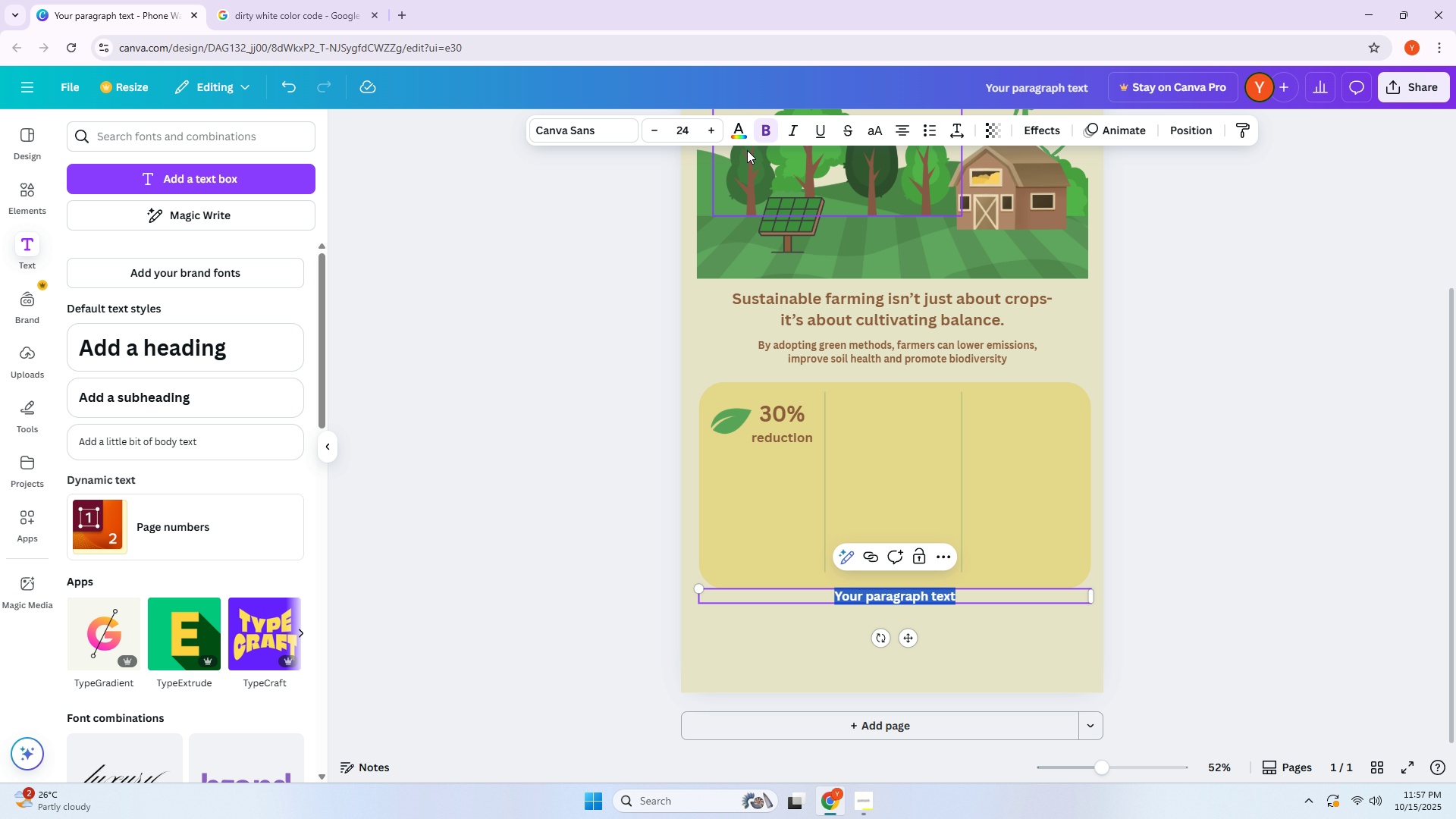 
double_click([651, 128])
 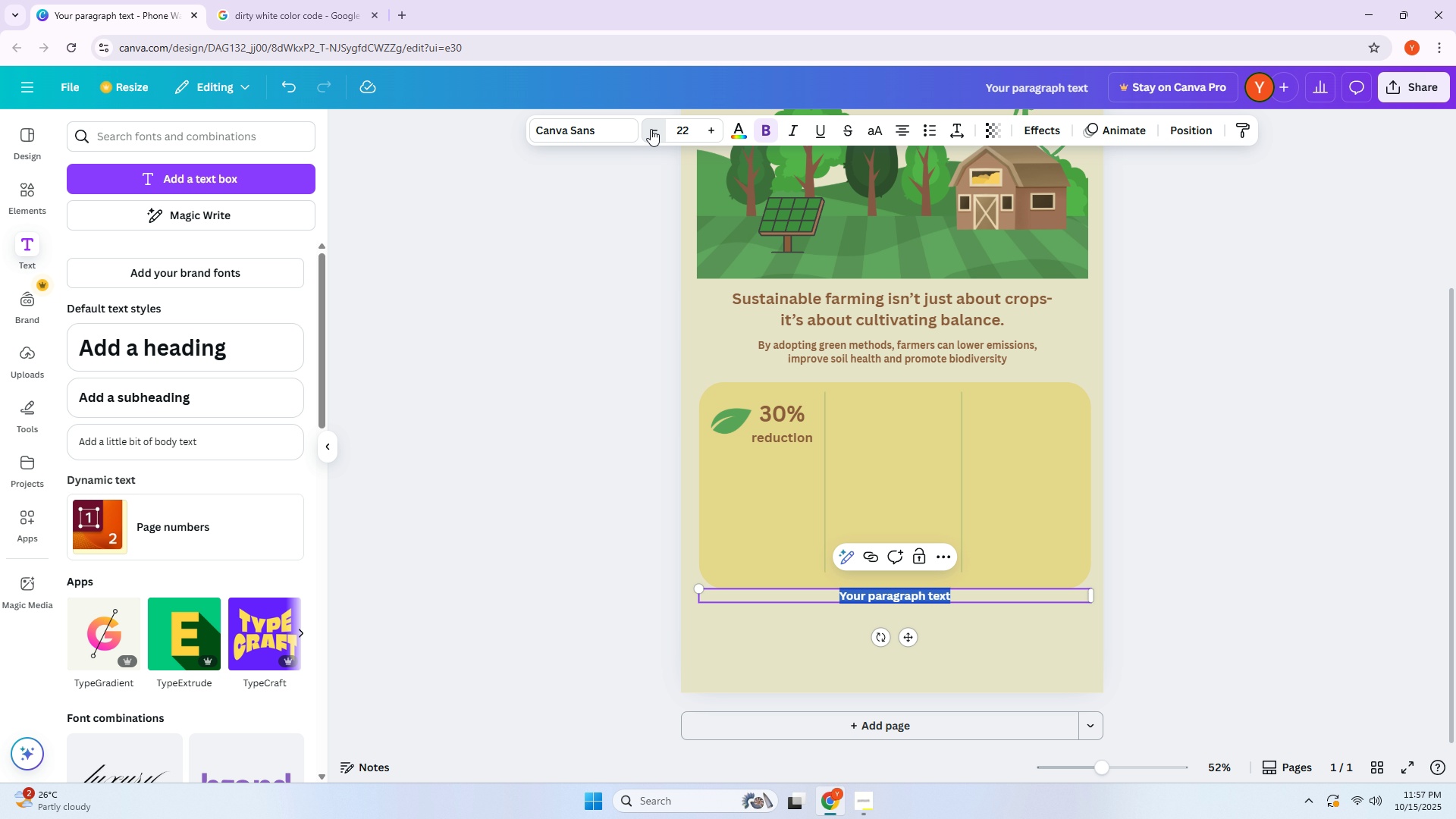 
triple_click([651, 128])
 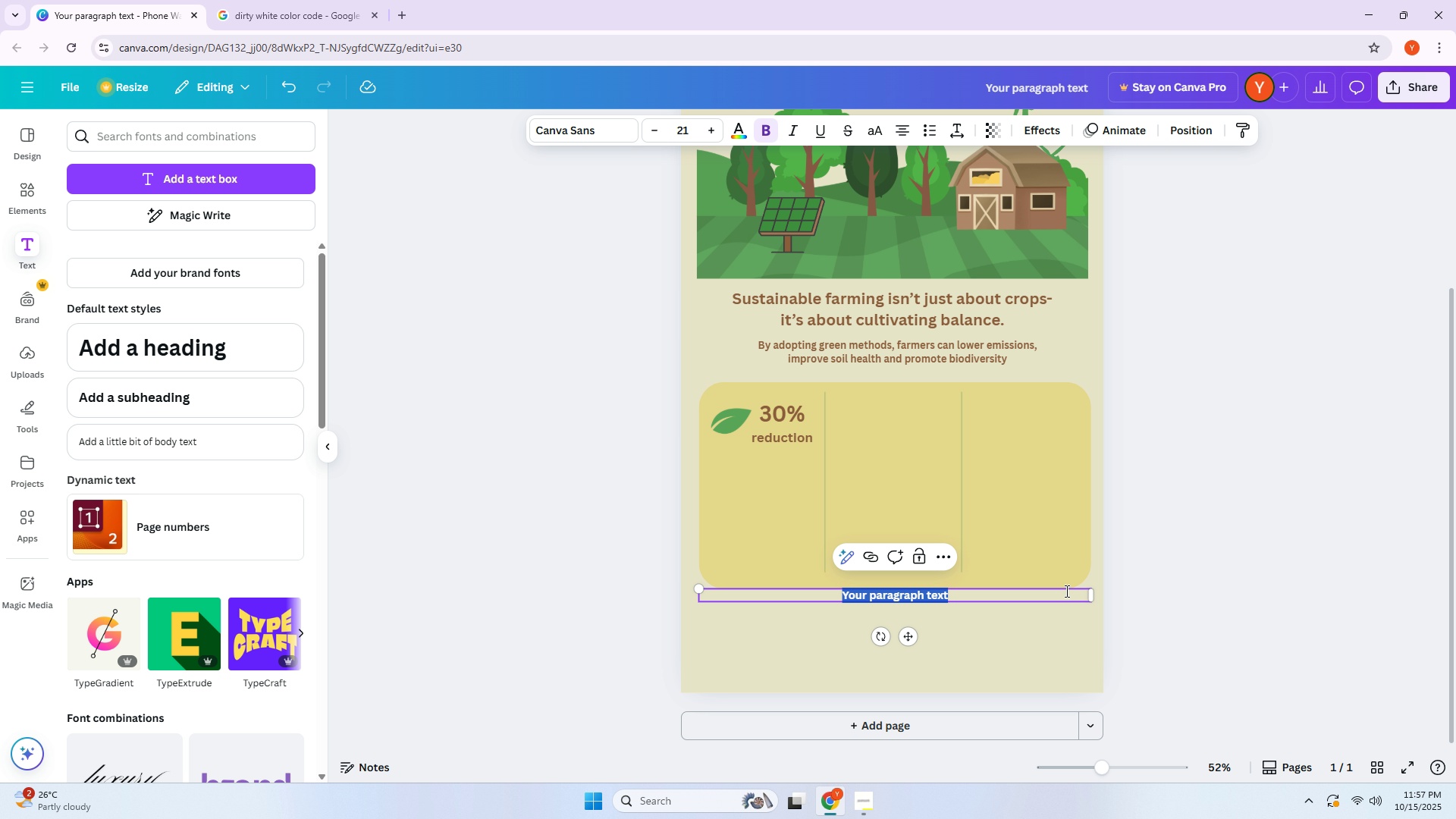 
type(in carbon )
 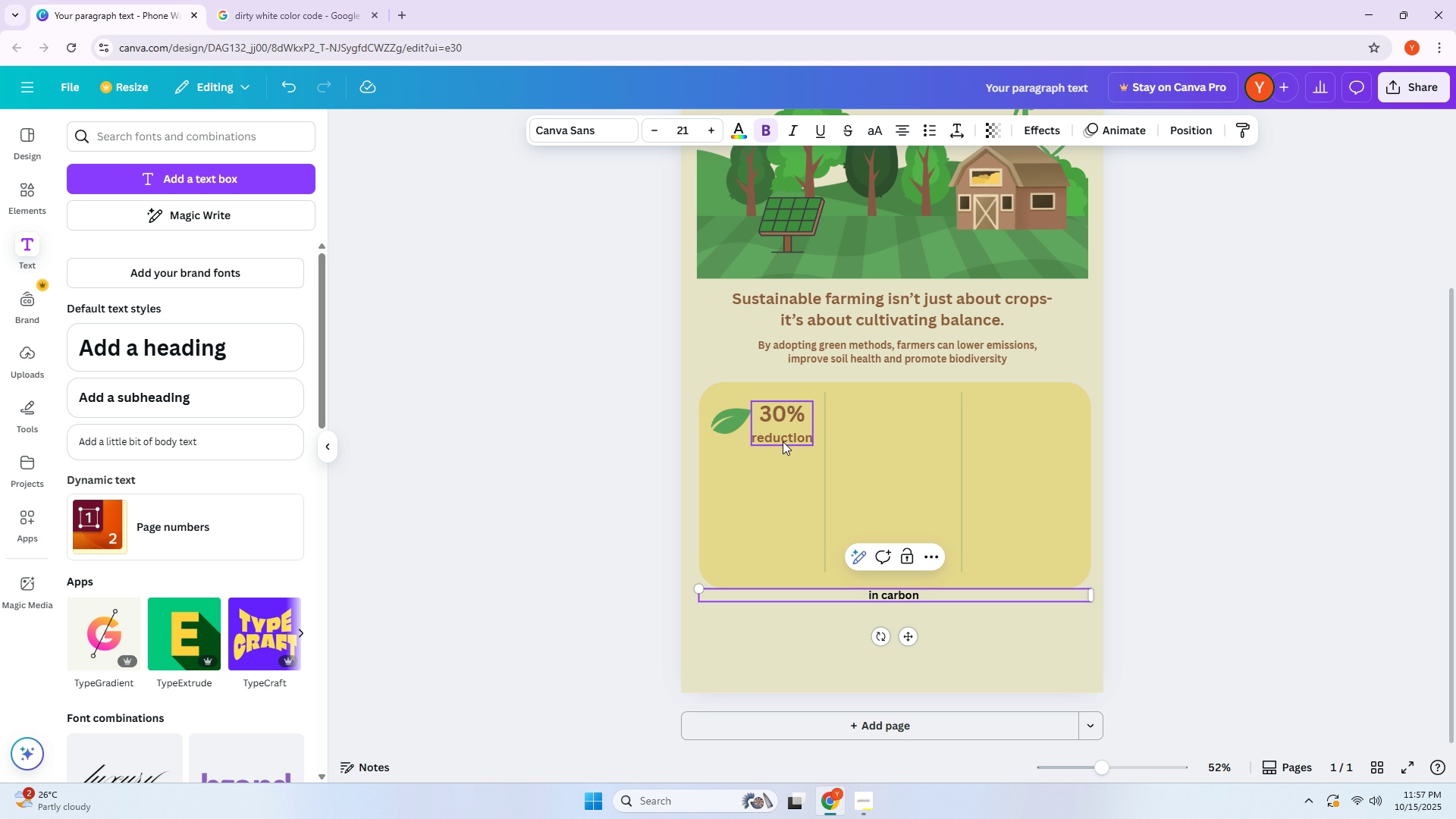 
double_click([797, 440])
 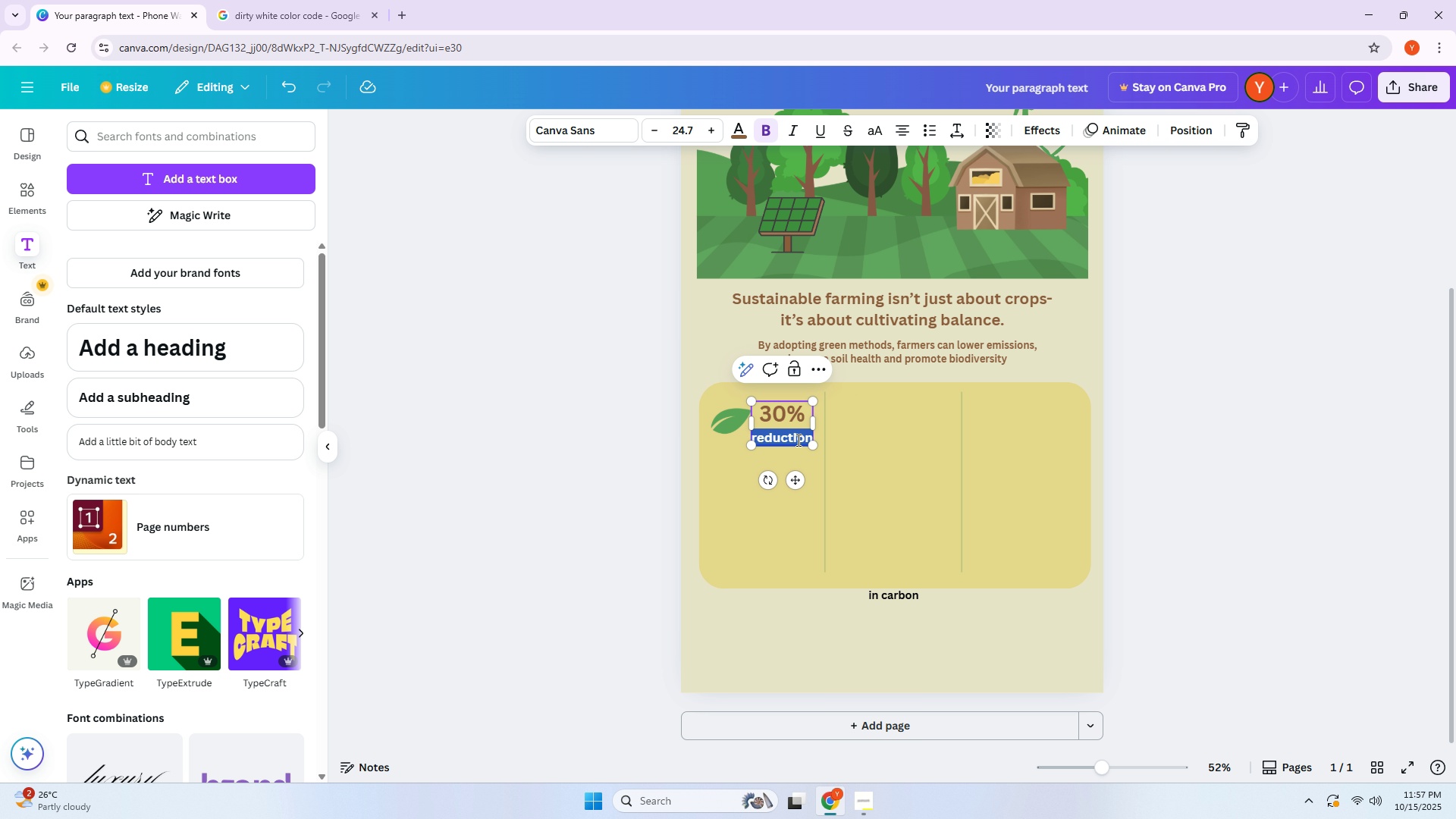 
triple_click([797, 440])
 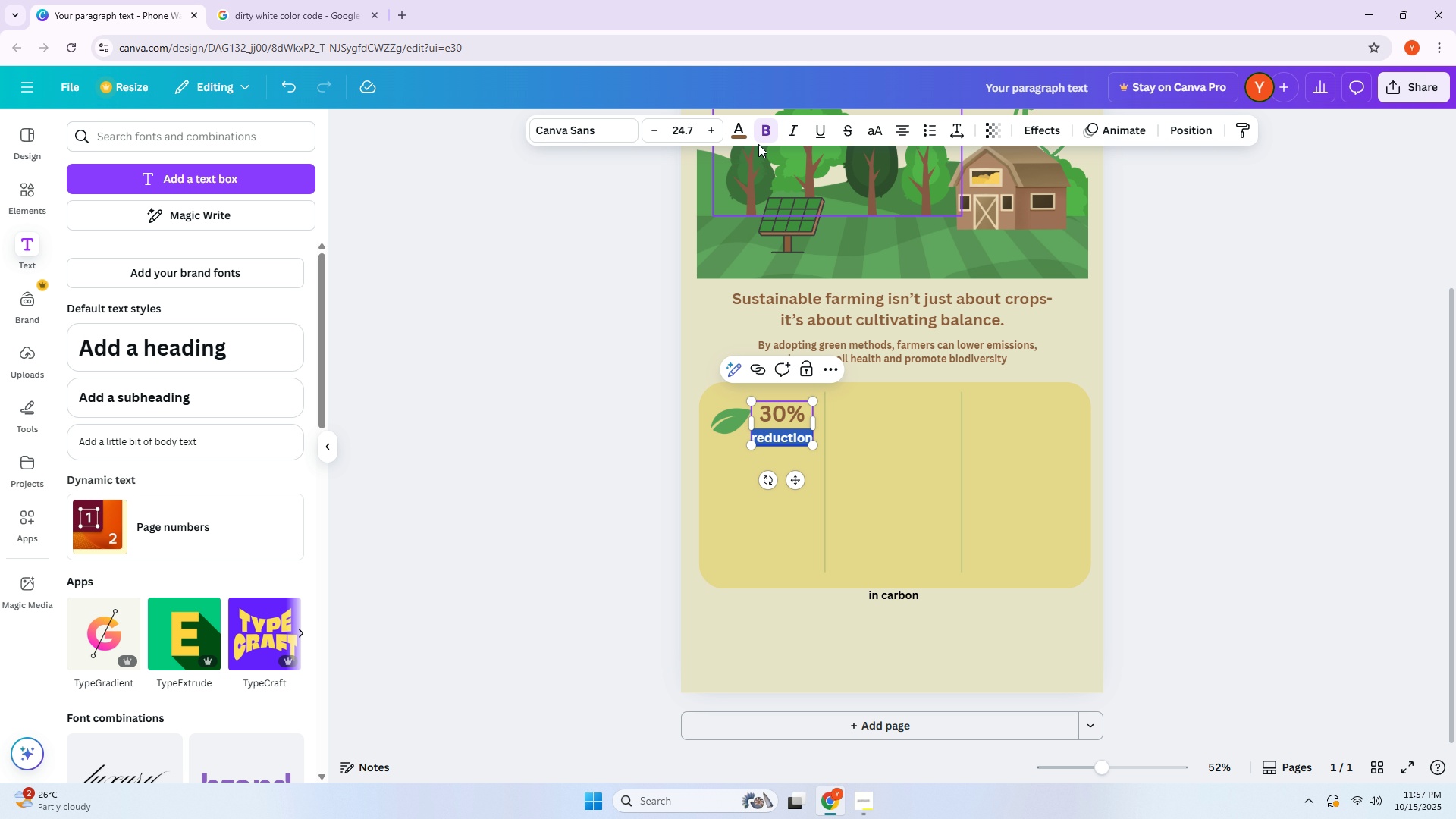 
left_click([760, 127])
 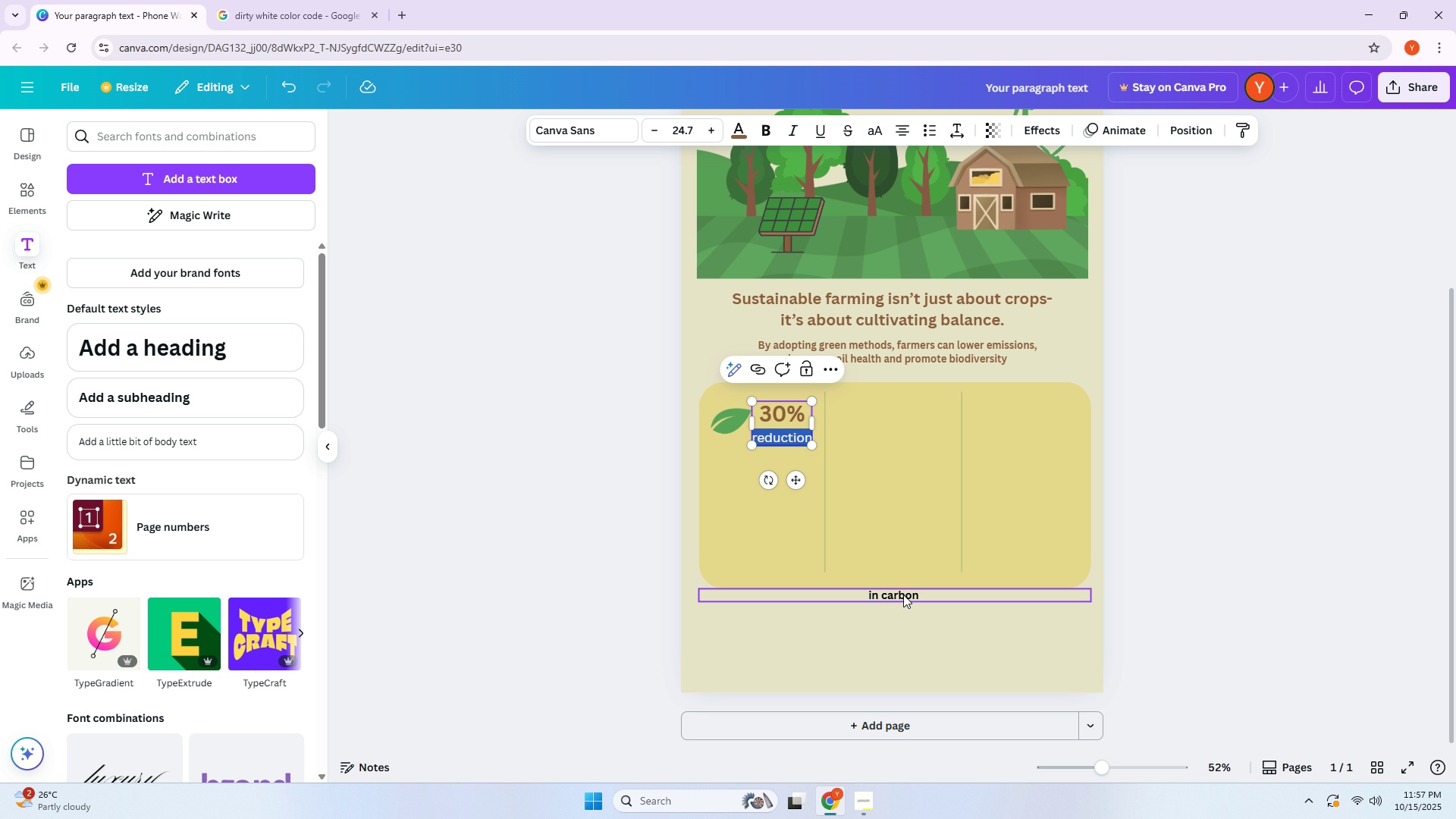 
double_click([903, 594])
 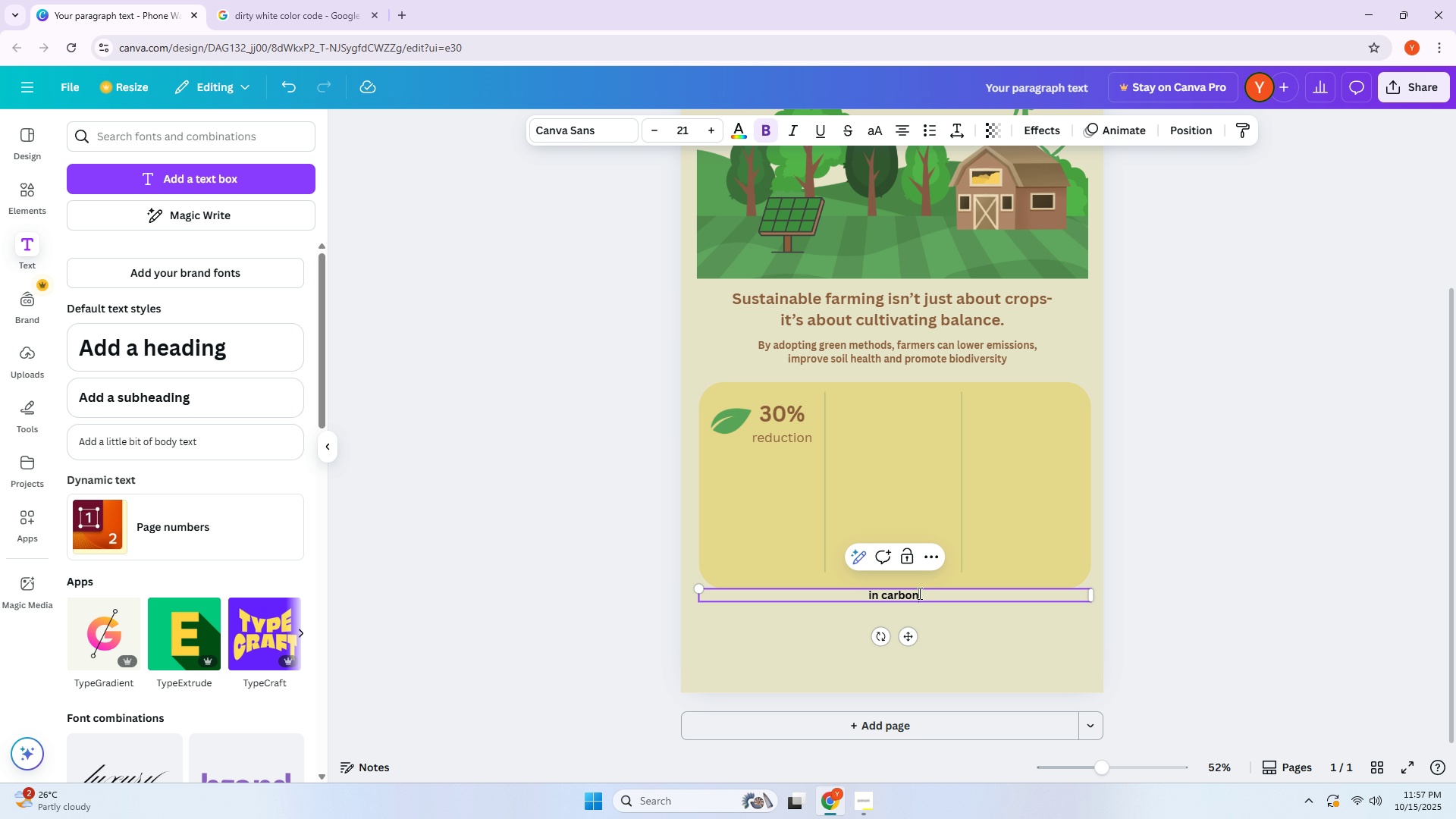 
triple_click([918, 593])
 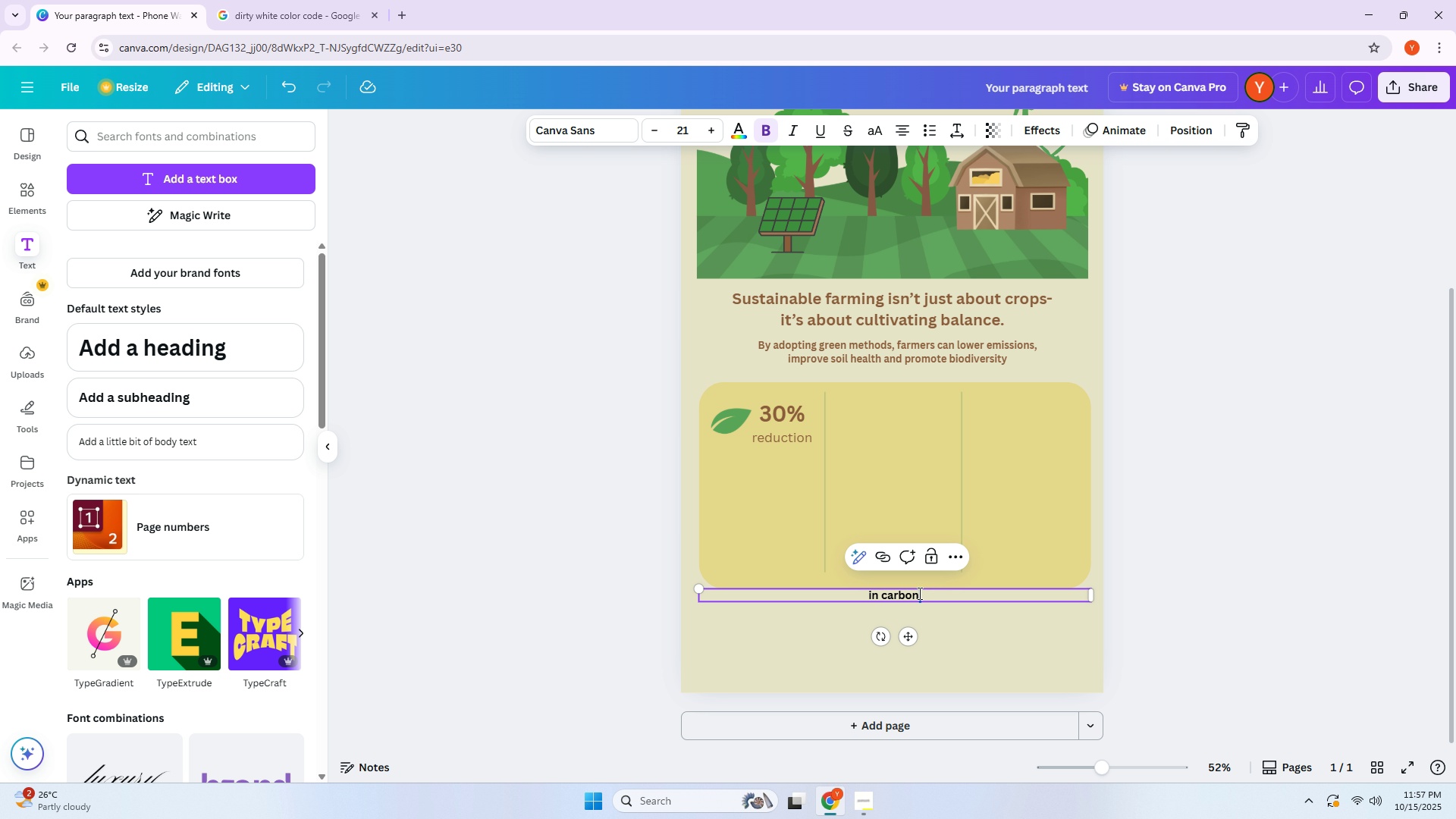 
triple_click([918, 593])
 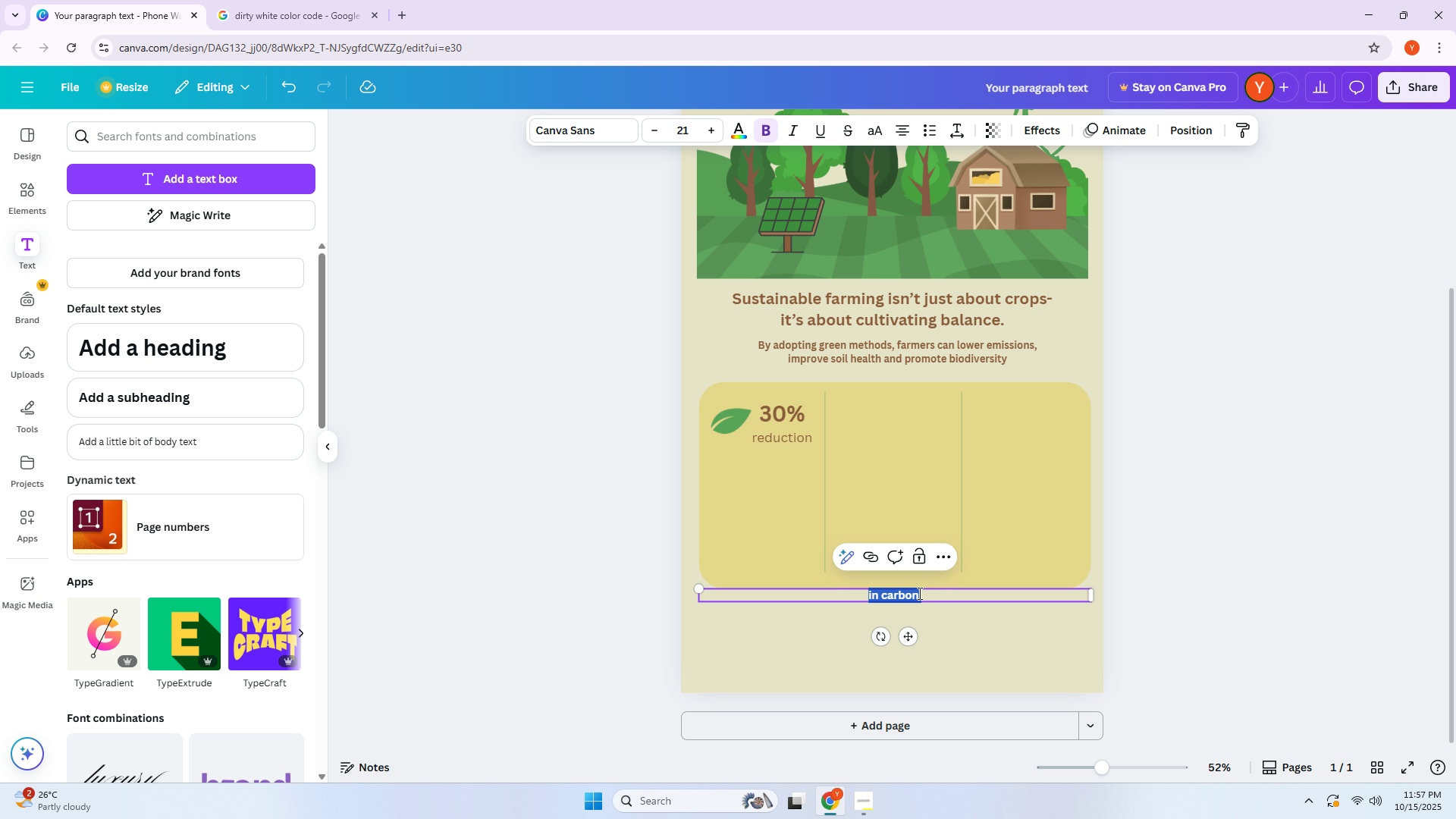 
triple_click([918, 593])
 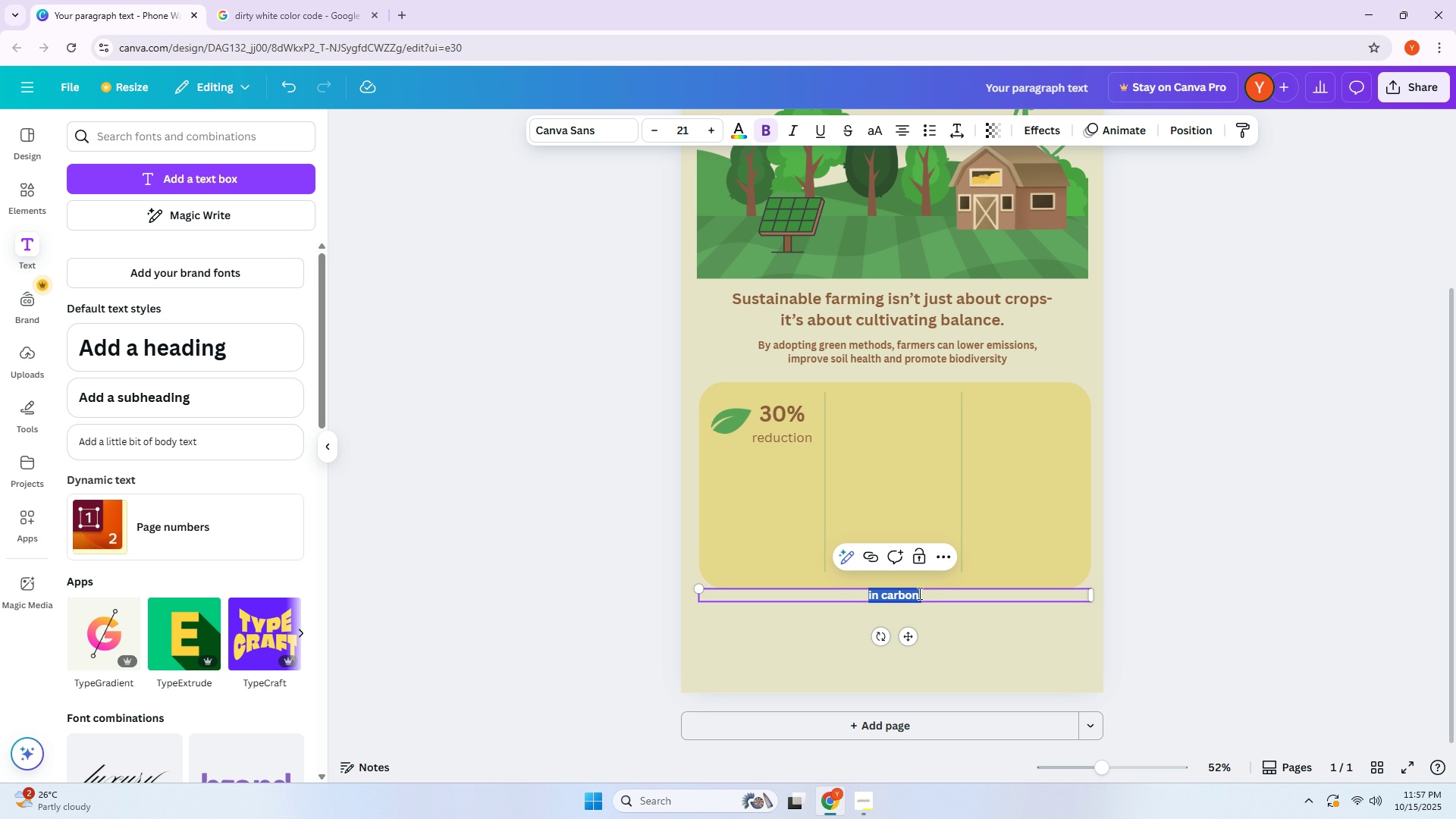 
key(ArrowRight)
 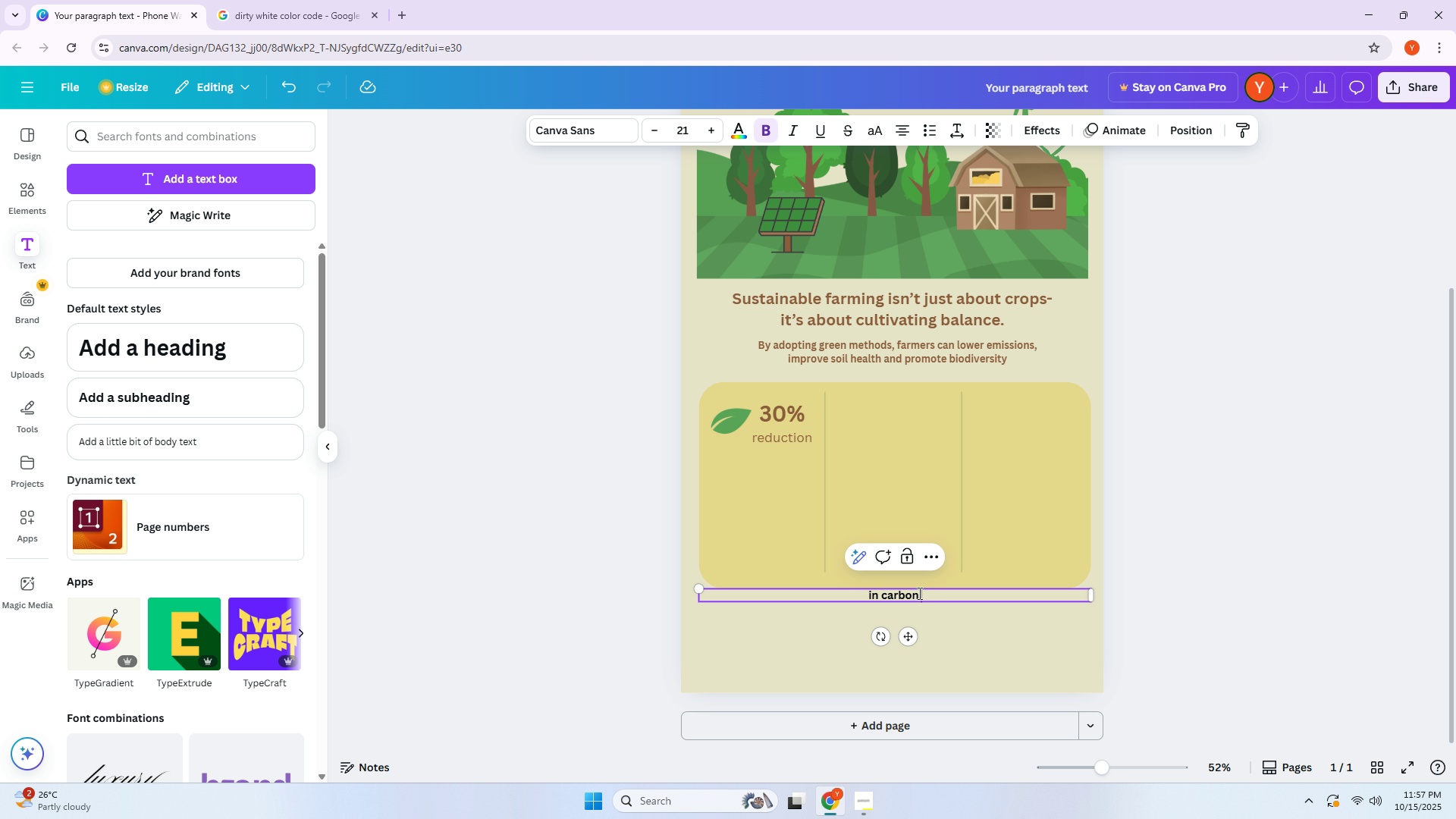 
type( emision)
key(Backspace)
key(Backspace)
key(Backspace)
type(sions)
 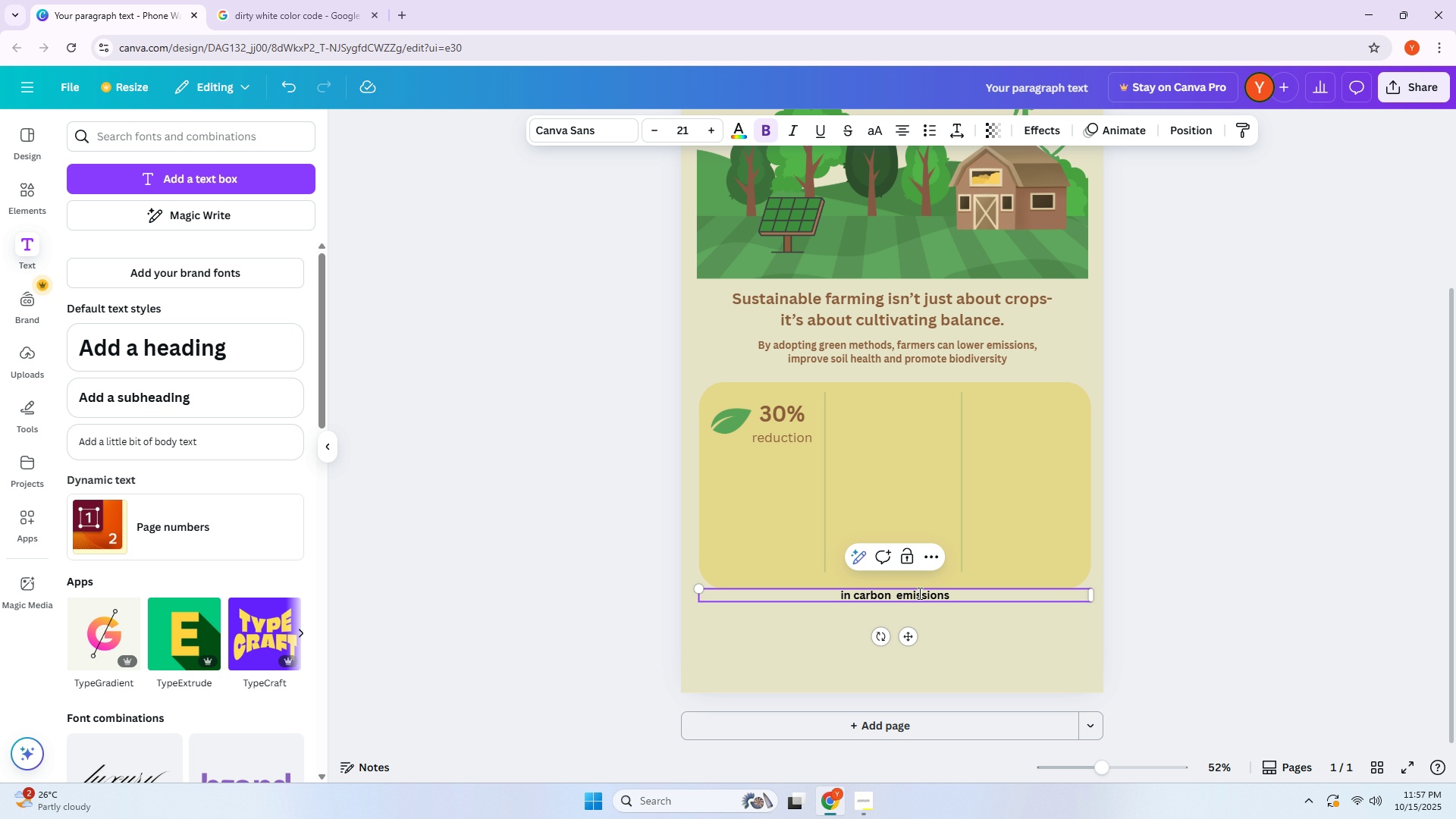 
key(Enter)
 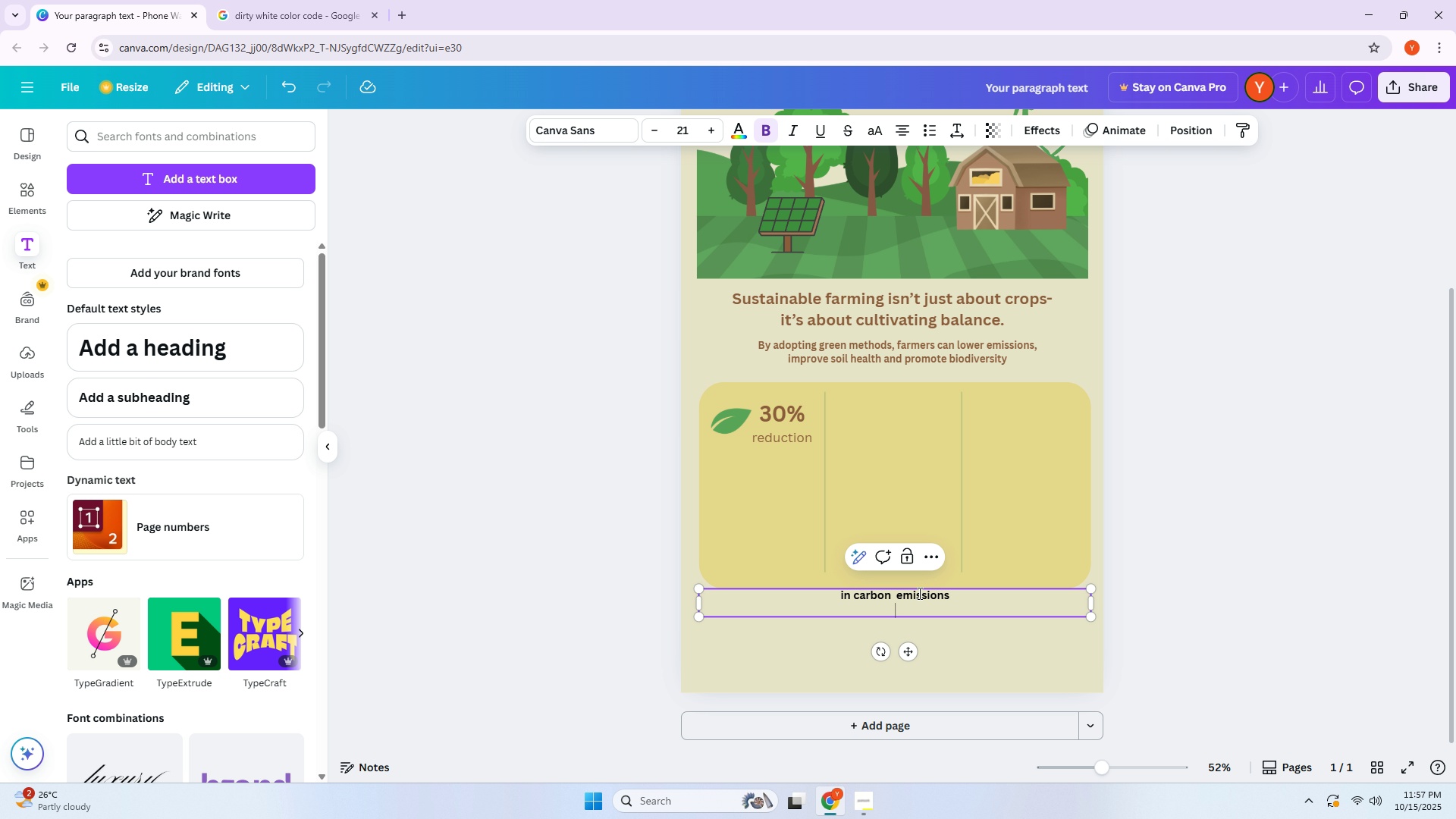 
type(from using orgnam)
key(Backspace)
type(nuc)
key(Backspace)
key(Backspace)
key(Backspace)
key(Backspace)
key(Backspace)
type(anuc)
key(Backspace)
key(Backspace)
key(Backspace)
type(ic)
key(Backspace)
key(Backspace)
 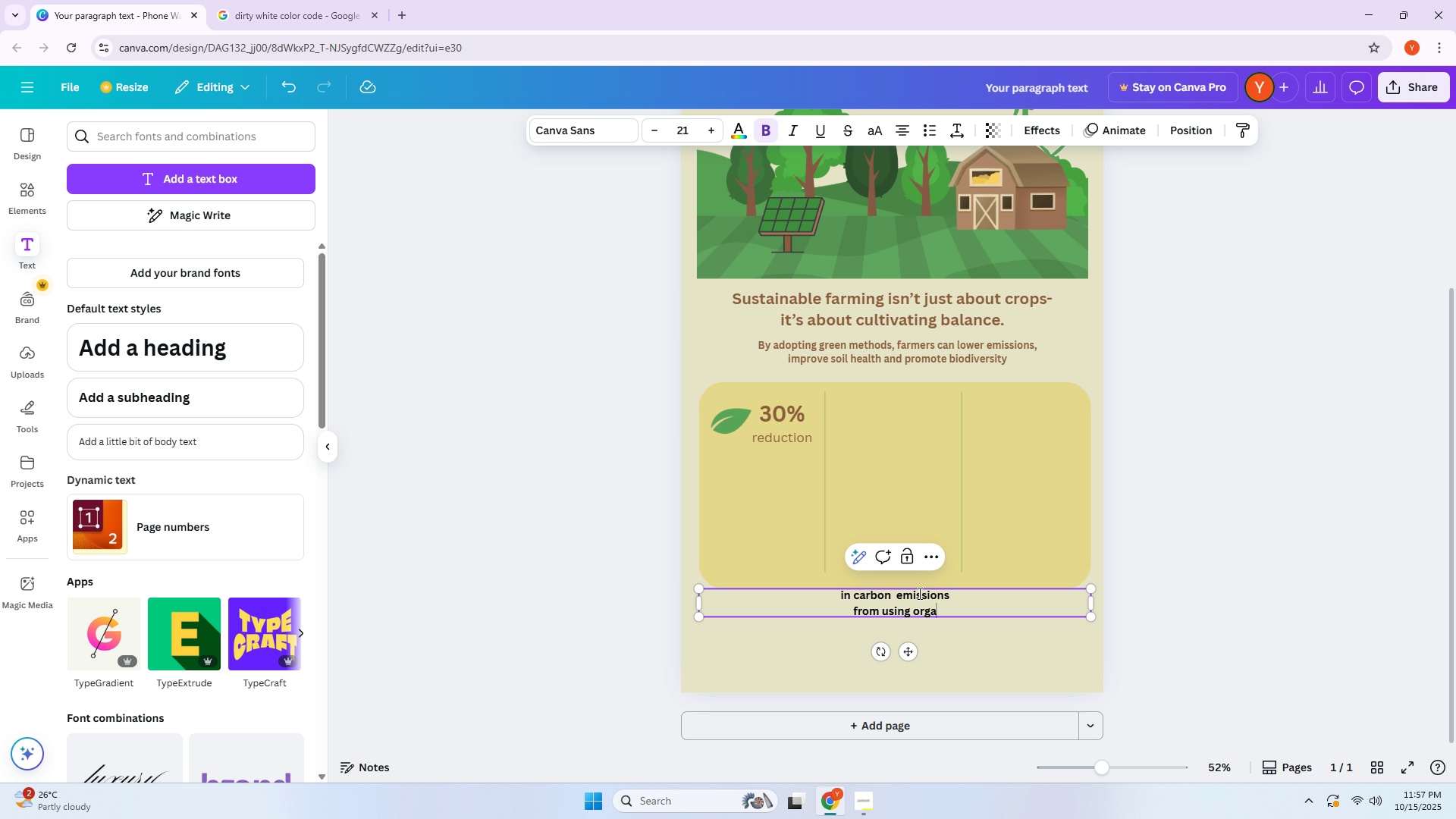 
key(Alt+AltLeft)
 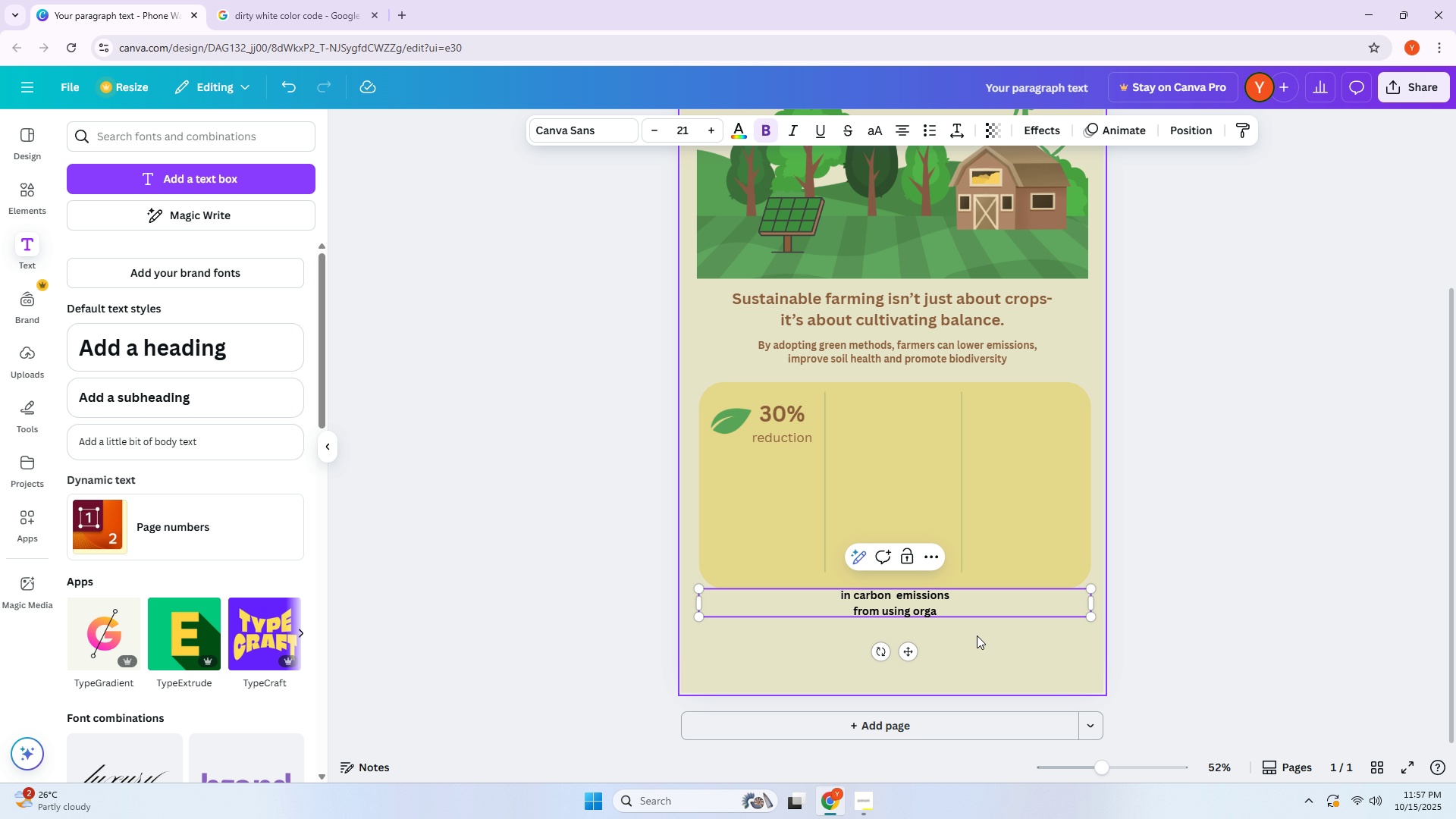 
left_click([977, 635])
 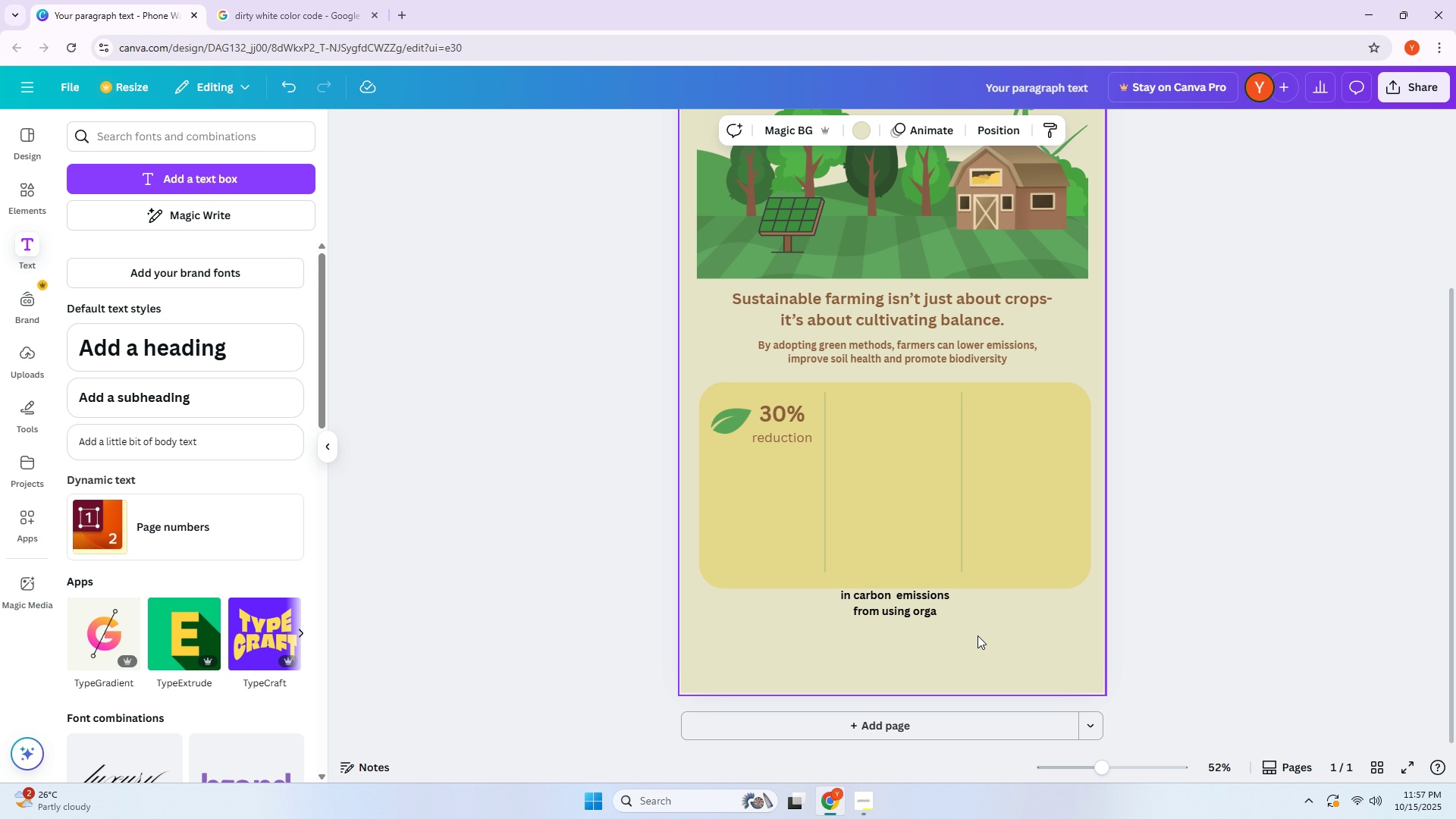 
hold_key(key=ControlLeft, duration=0.67)
scroll: coordinate [970, 615], scroll_direction: up, amount: 4.0
 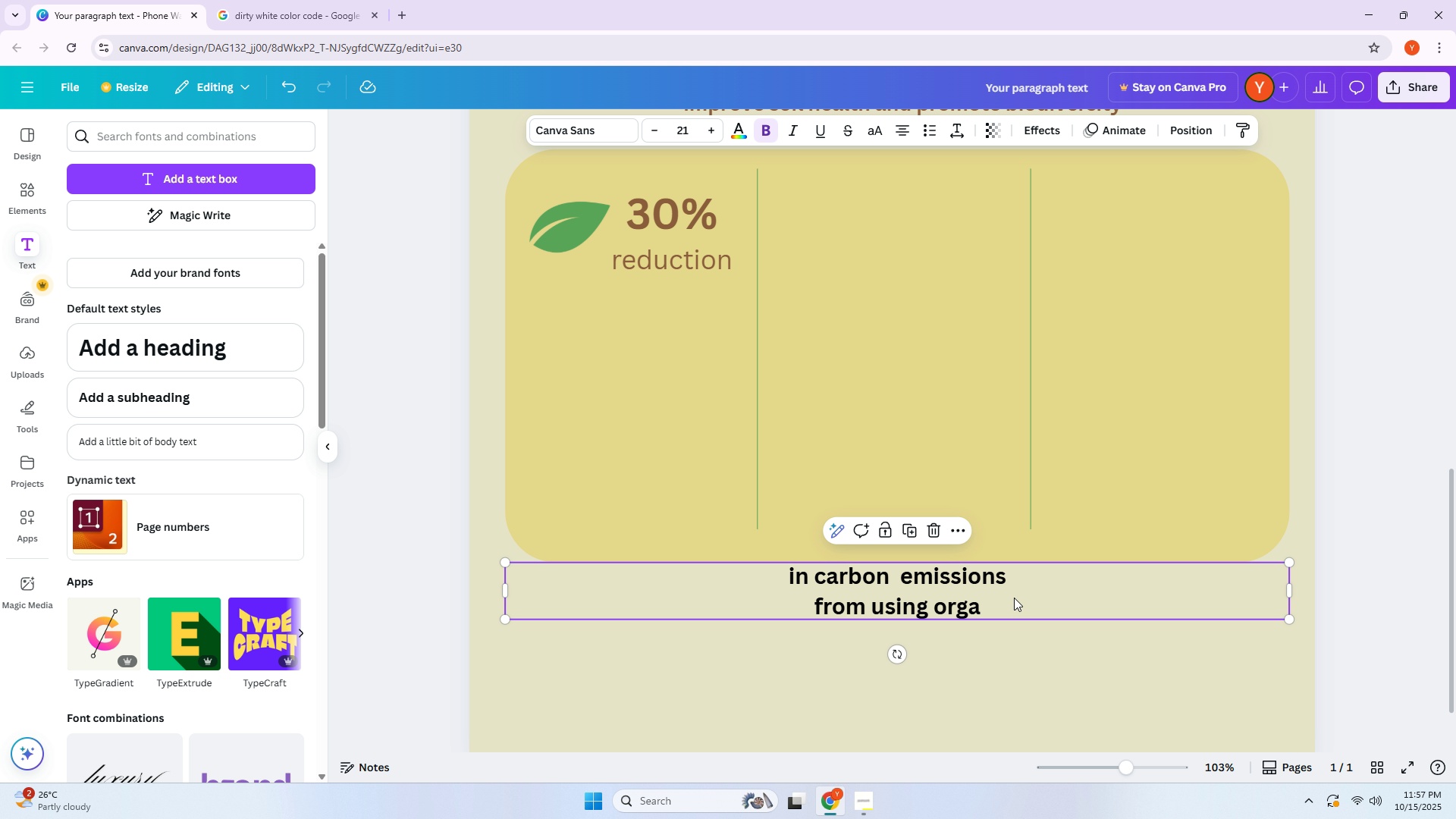 
double_click([1014, 598])
 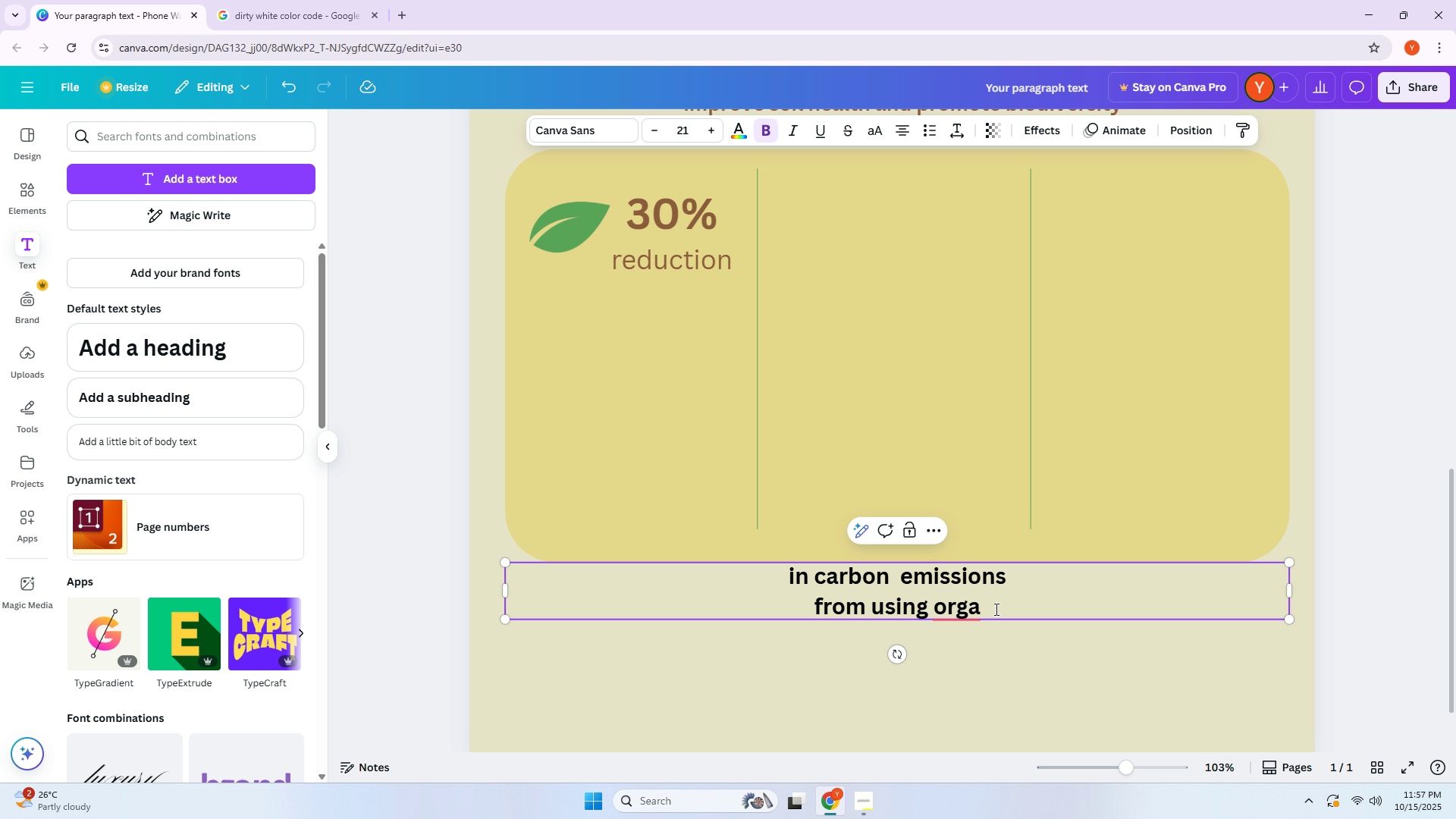 
type(nic )
 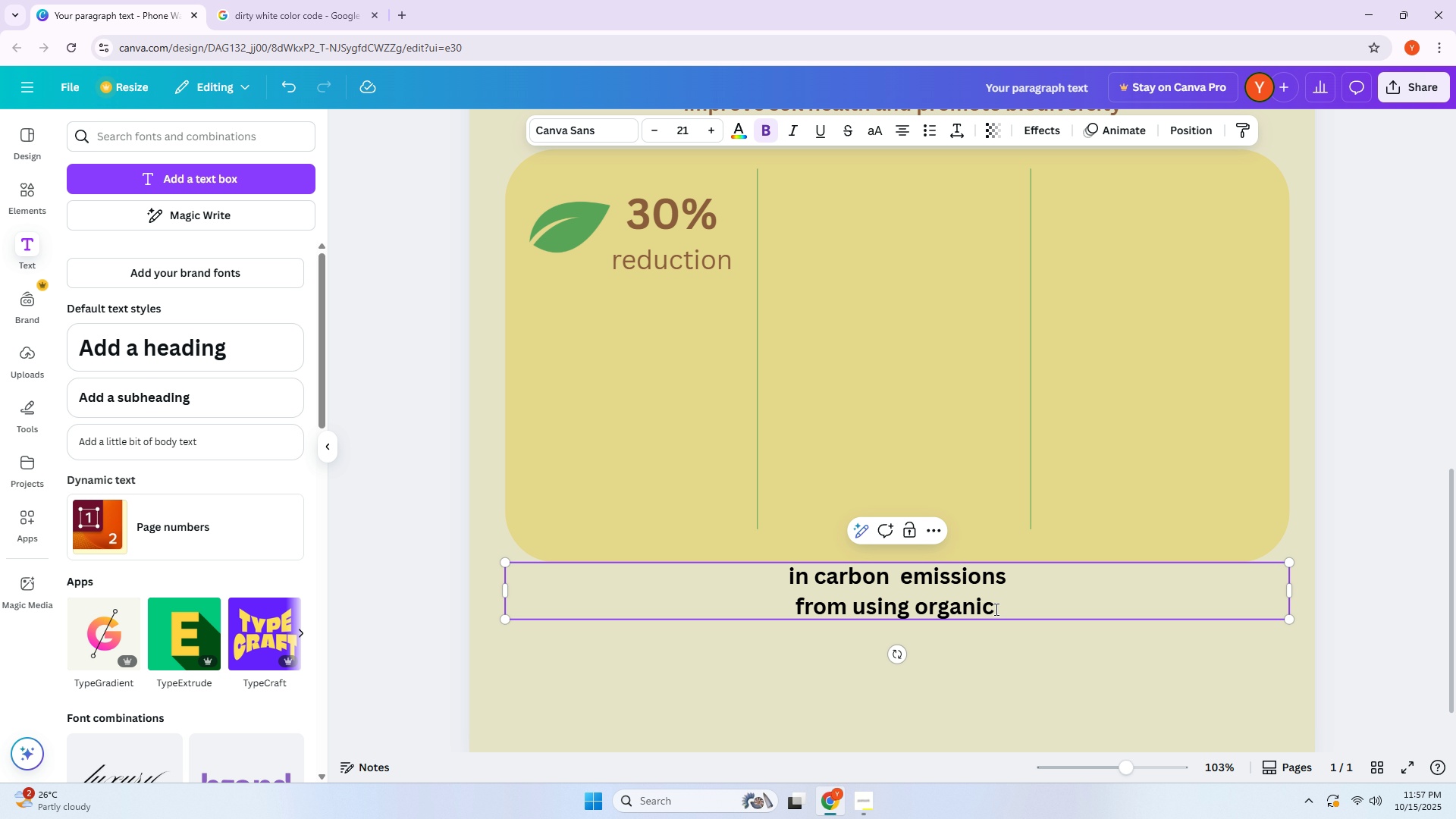 
key(Enter)
 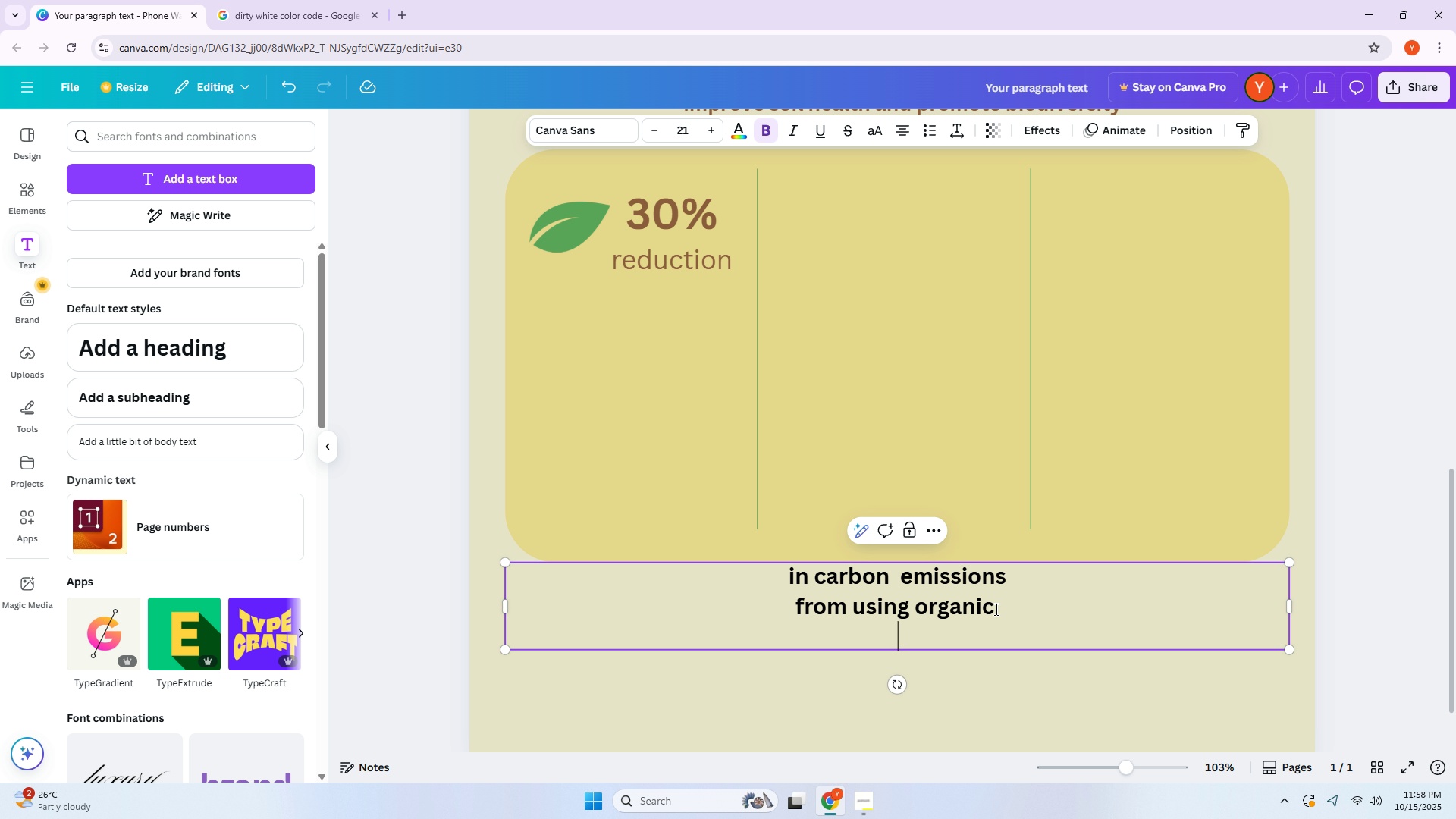 
type(fertilizer.)
 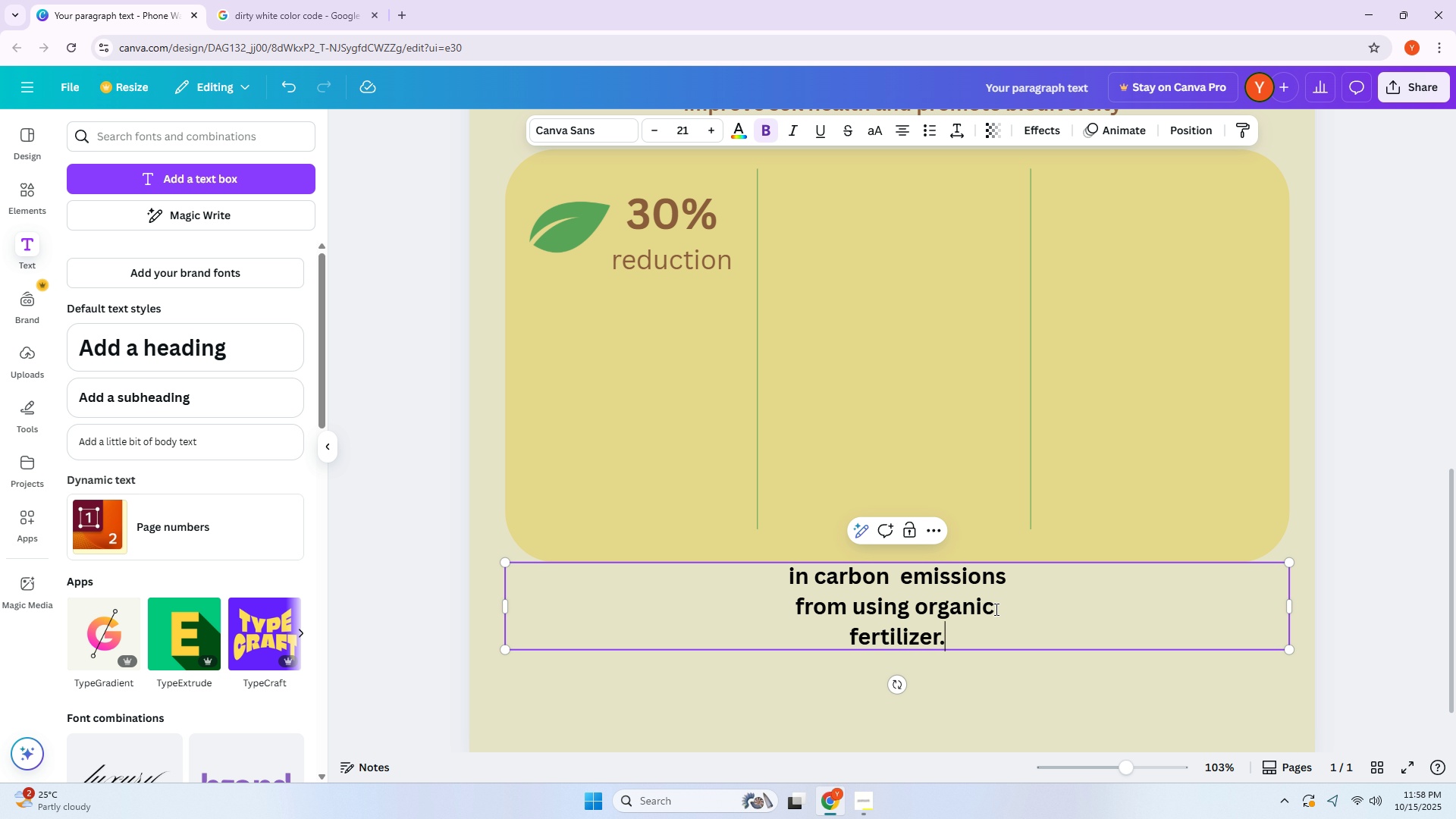 
key(Enter)
 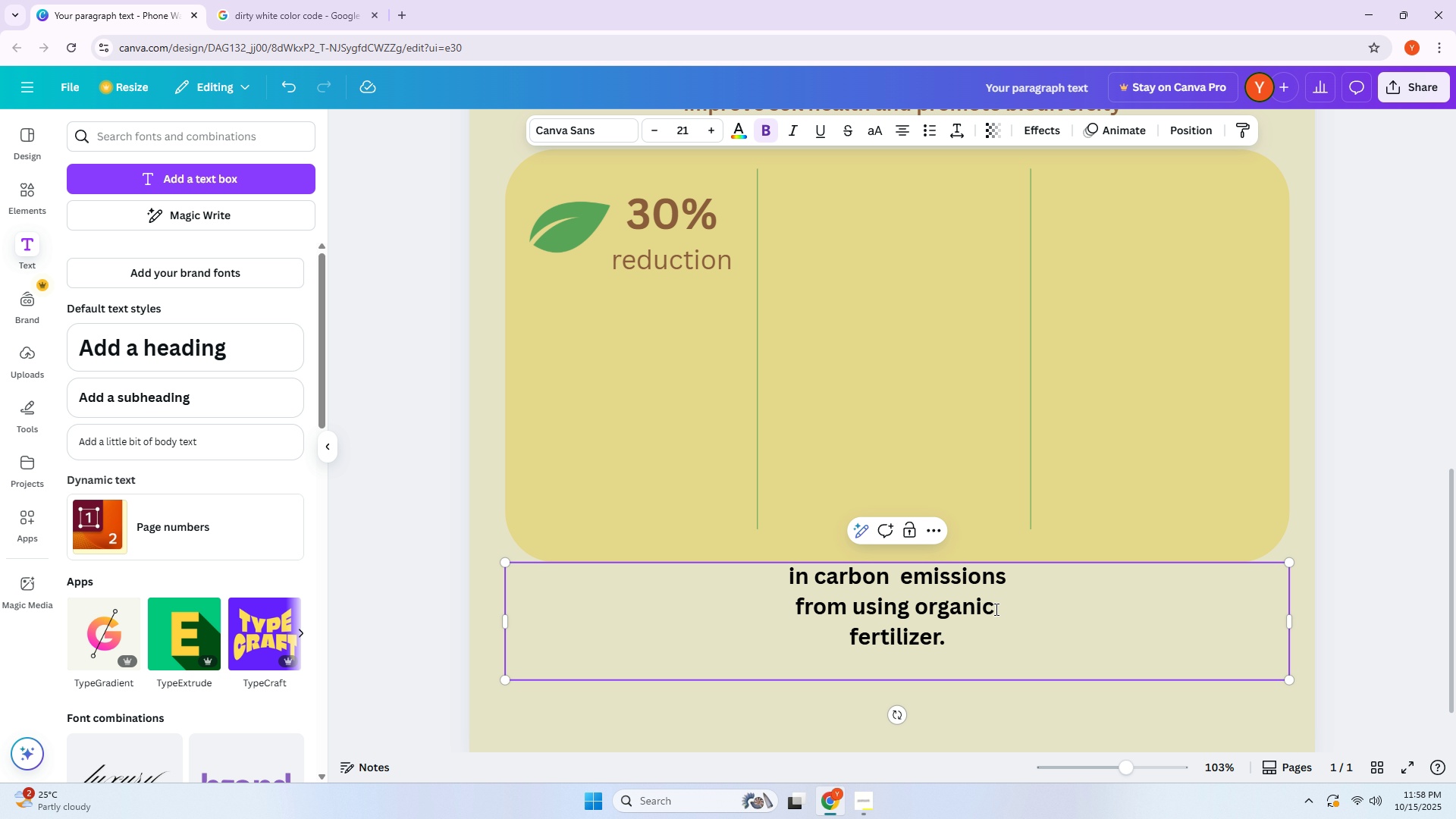 
type(Coposti)
key(Backspace)
key(Backspace)
key(Backspace)
key(Backspace)
key(Backspace)
type(mposting and n)
key(Backspace)
type(natural)
key(Backspace)
key(Backspace)
key(Backspace)
key(Backspace)
key(Backspace)
key(Backspace)
key(Backspace)
 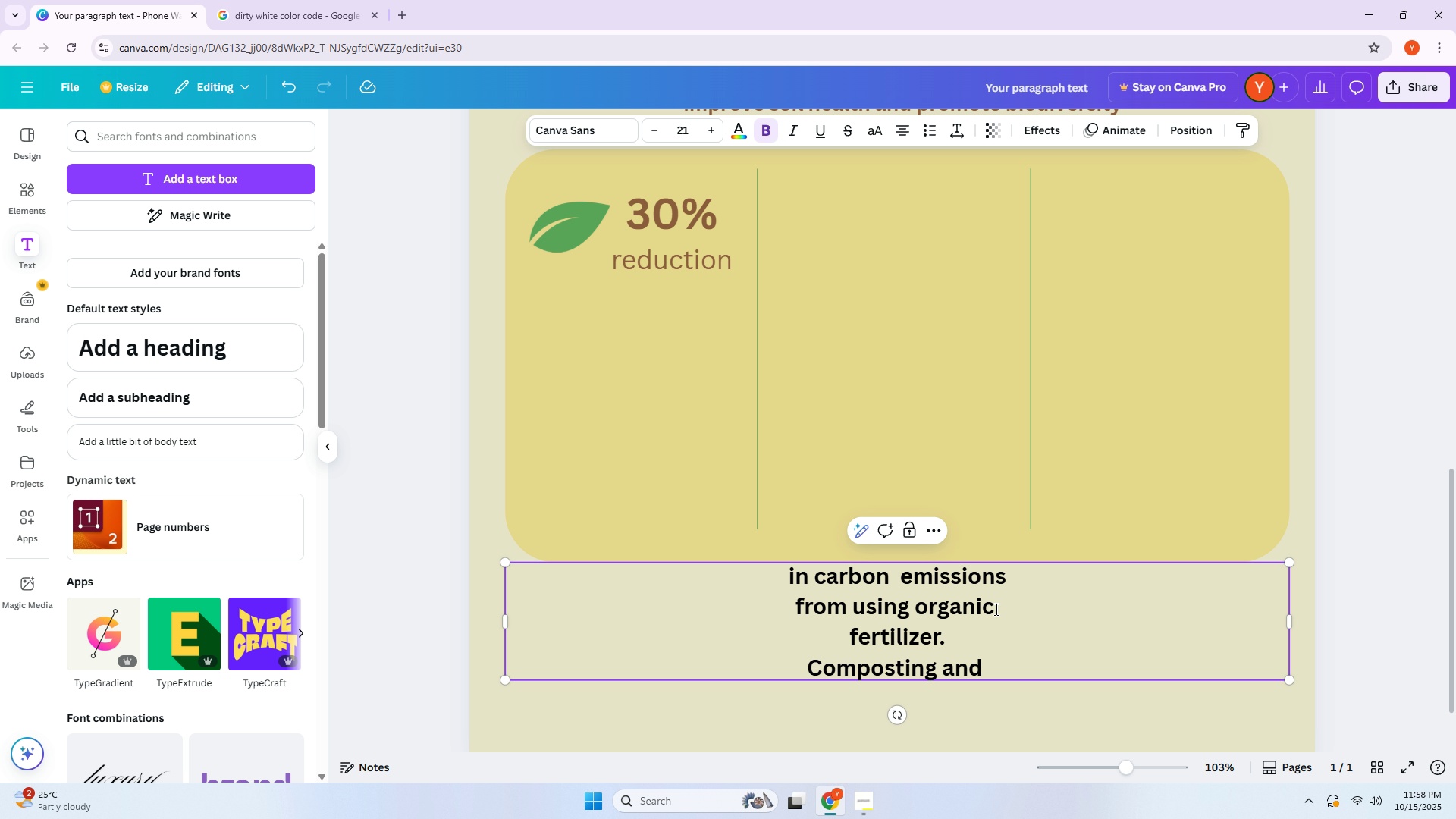 
key(Enter)
 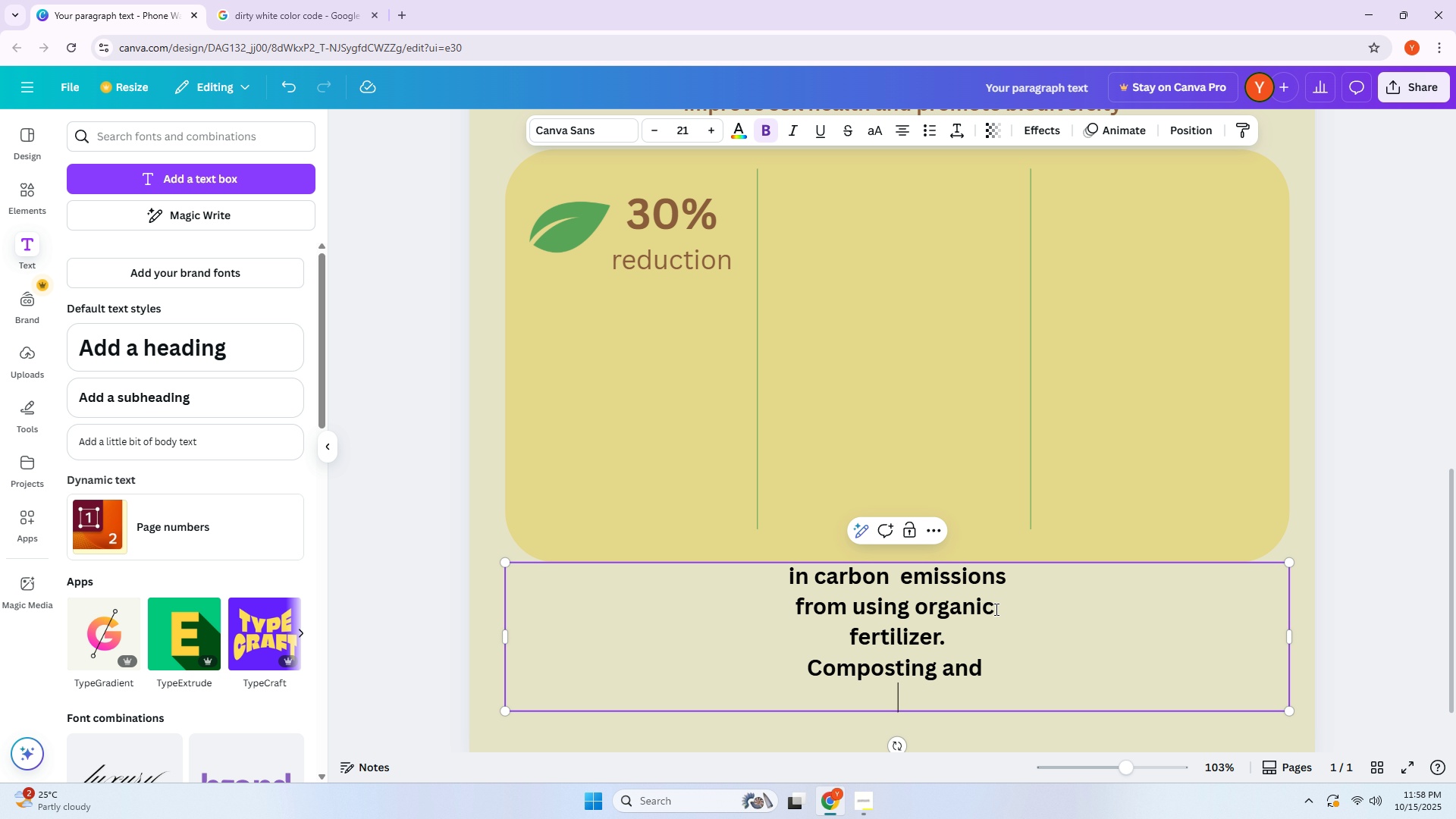 
type(natural soil nutrients)
key(Backspace)
key(Backspace)
key(Backspace)
type(nts)
 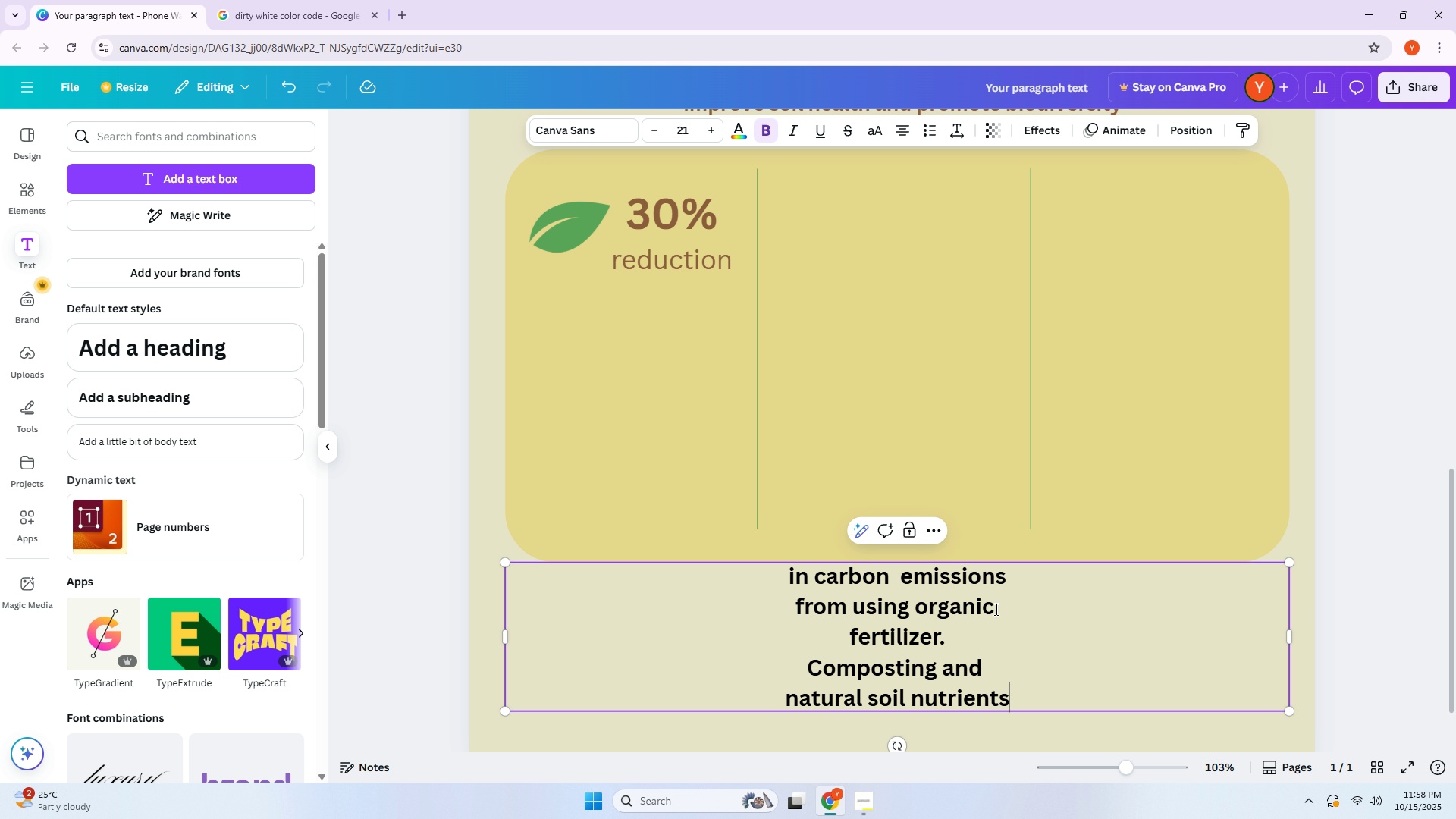 
key(Enter)
 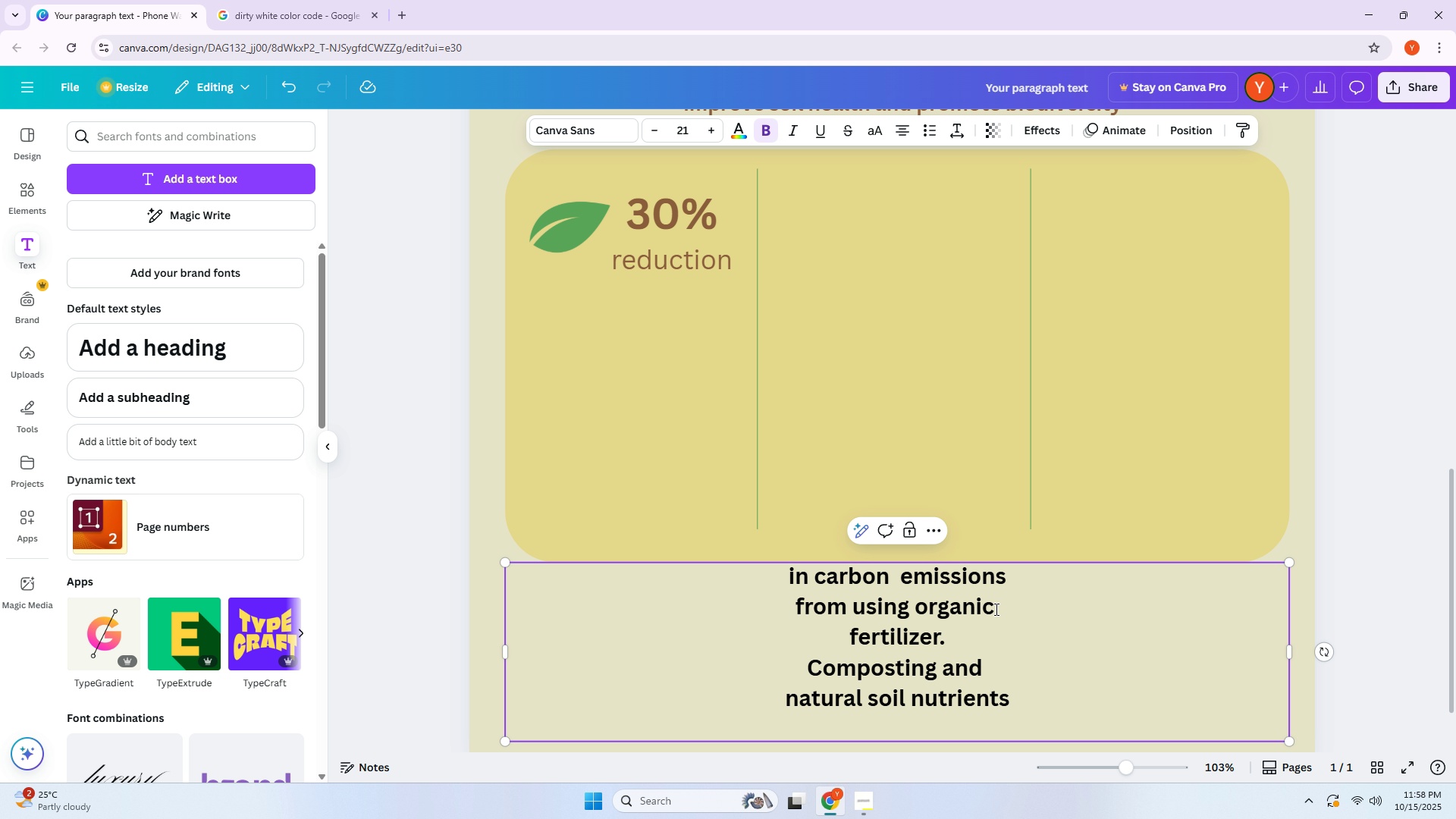 
type(chemical de)
key(Backspace)
key(Backspace)
key(Backspace)
key(Backspace)
key(Backspace)
key(Backspace)
key(Backspace)
key(Backspace)
key(Backspace)
key(Backspace)
key(Backspace)
type(significantly cut)
 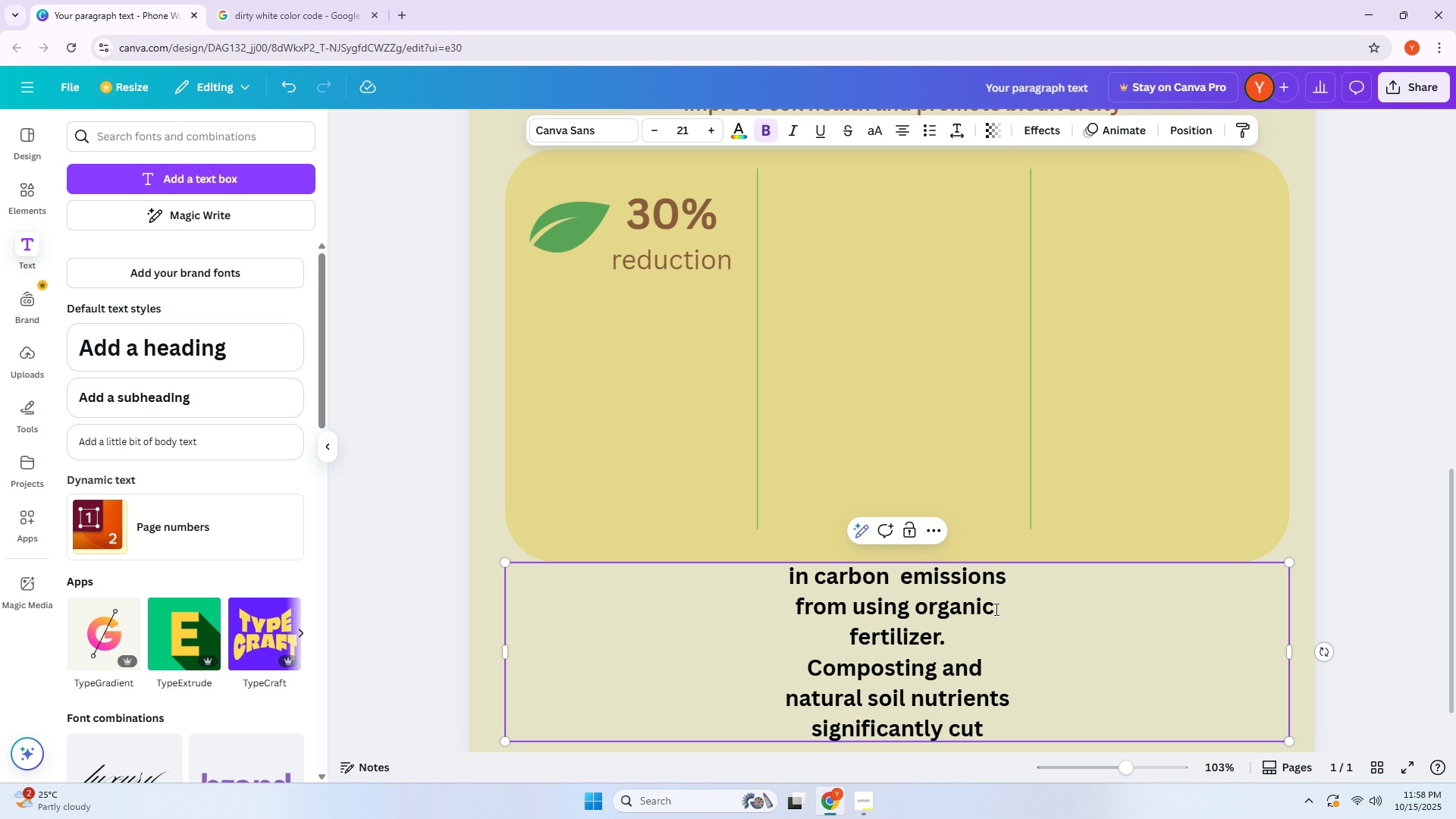 
key(Enter)
 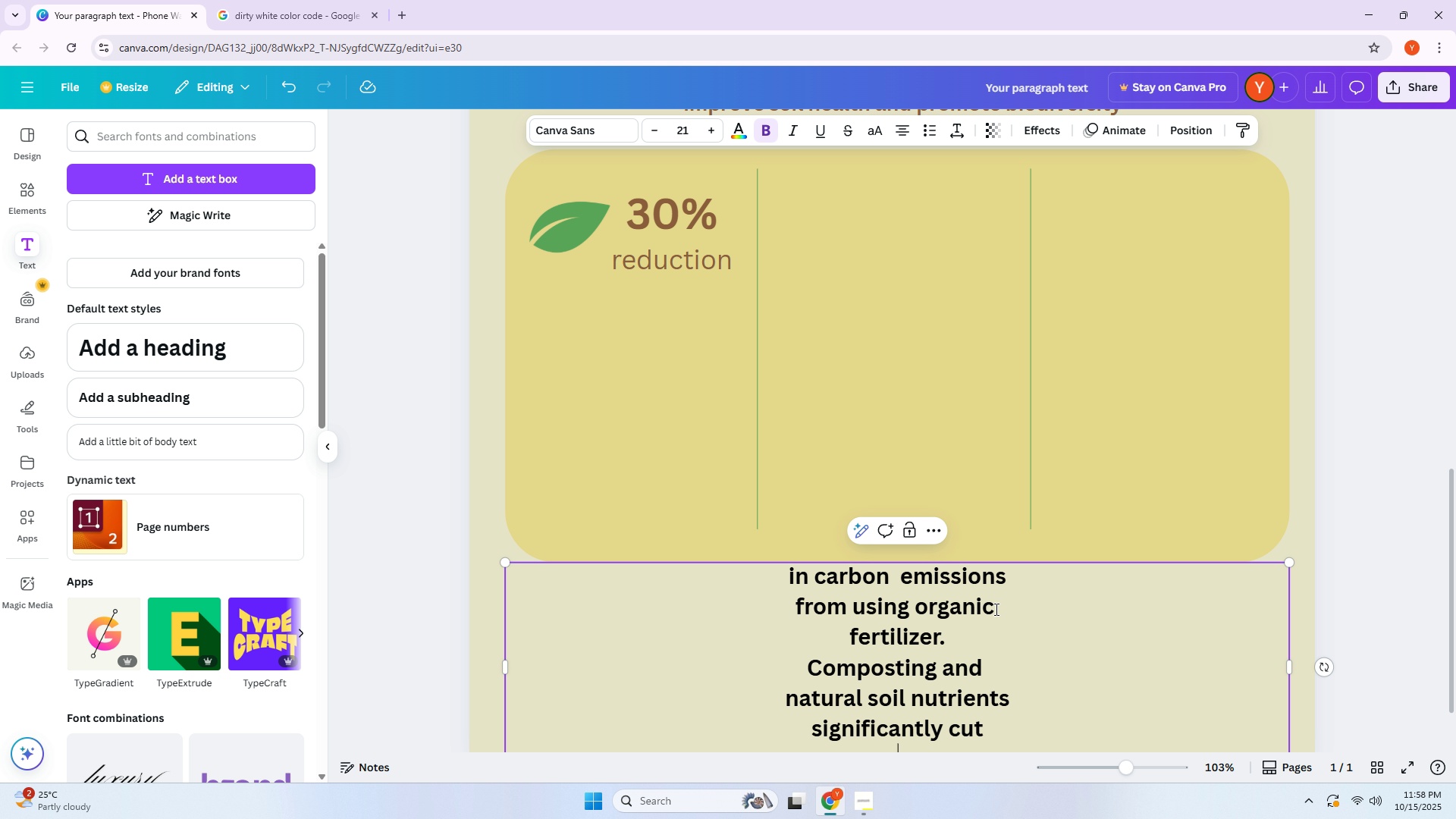 
type(ceh)
key(Backspace)
key(Backspace)
type(hemical depence)
 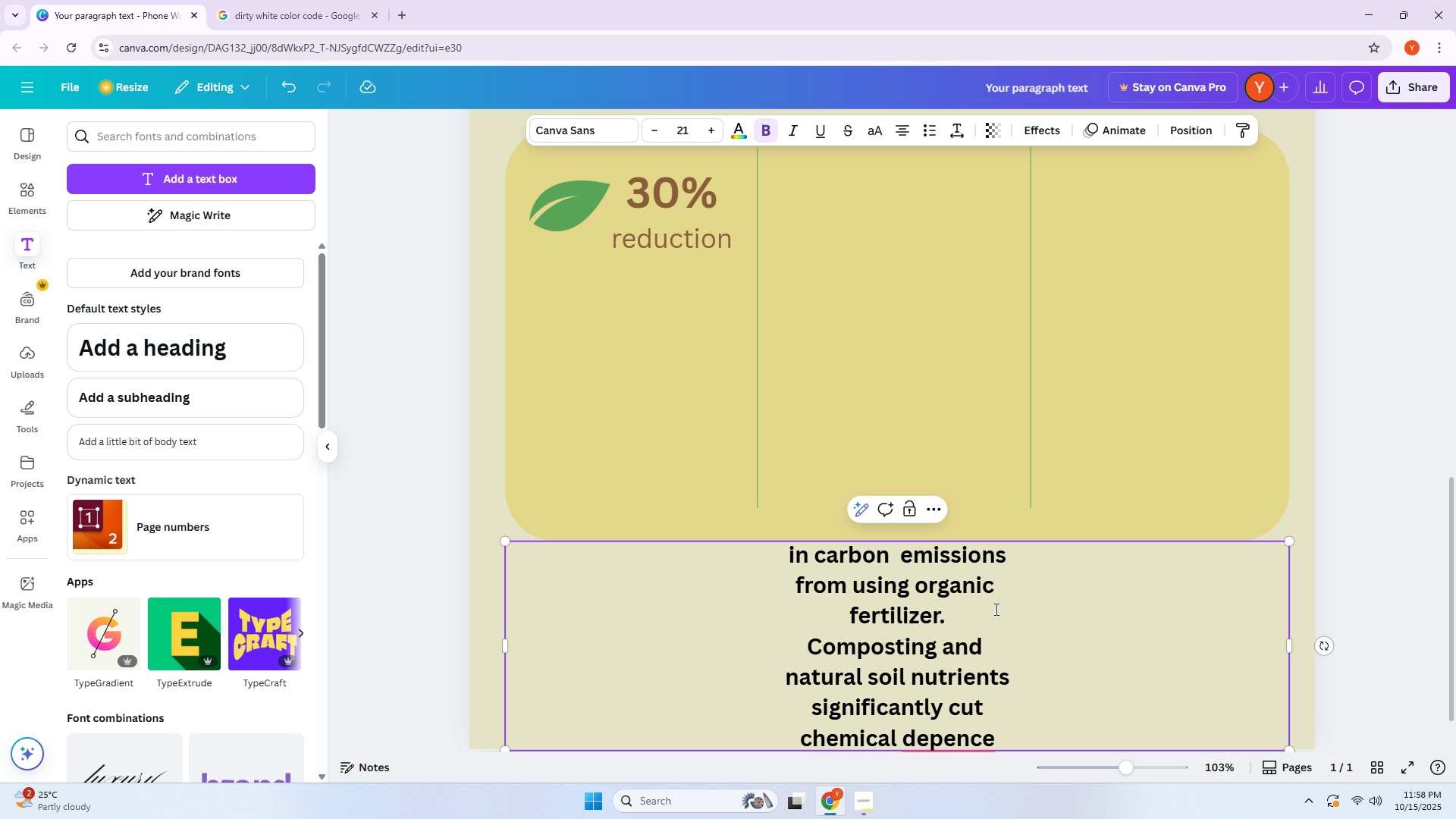 
wait(11.21)
 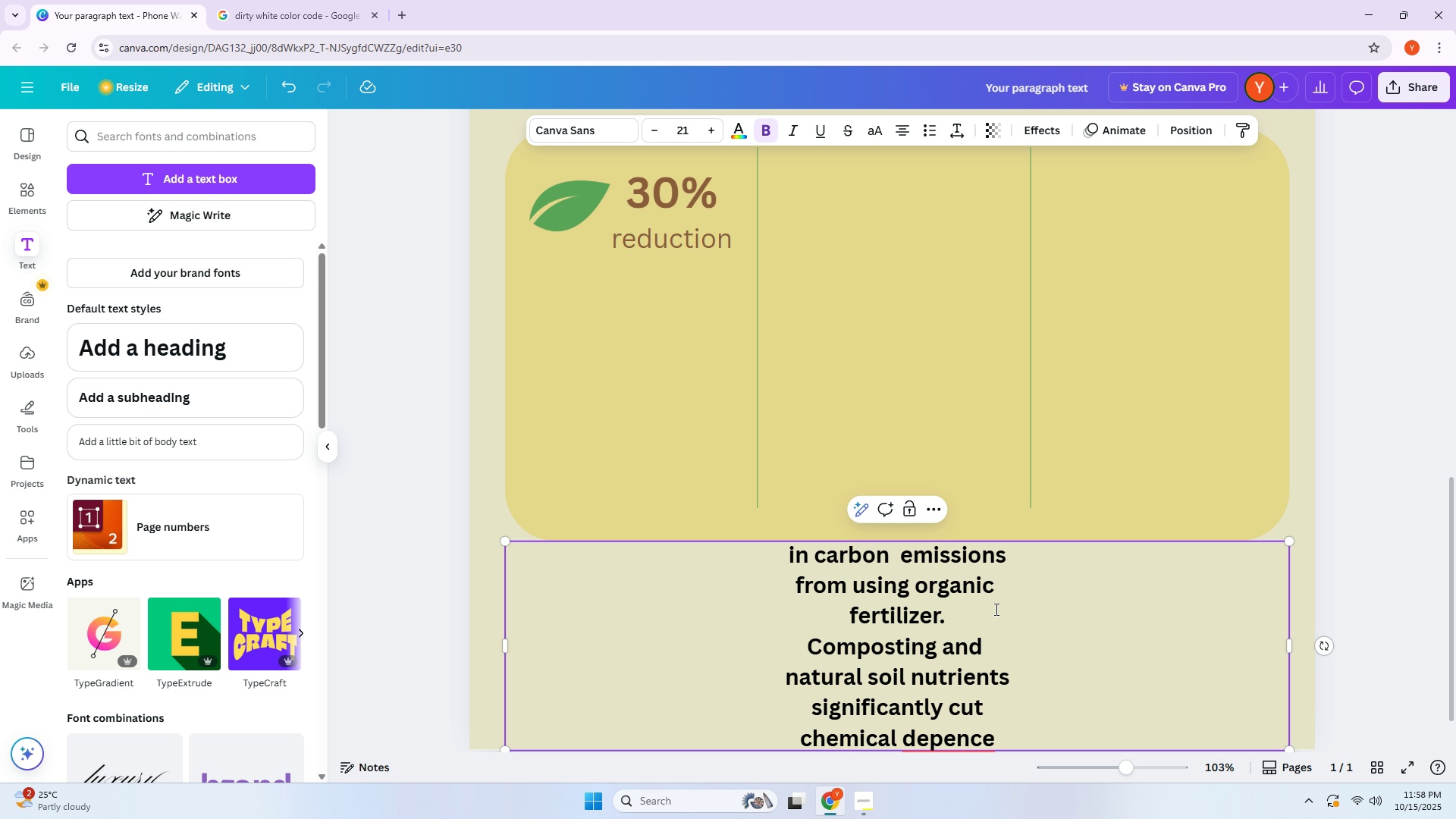 
key(Backspace)
key(Backspace)
key(Backspace)
key(Backspace)
type(p)
key(Backspace)
type(encen)
key(Backspace)
key(Backspace)
key(Backspace)
type(dn)
key(Backspace)
type(ence)
 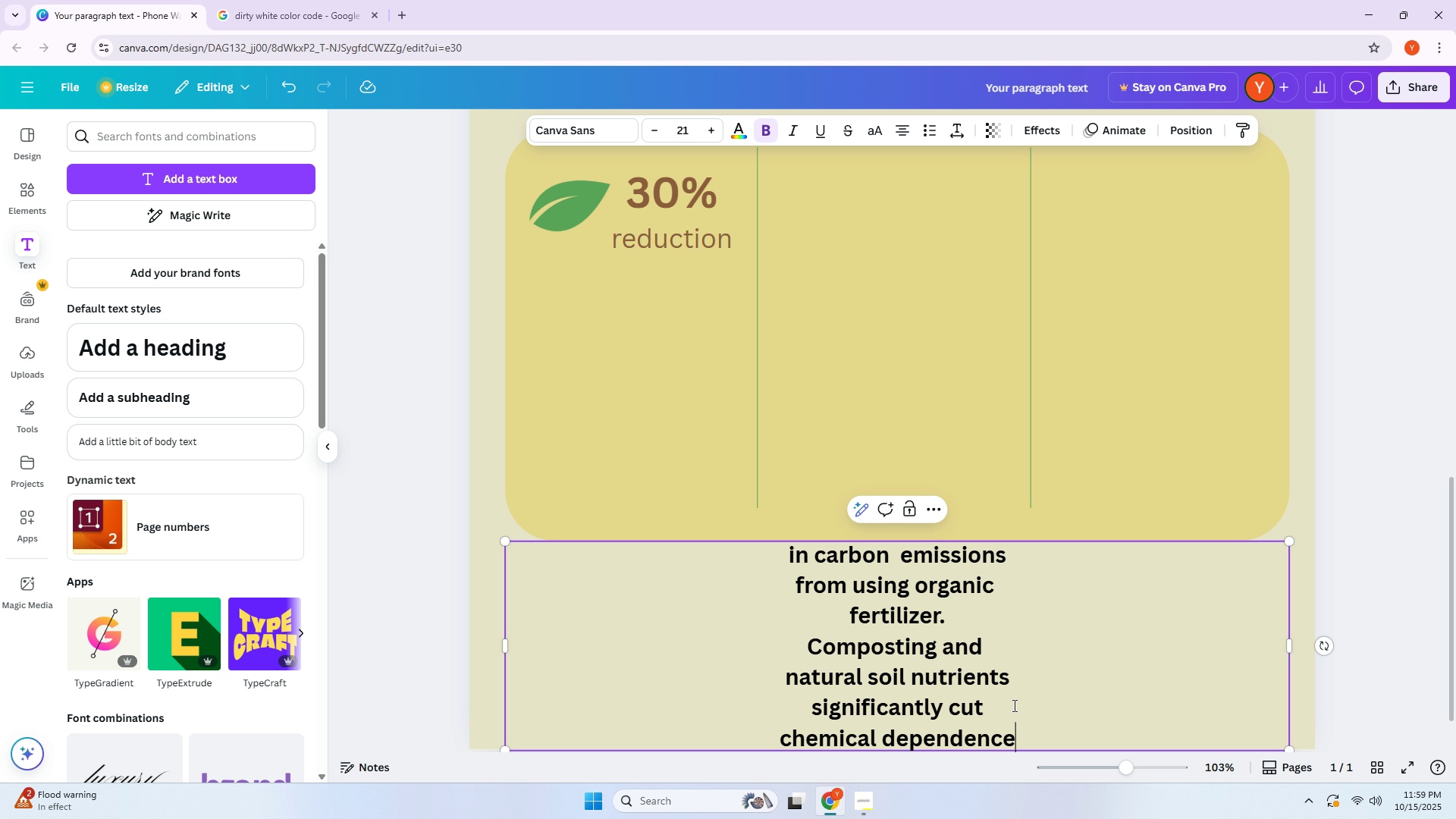 
left_click_drag(start_coordinate=[1025, 733], to_coordinate=[758, 550])
 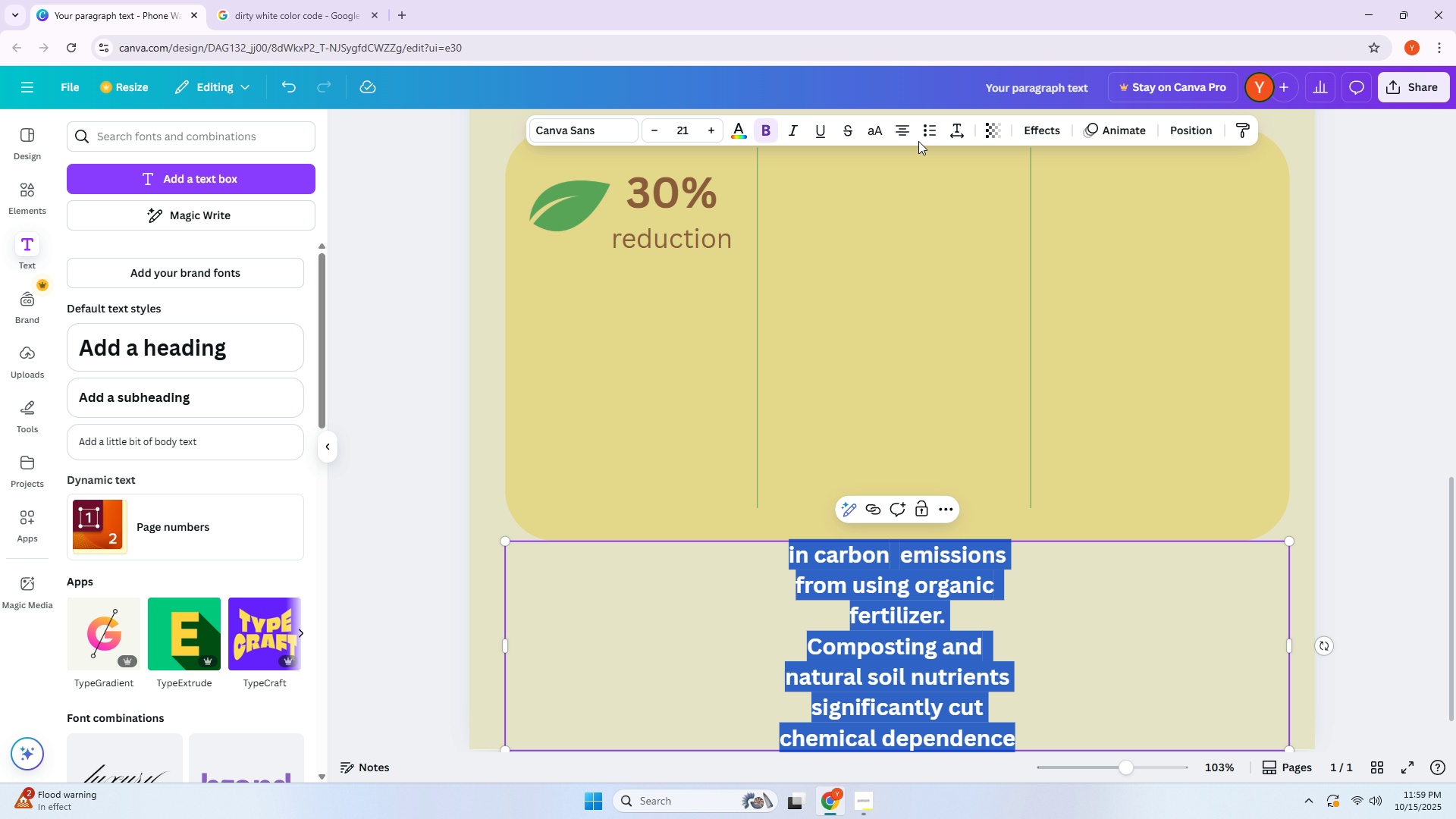 
left_click([899, 137])
 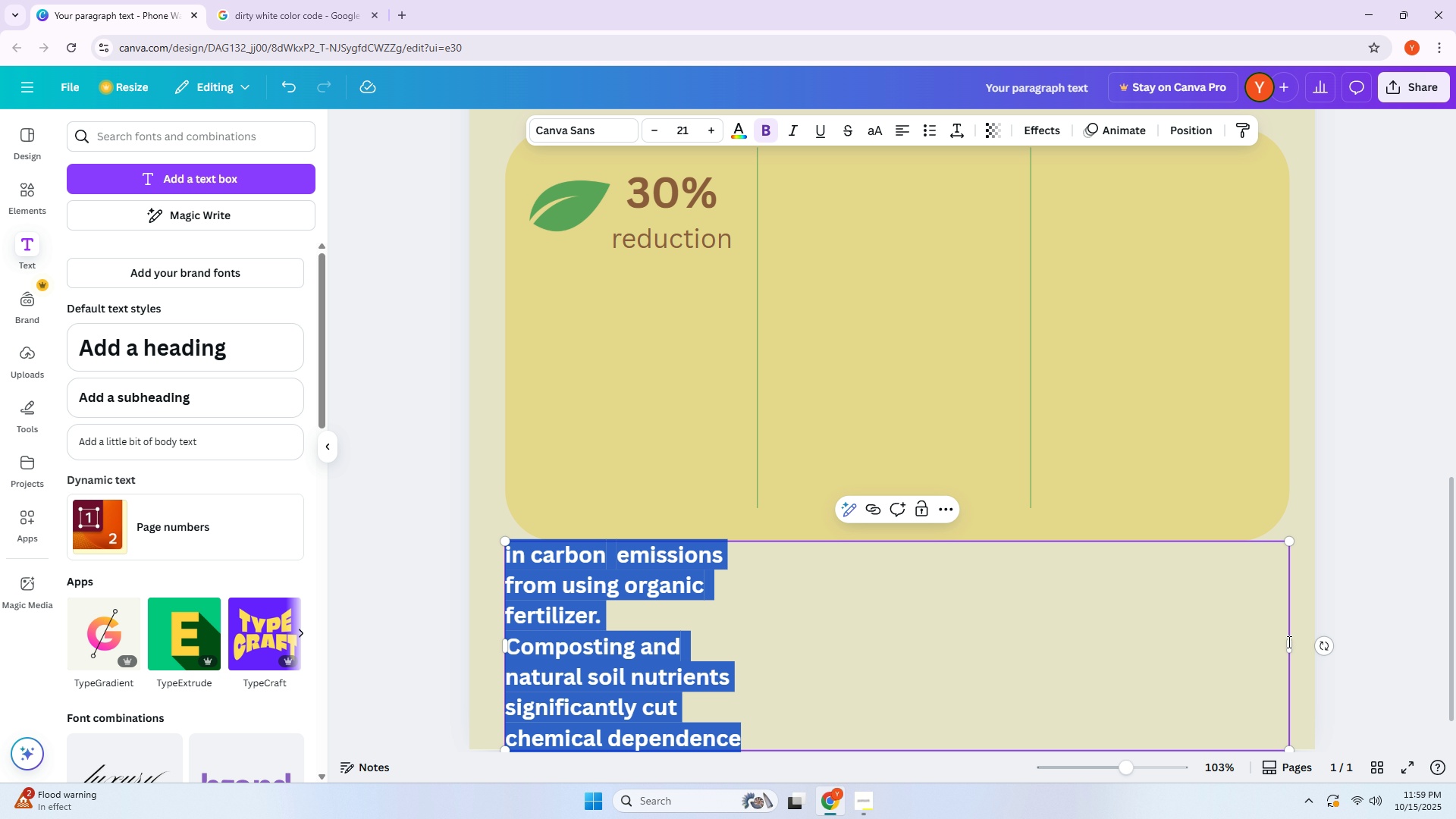 
left_click_drag(start_coordinate=[1294, 644], to_coordinate=[795, 638])
 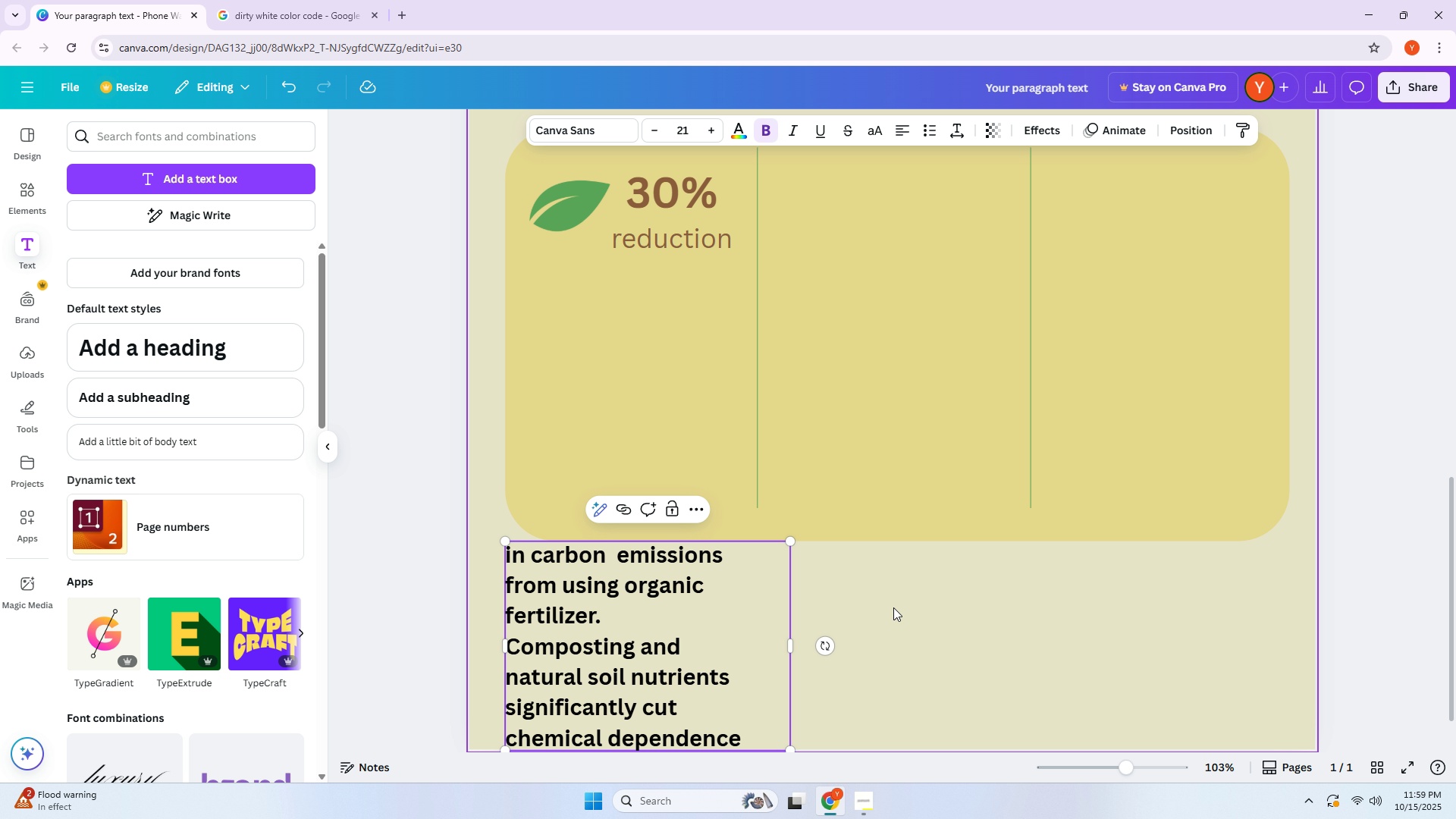 
scroll: coordinate [796, 676], scroll_direction: down, amount: 1.0
 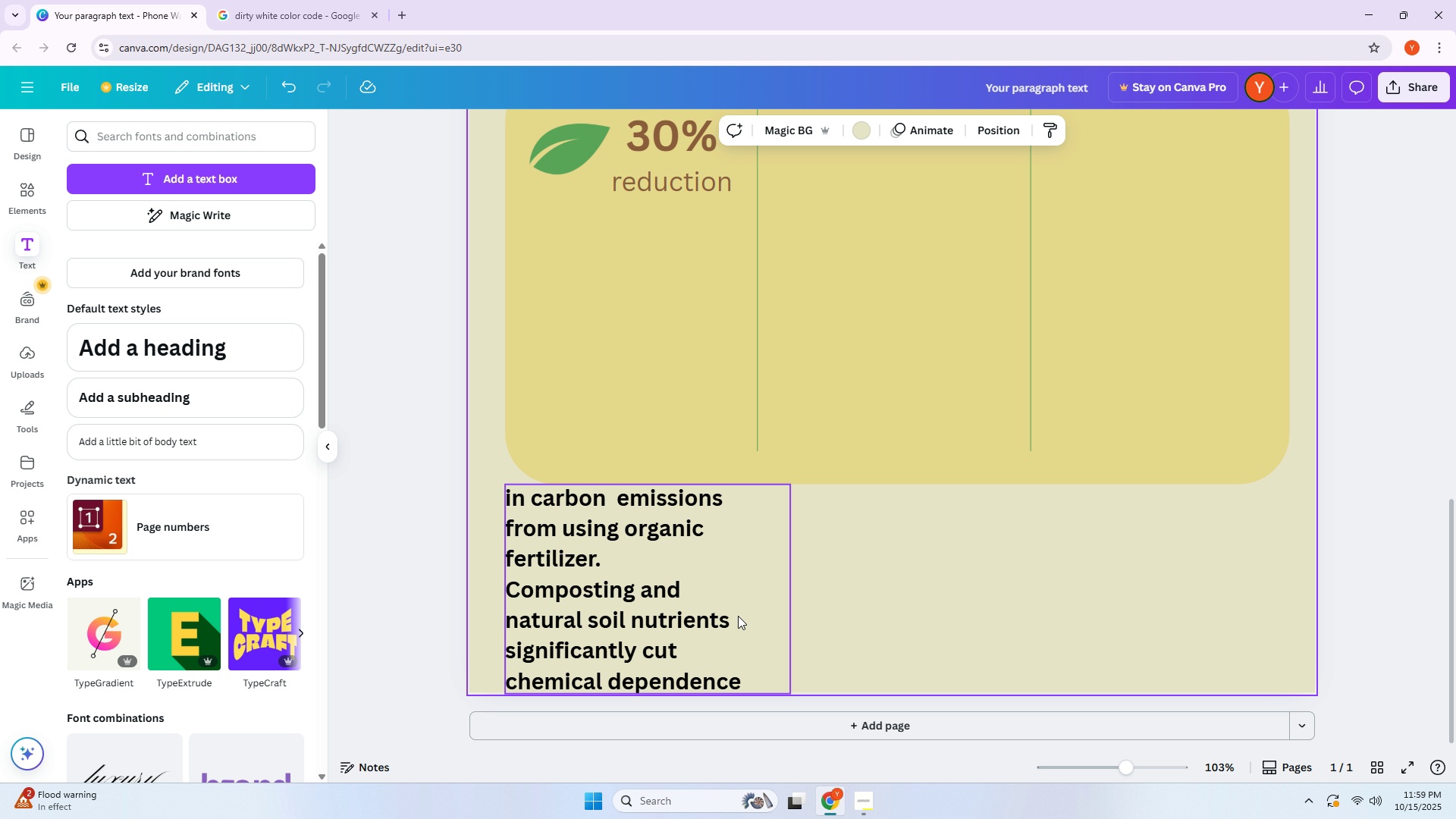 
left_click([737, 615])
 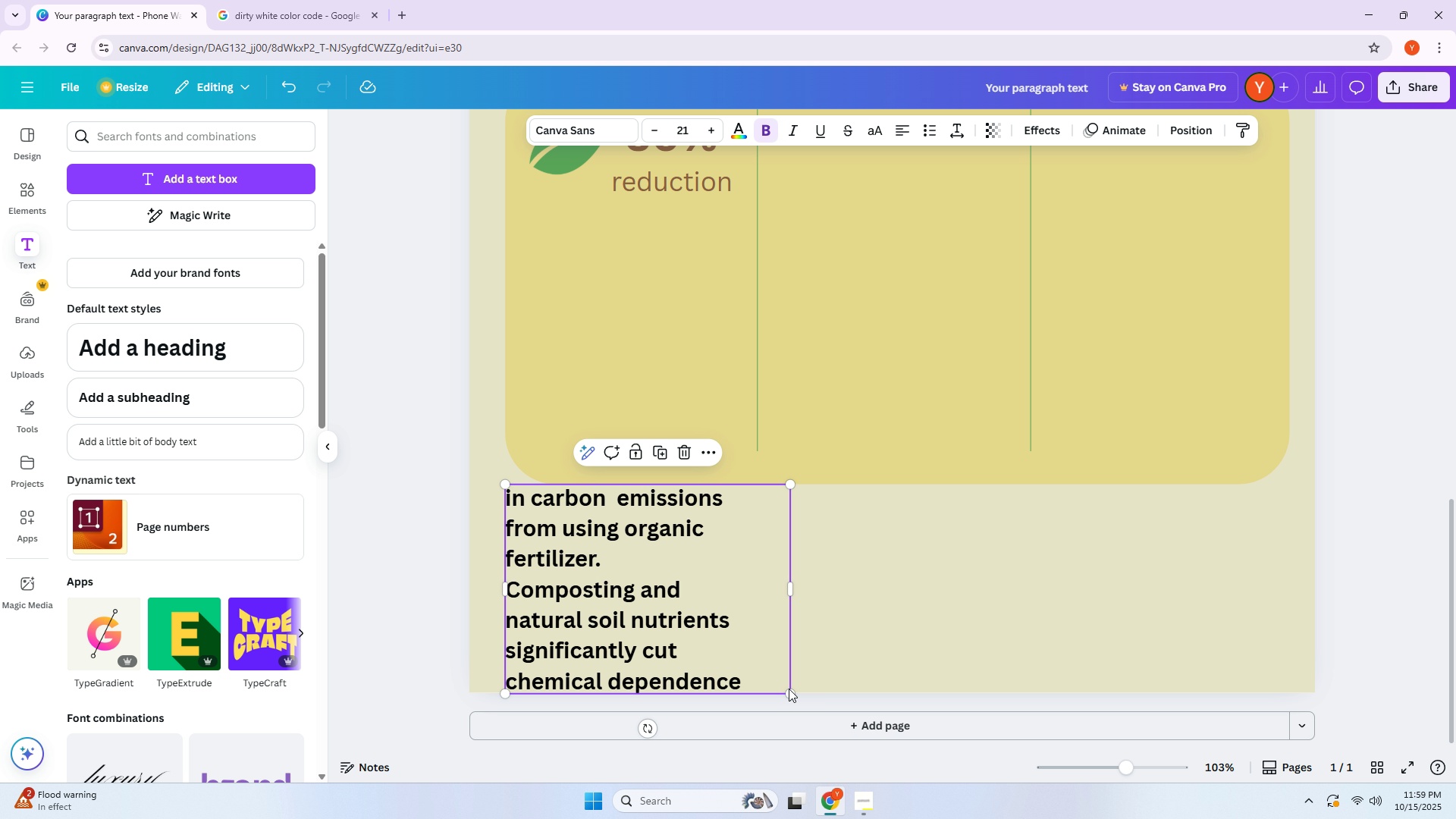 
left_click_drag(start_coordinate=[790, 690], to_coordinate=[674, 580])
 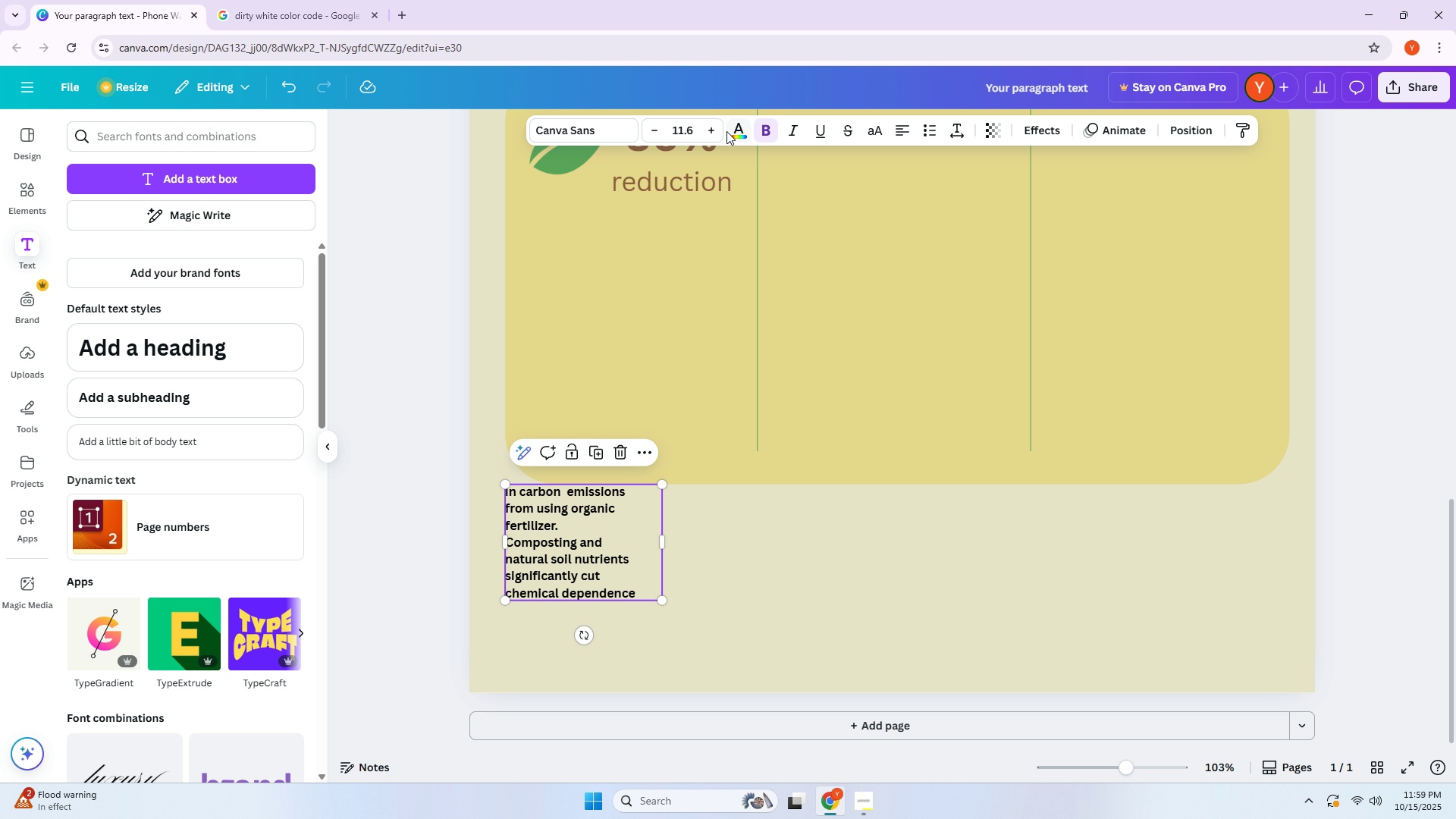 
left_click([746, 125])
 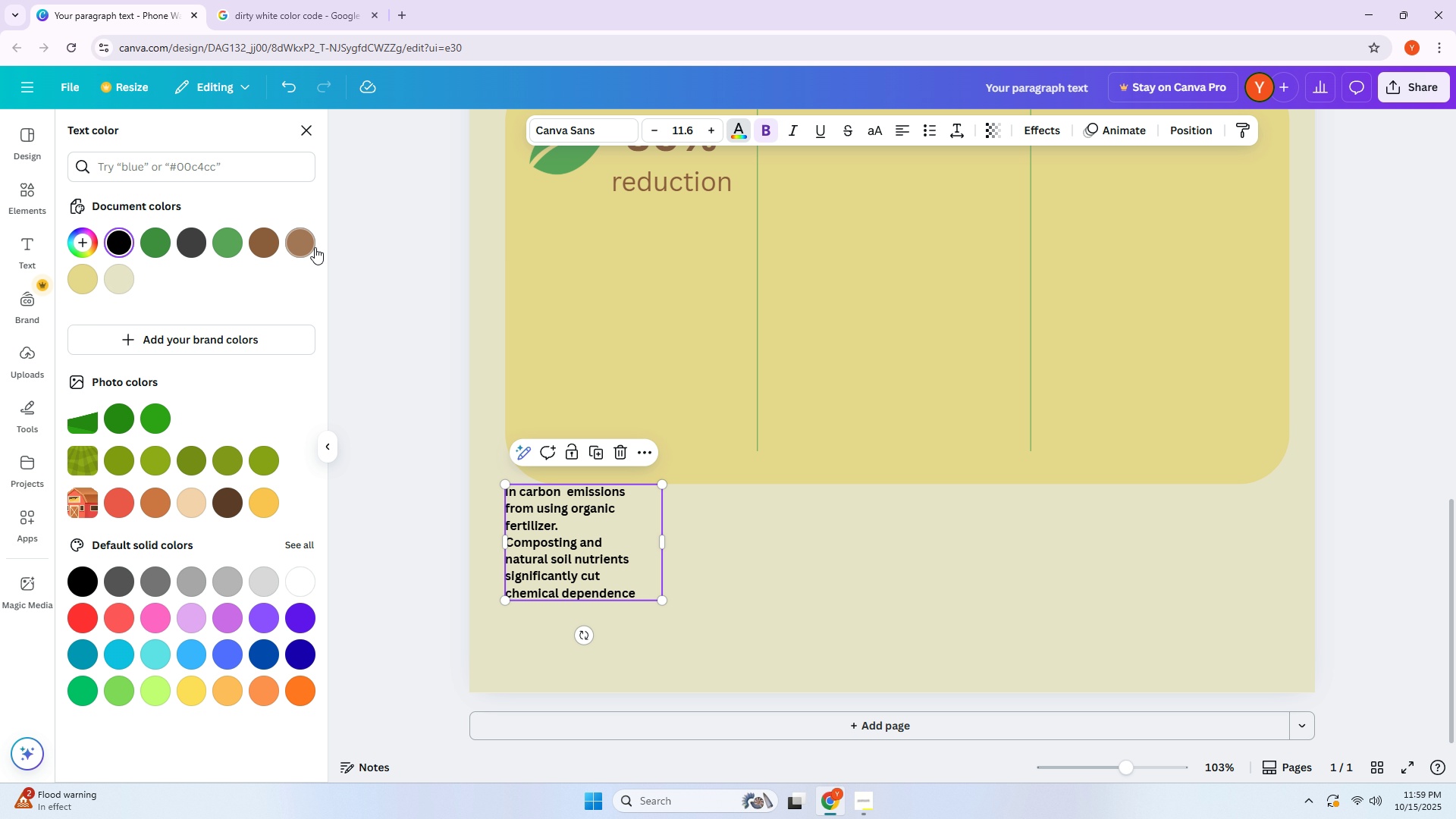 
left_click([301, 245])
 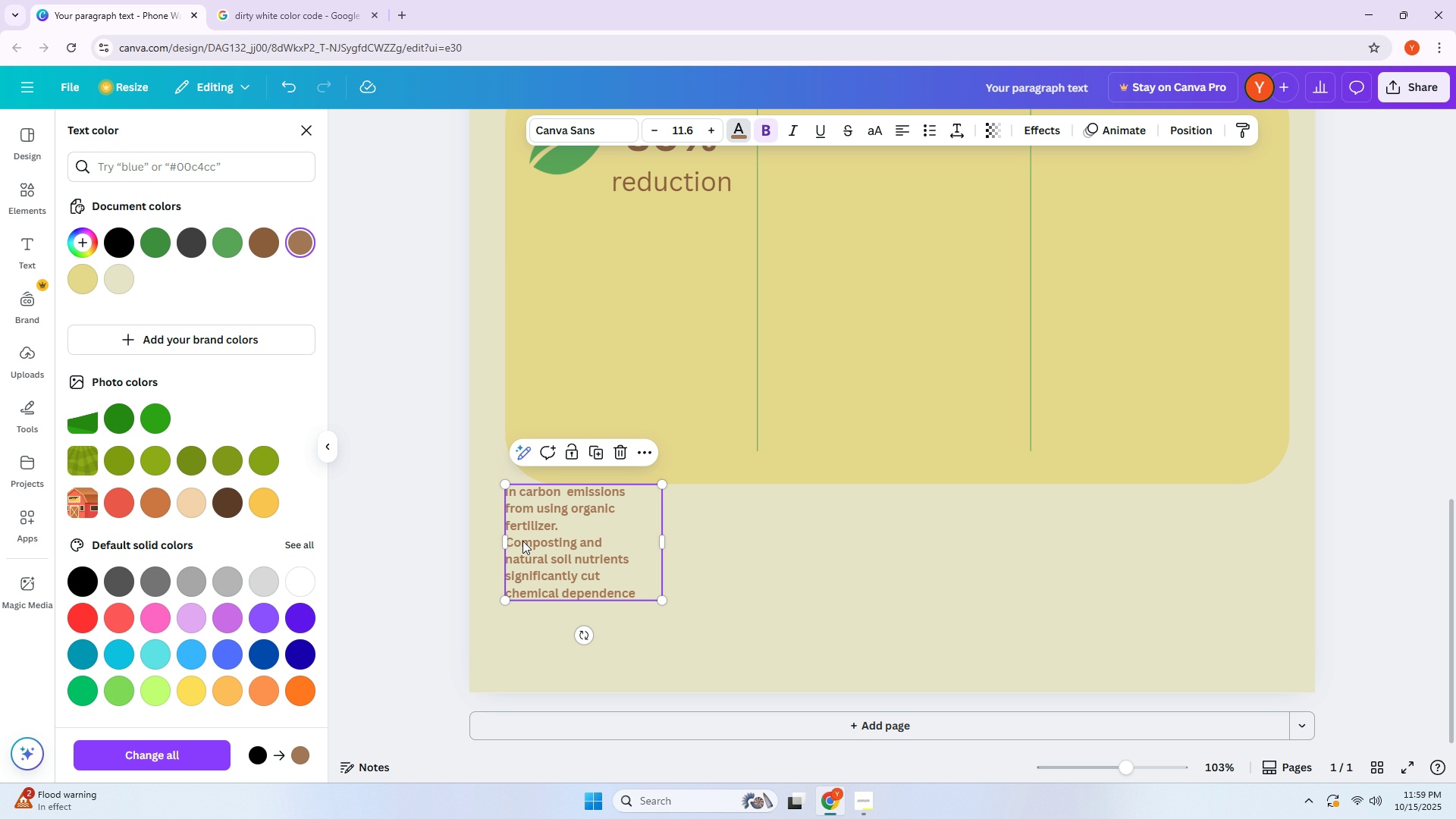 
left_click_drag(start_coordinate=[541, 551], to_coordinate=[568, 286])
 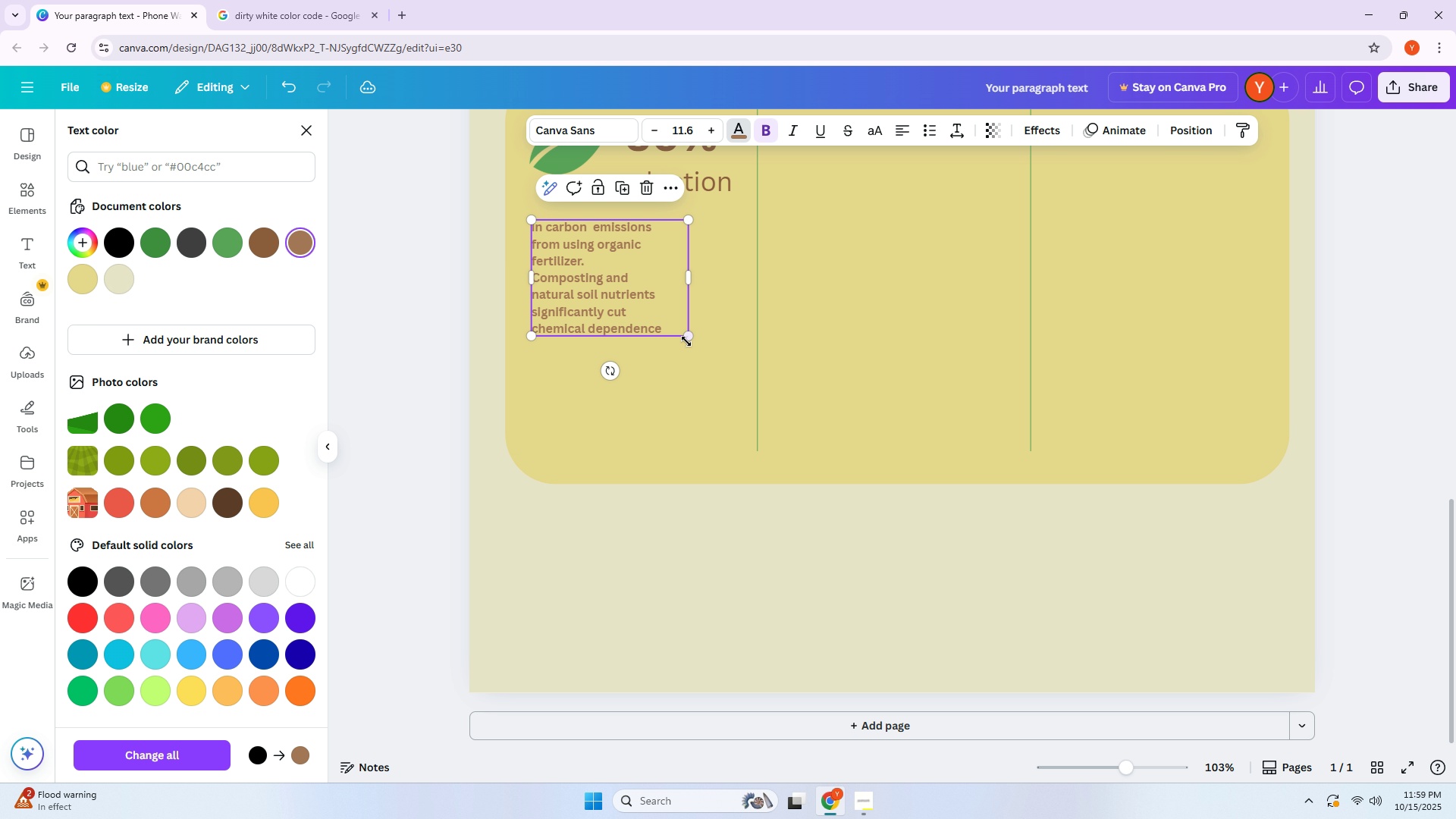 
left_click_drag(start_coordinate=[685, 337], to_coordinate=[718, 385])
 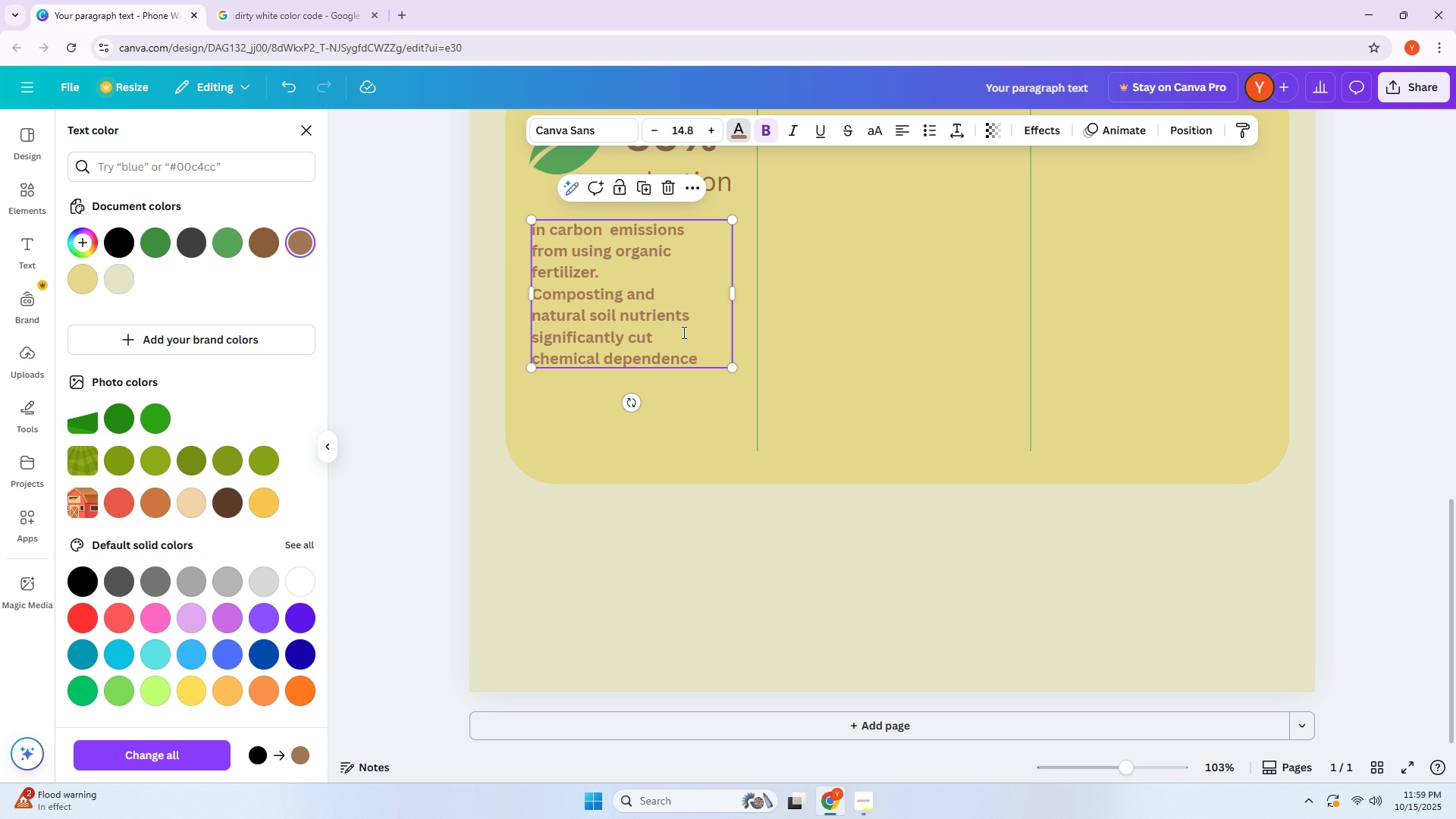 
left_click_drag(start_coordinate=[705, 362], to_coordinate=[525, 204])
 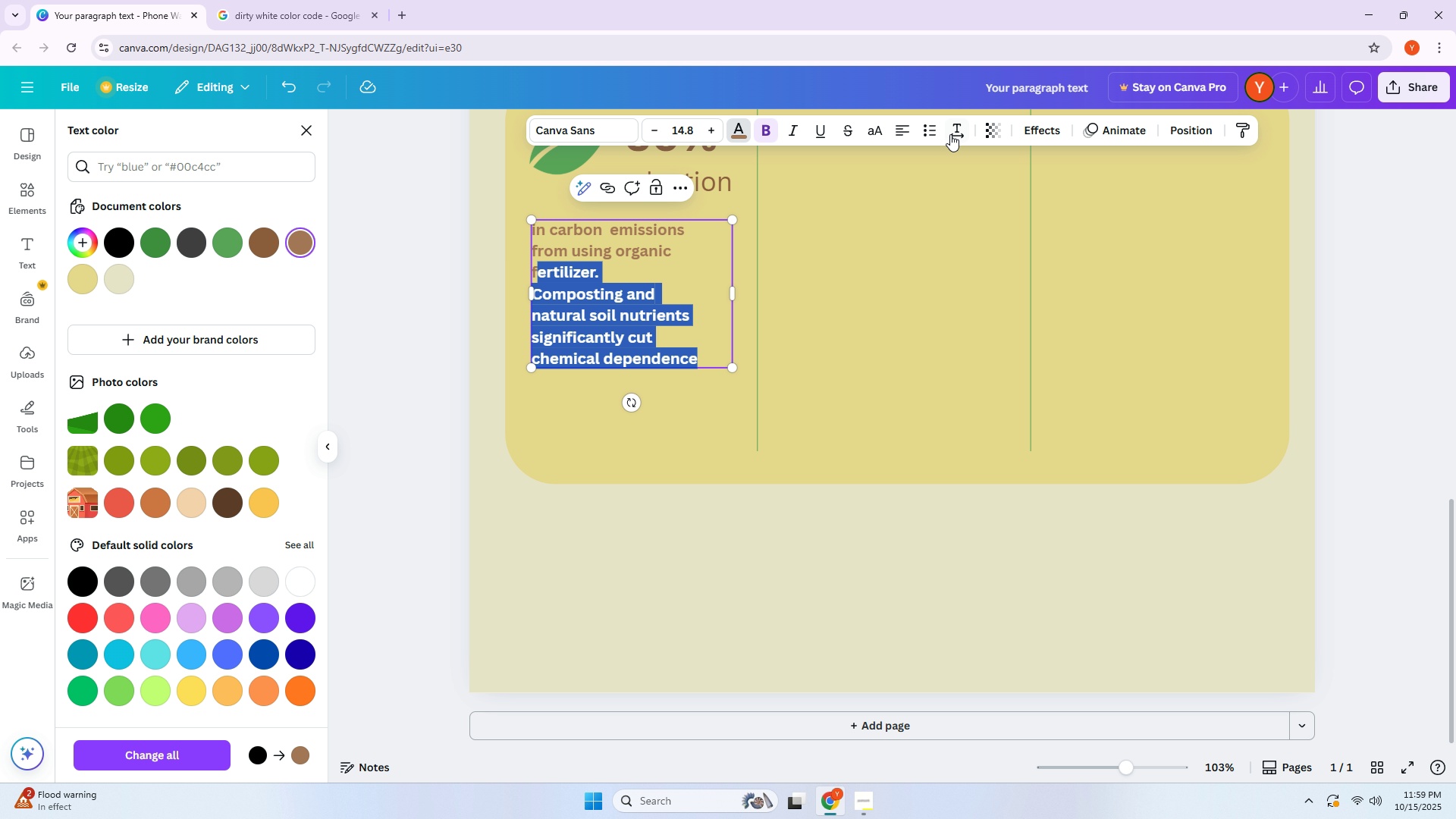 
left_click([951, 133])
 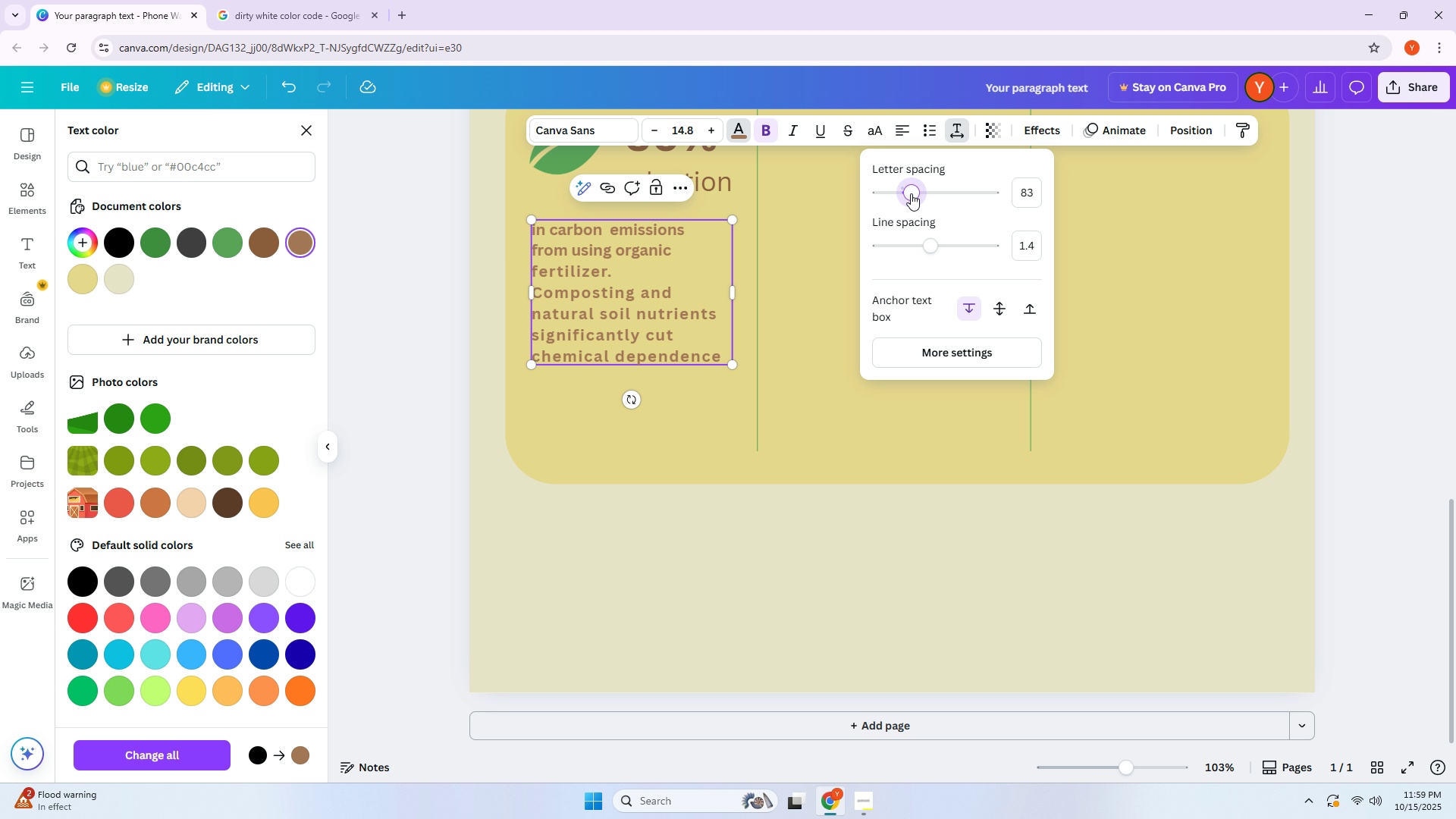 
key(Control+Z)
 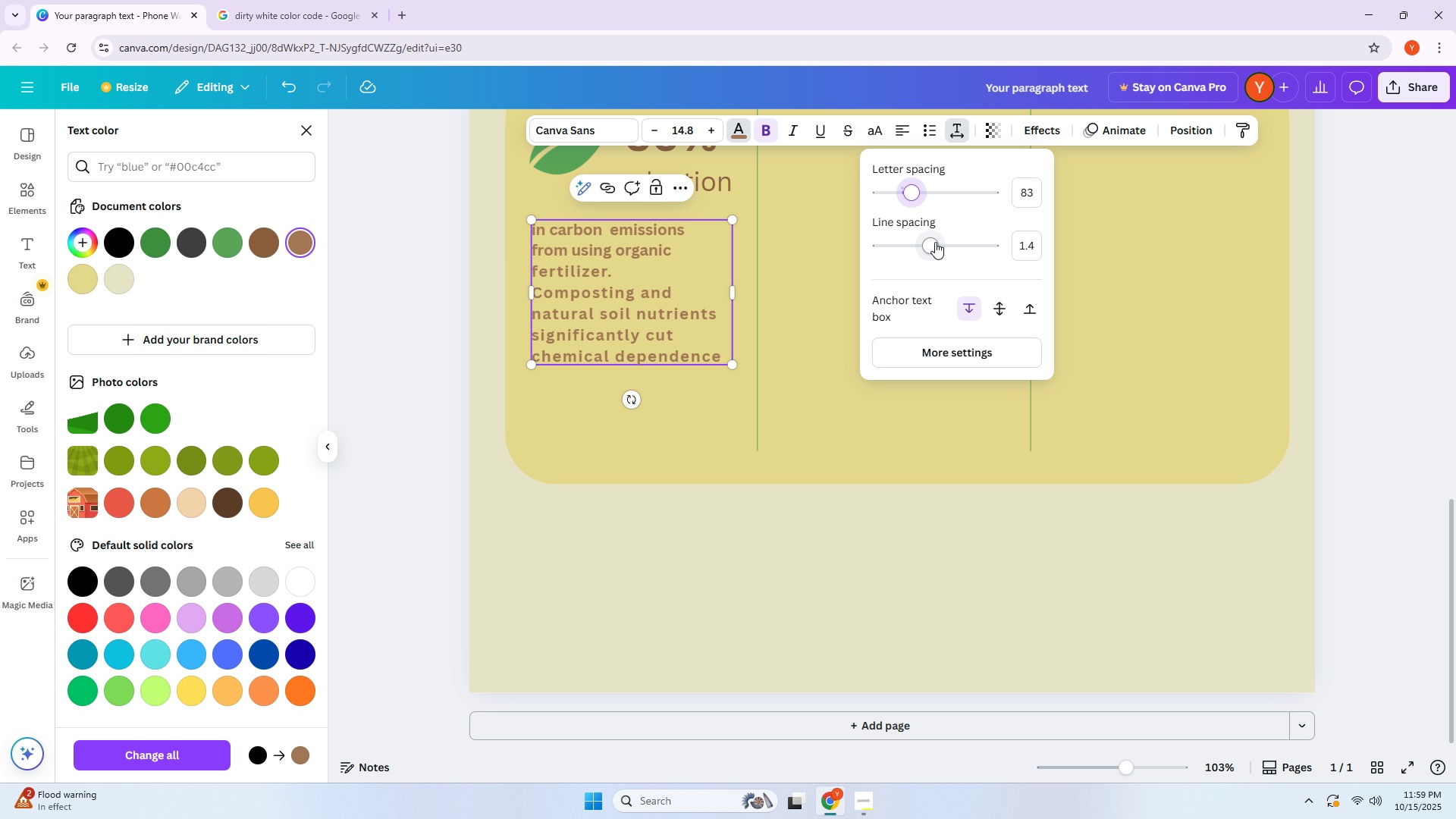 
key(Control+ControlLeft)
 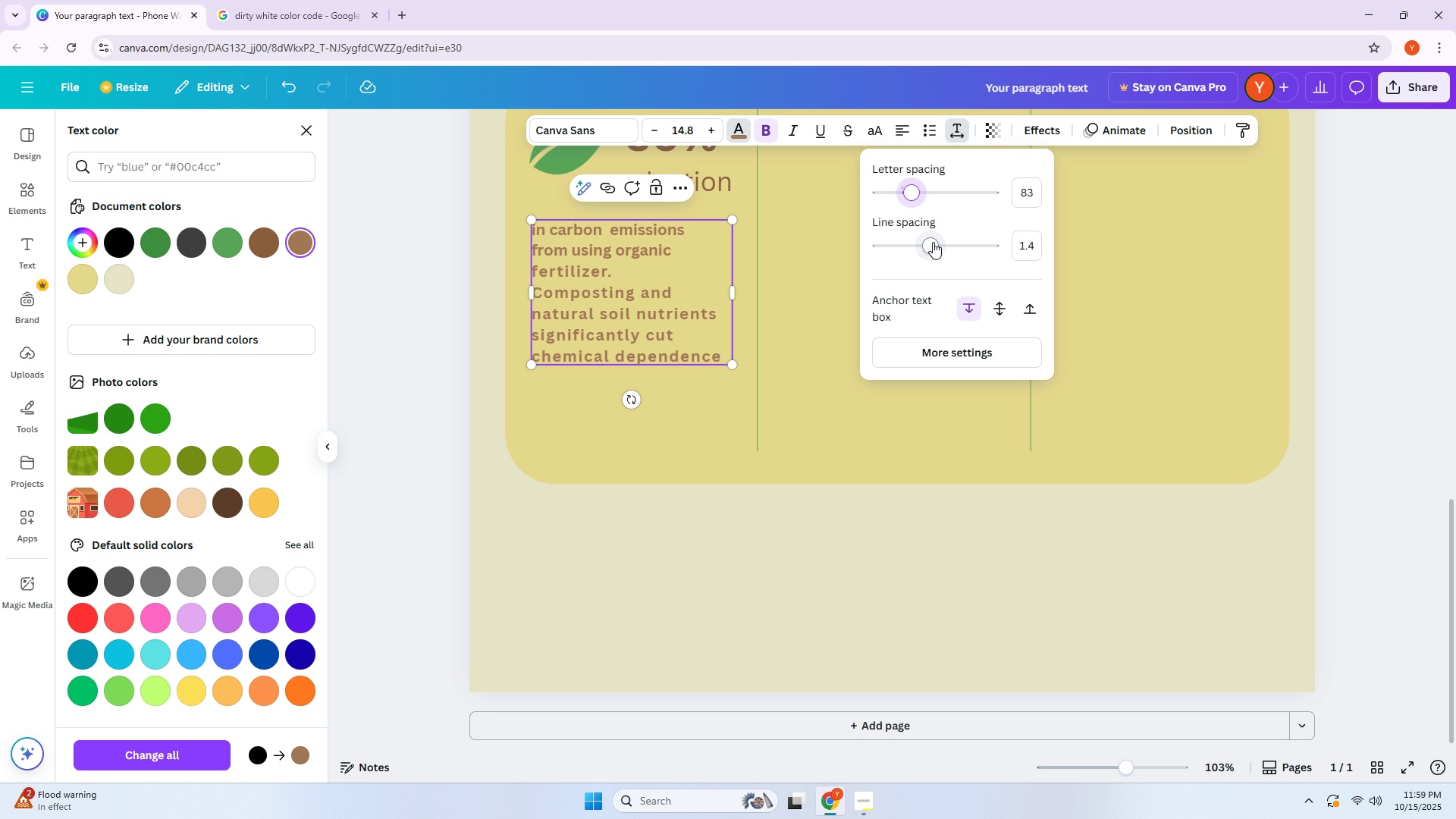 
key(Control+Z)
 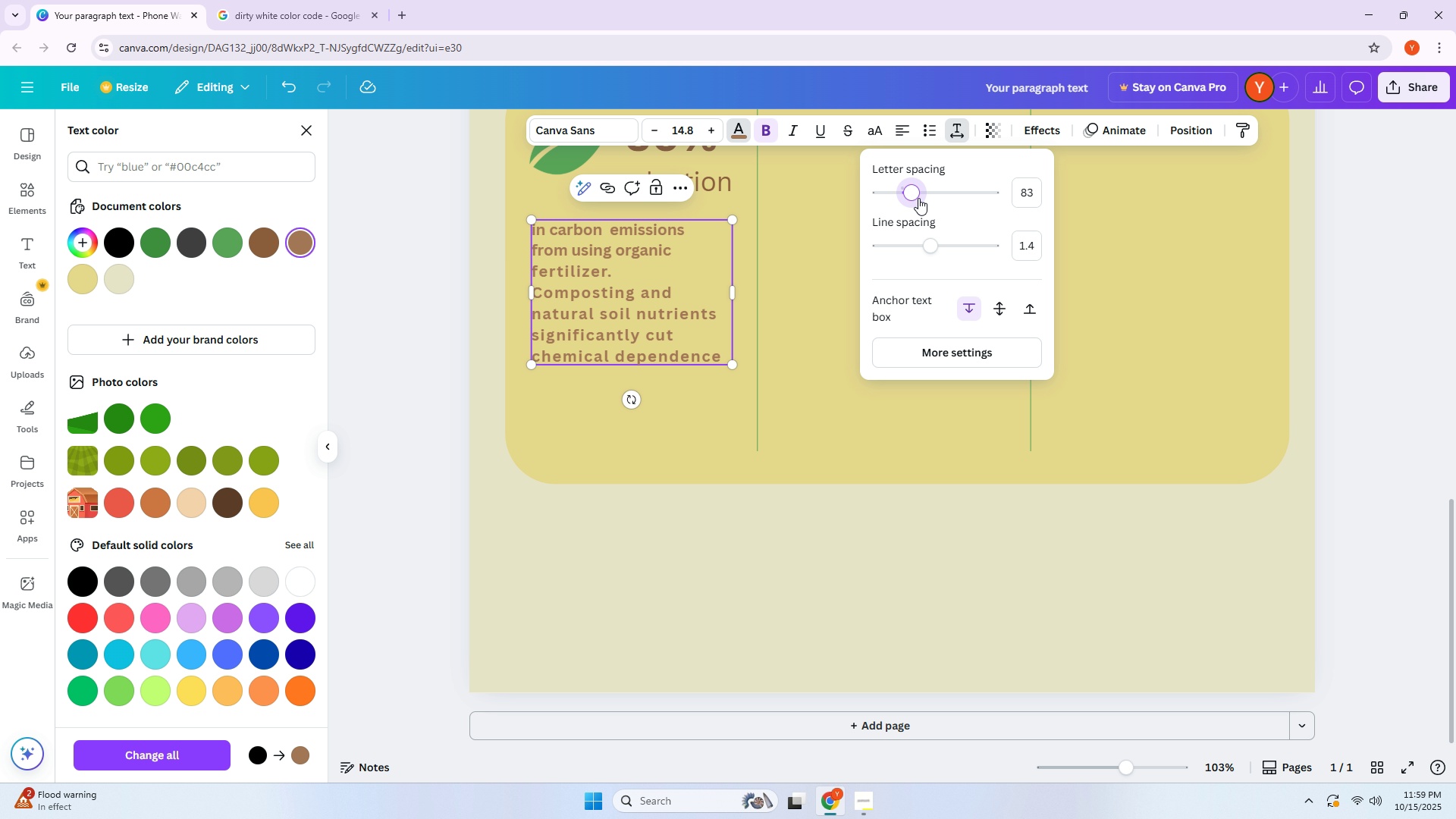 
left_click([915, 195])
 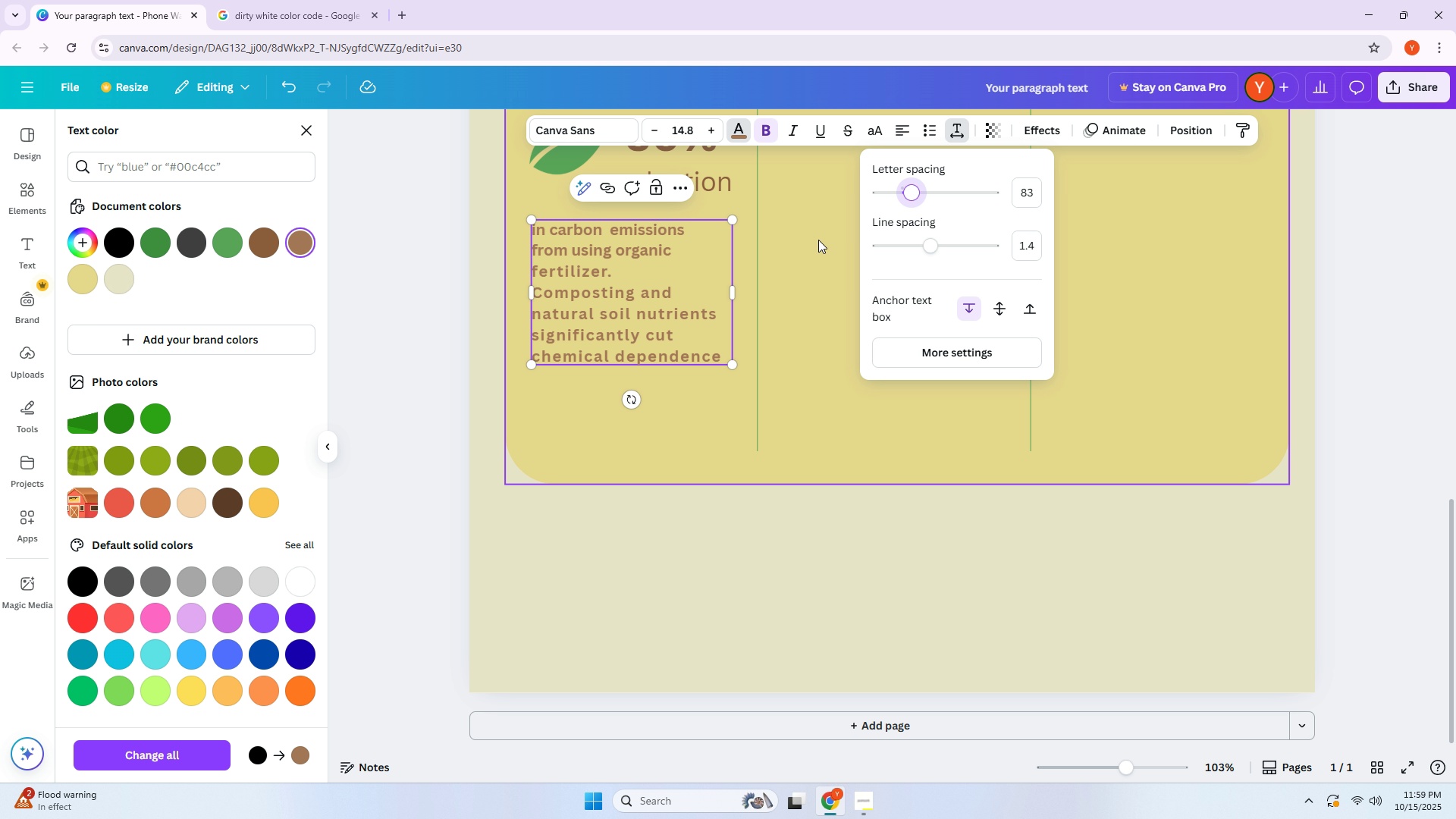 
left_click([818, 240])
 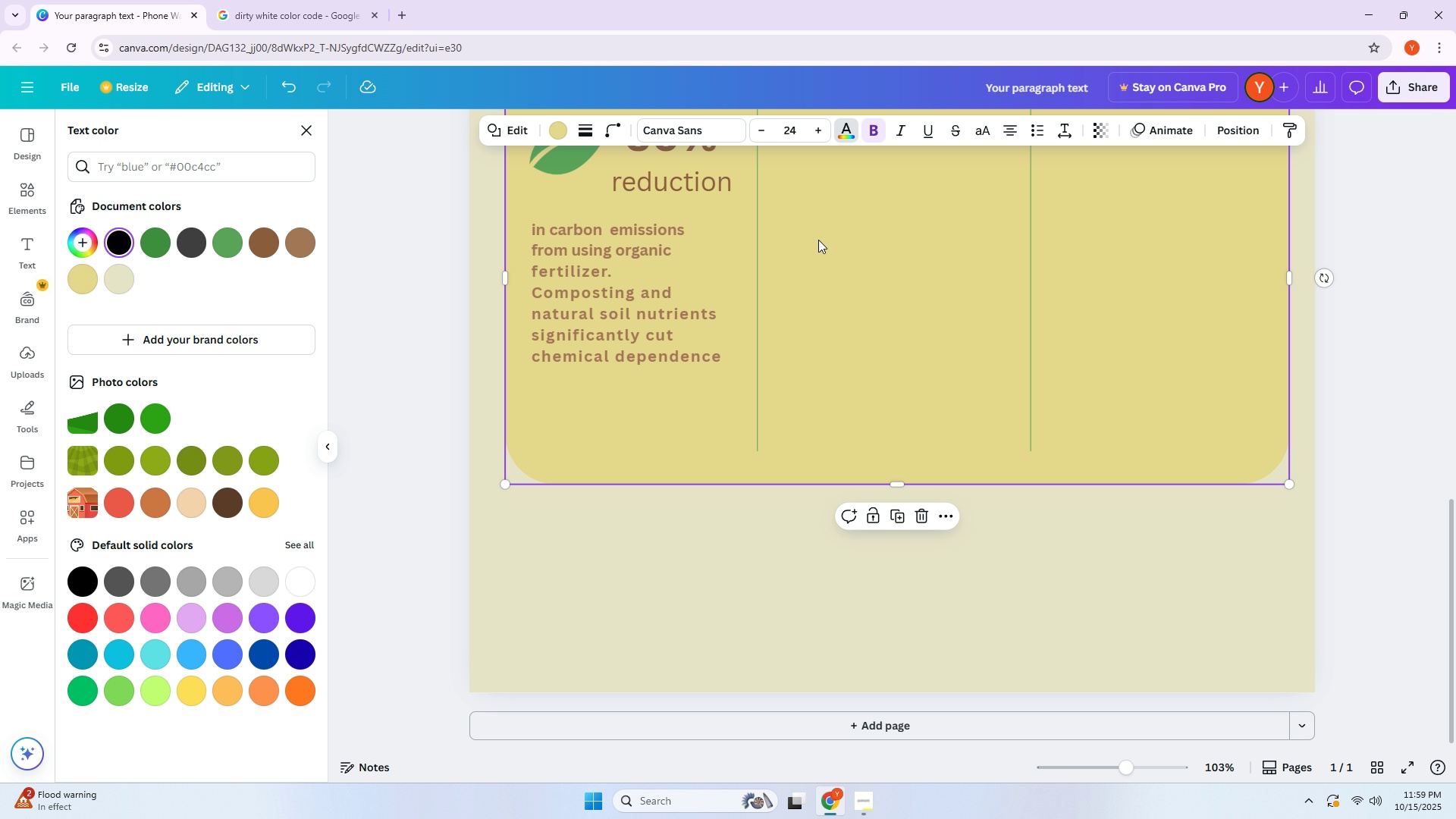 
key(Control+Z)
 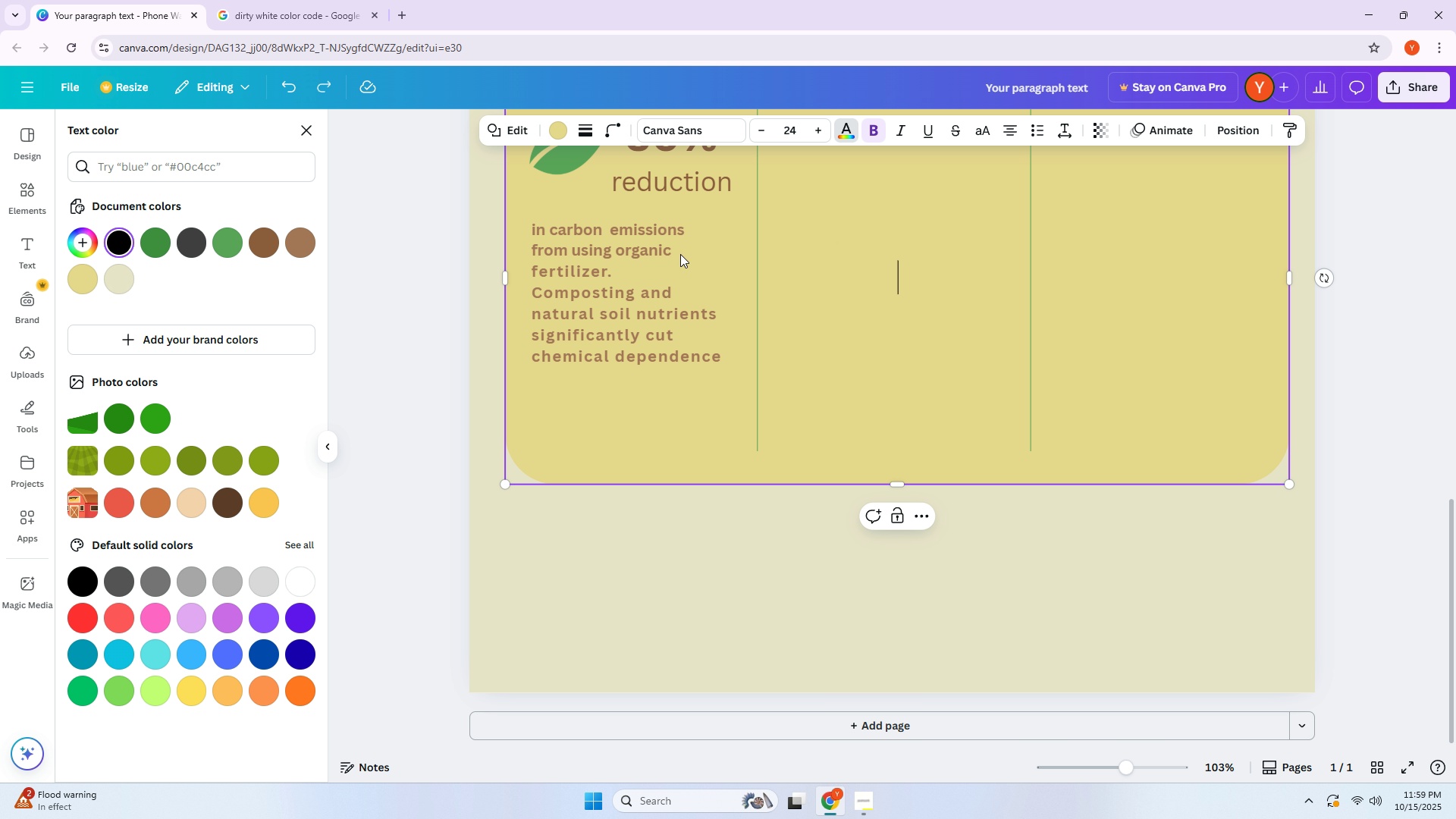 
double_click([634, 267])
 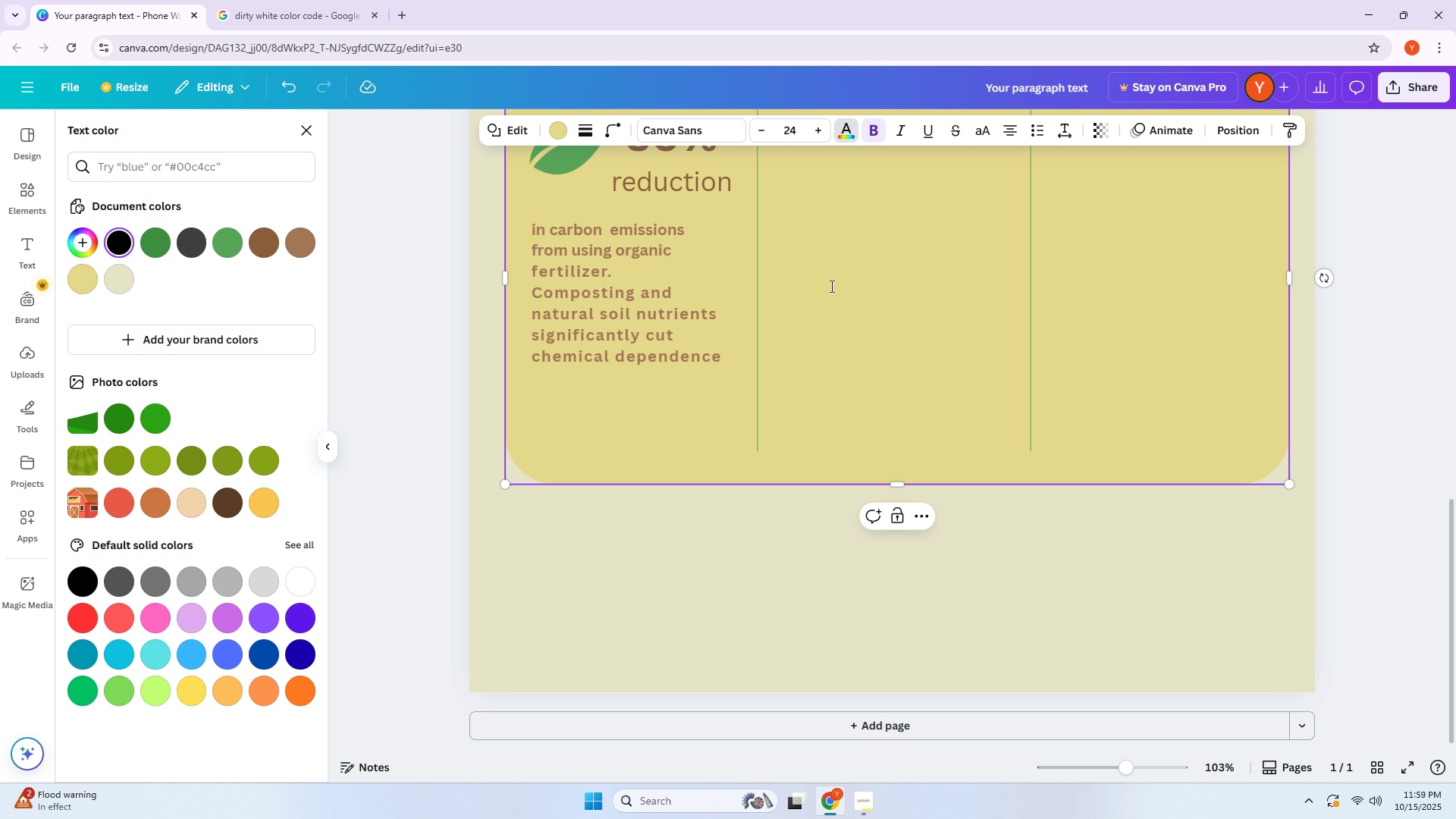 
triple_click([846, 293])
 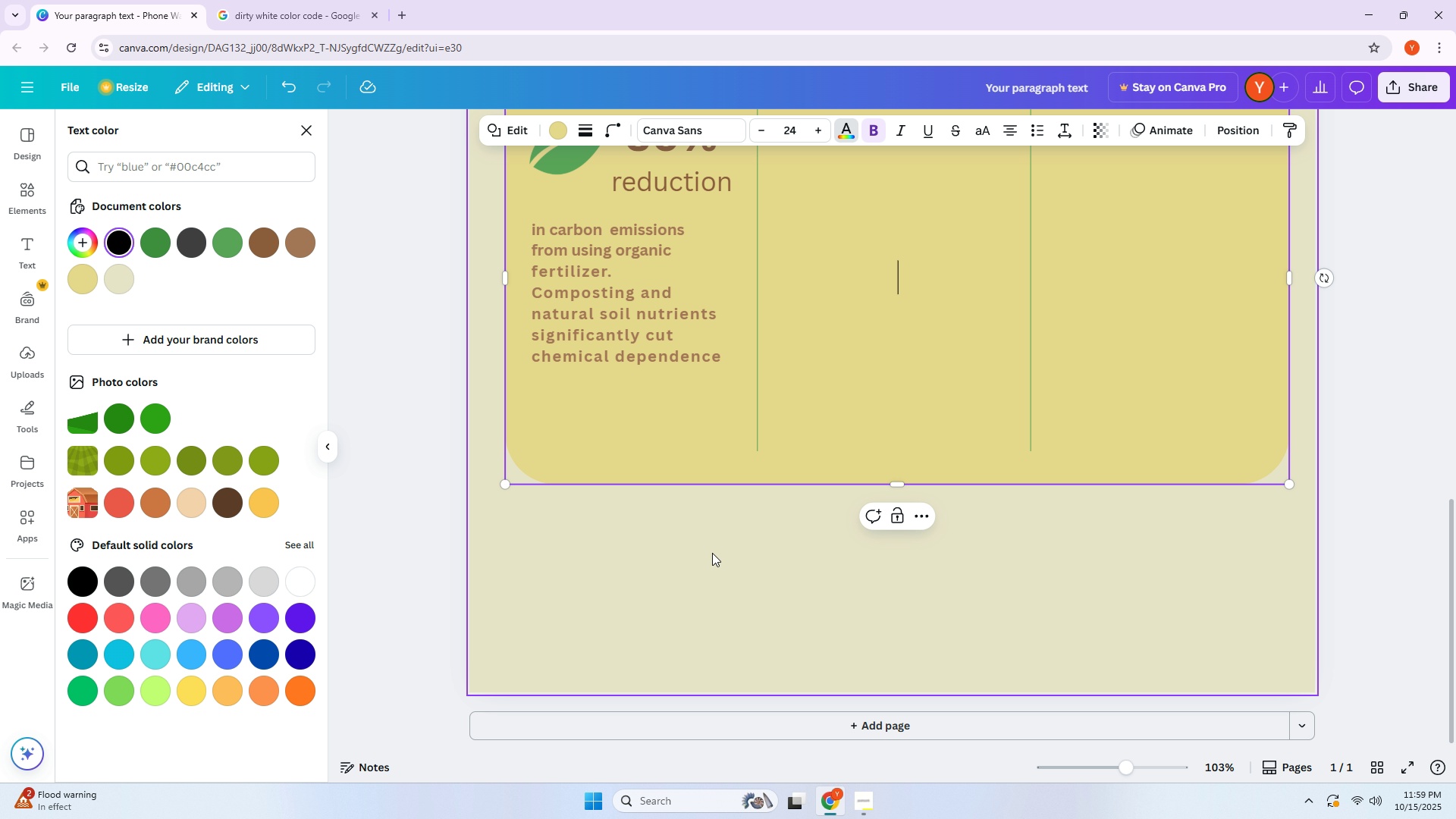 
triple_click([712, 554])
 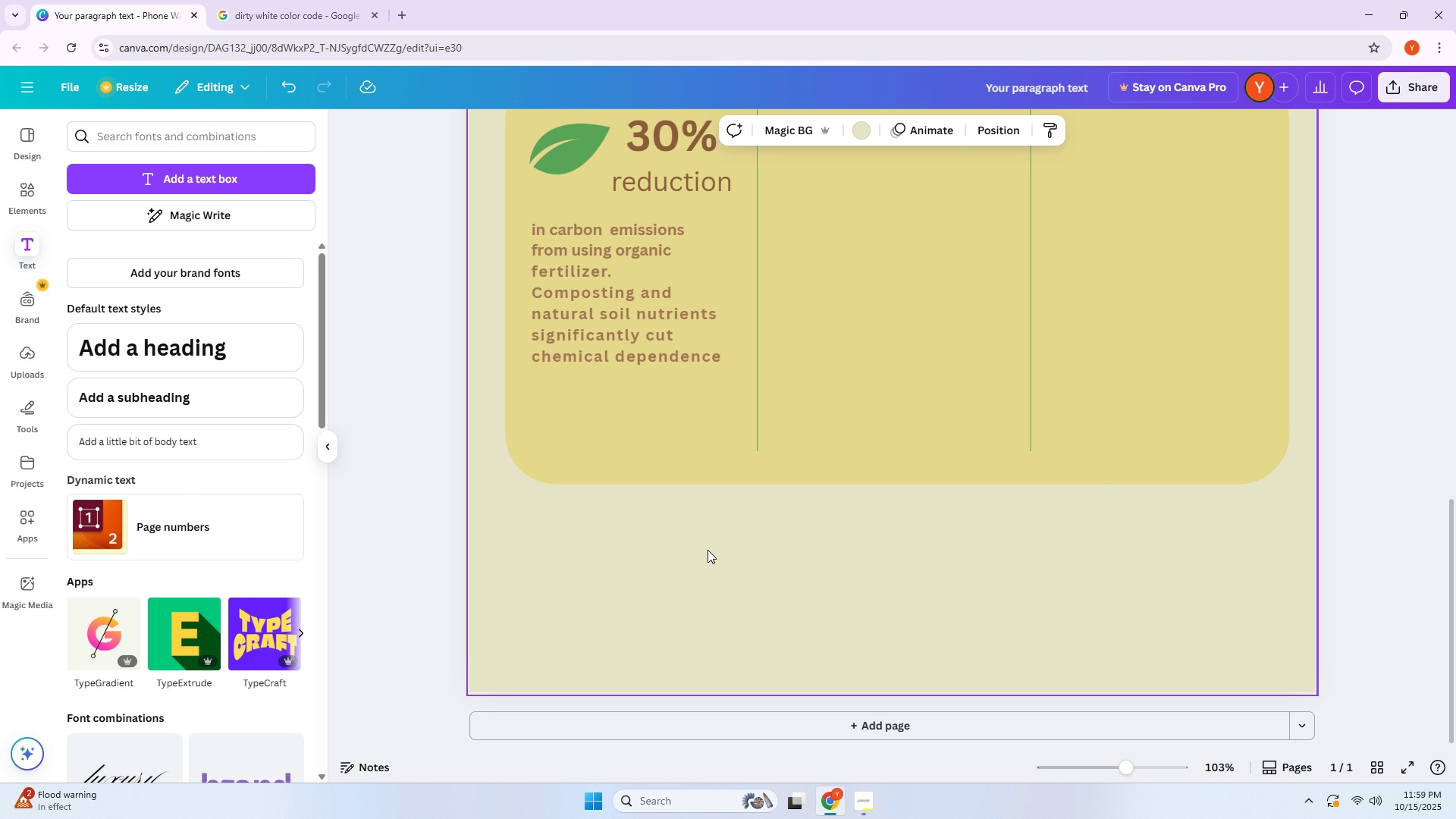 
key(Control+Z)
 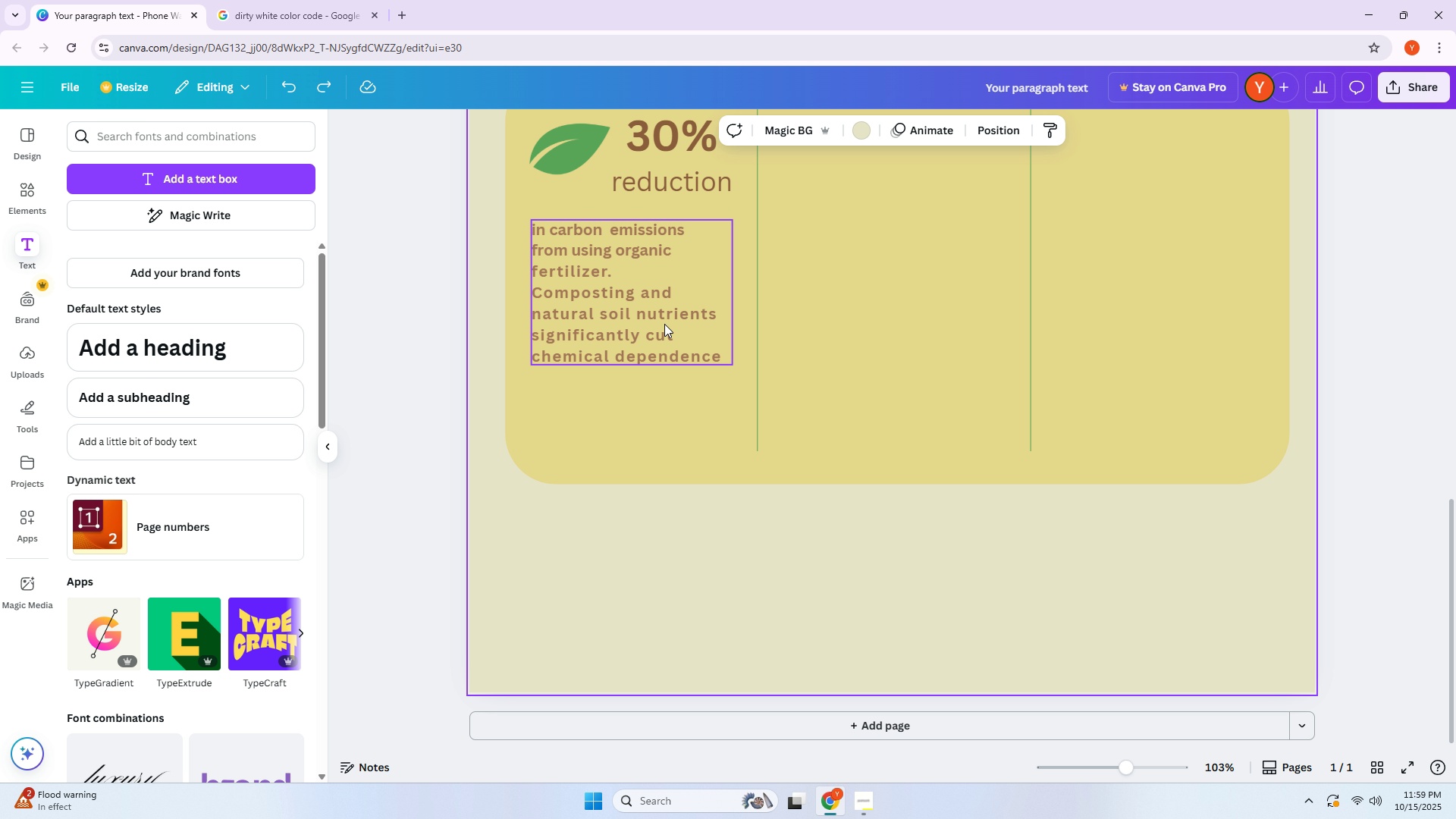 
left_click([664, 324])
 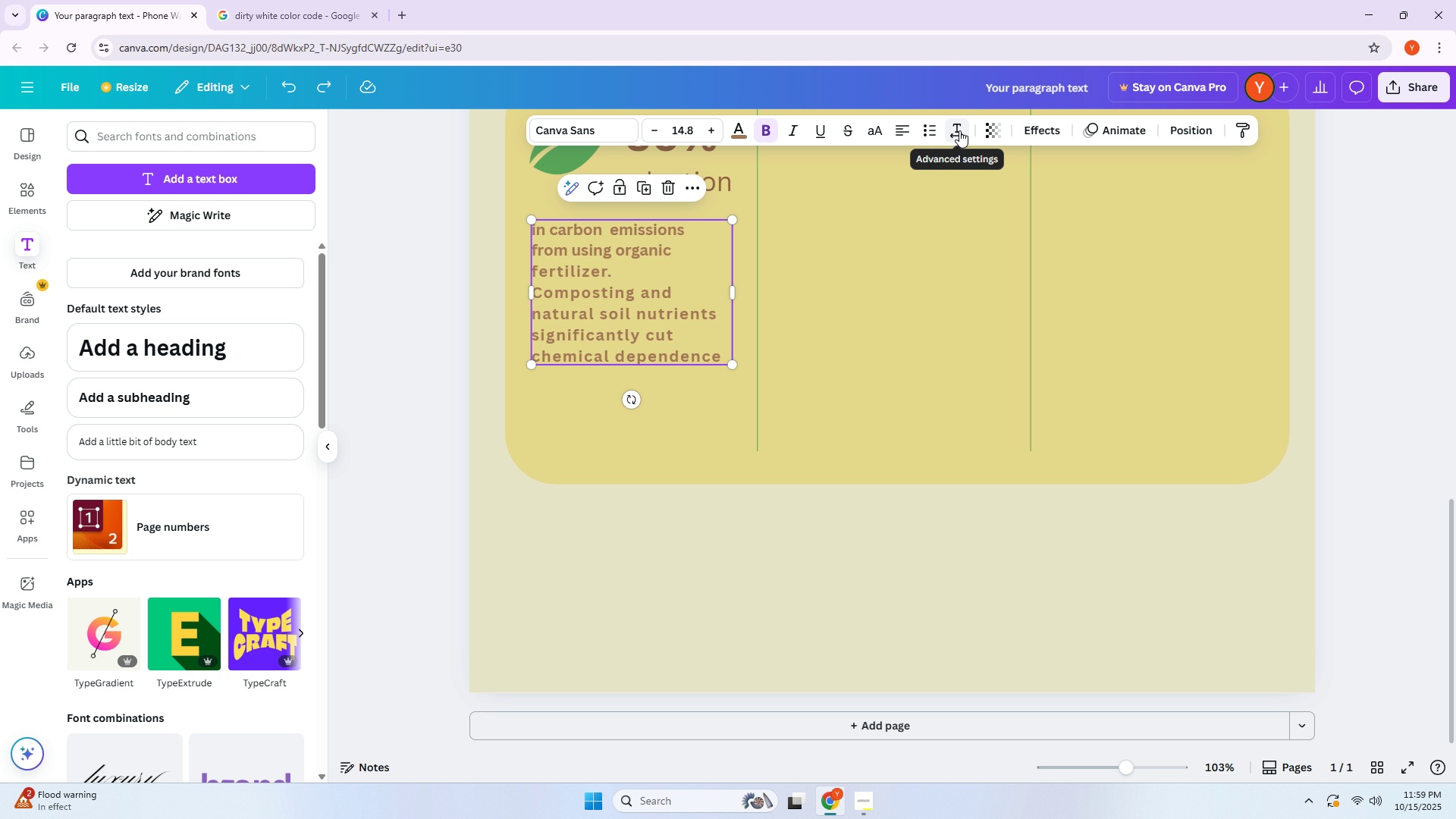 
left_click([963, 132])
 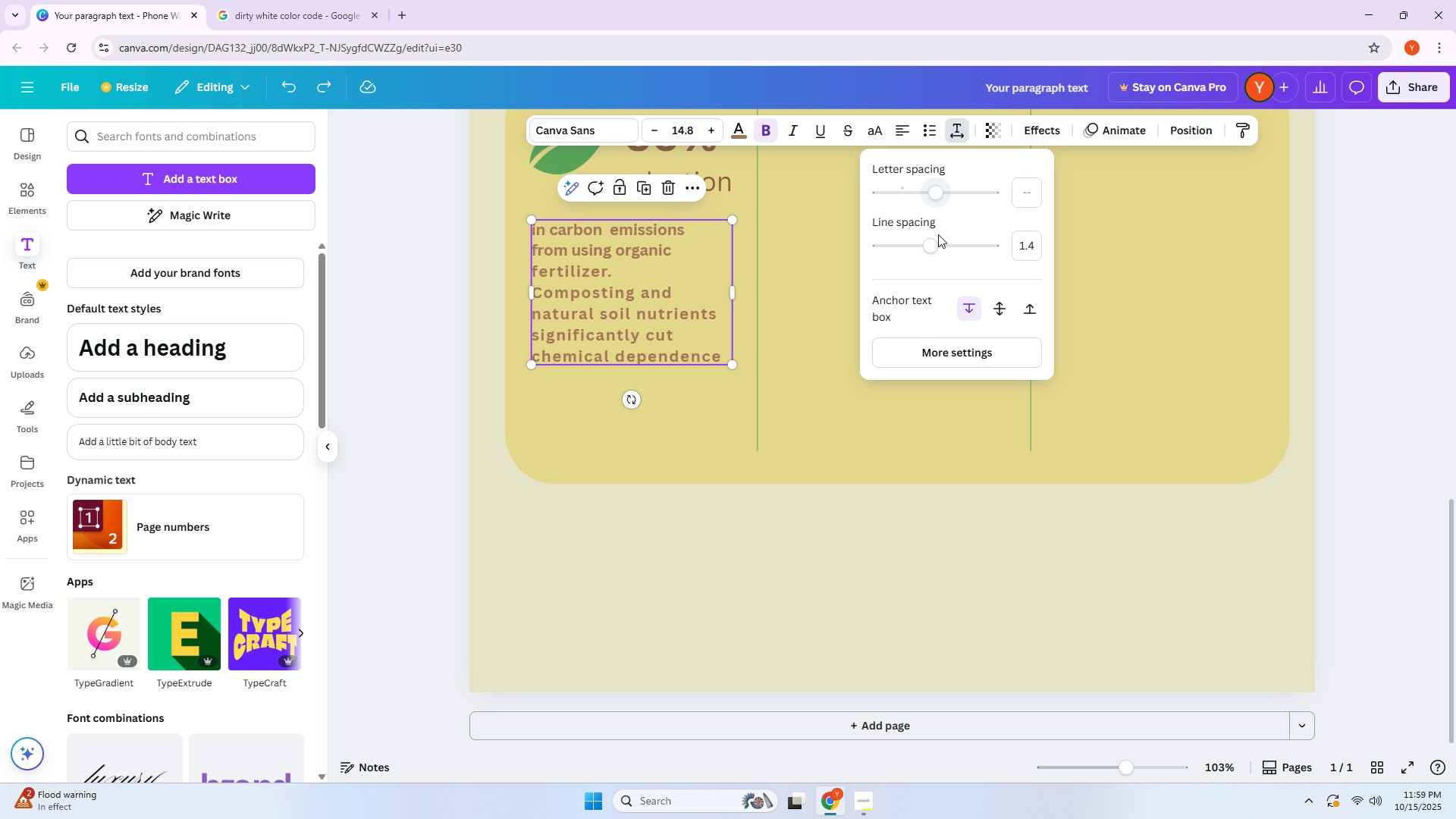 
left_click_drag(start_coordinate=[930, 247], to_coordinate=[950, 249])
 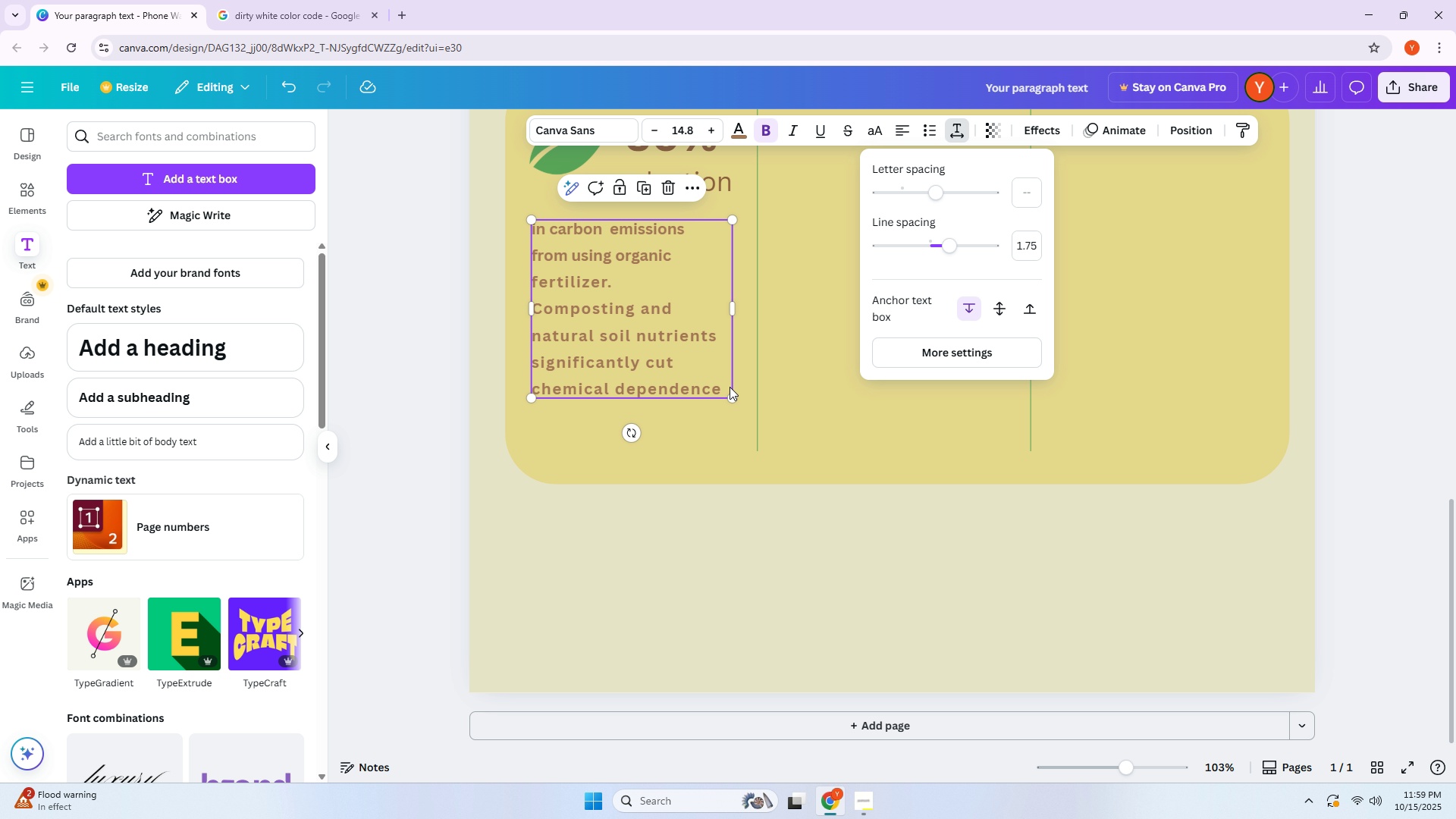 
left_click_drag(start_coordinate=[730, 400], to_coordinate=[746, 426])
 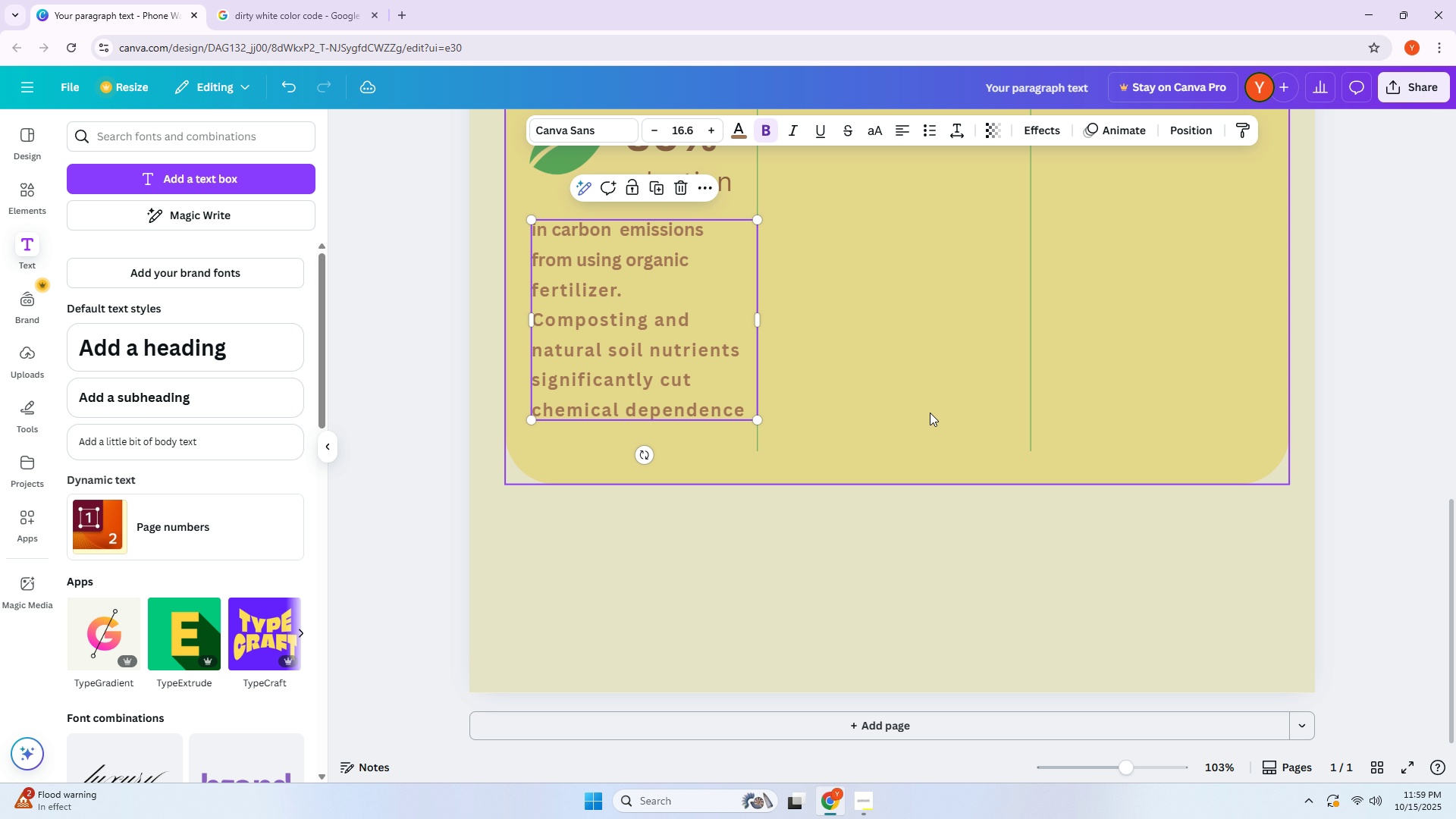 
left_click([933, 413])
 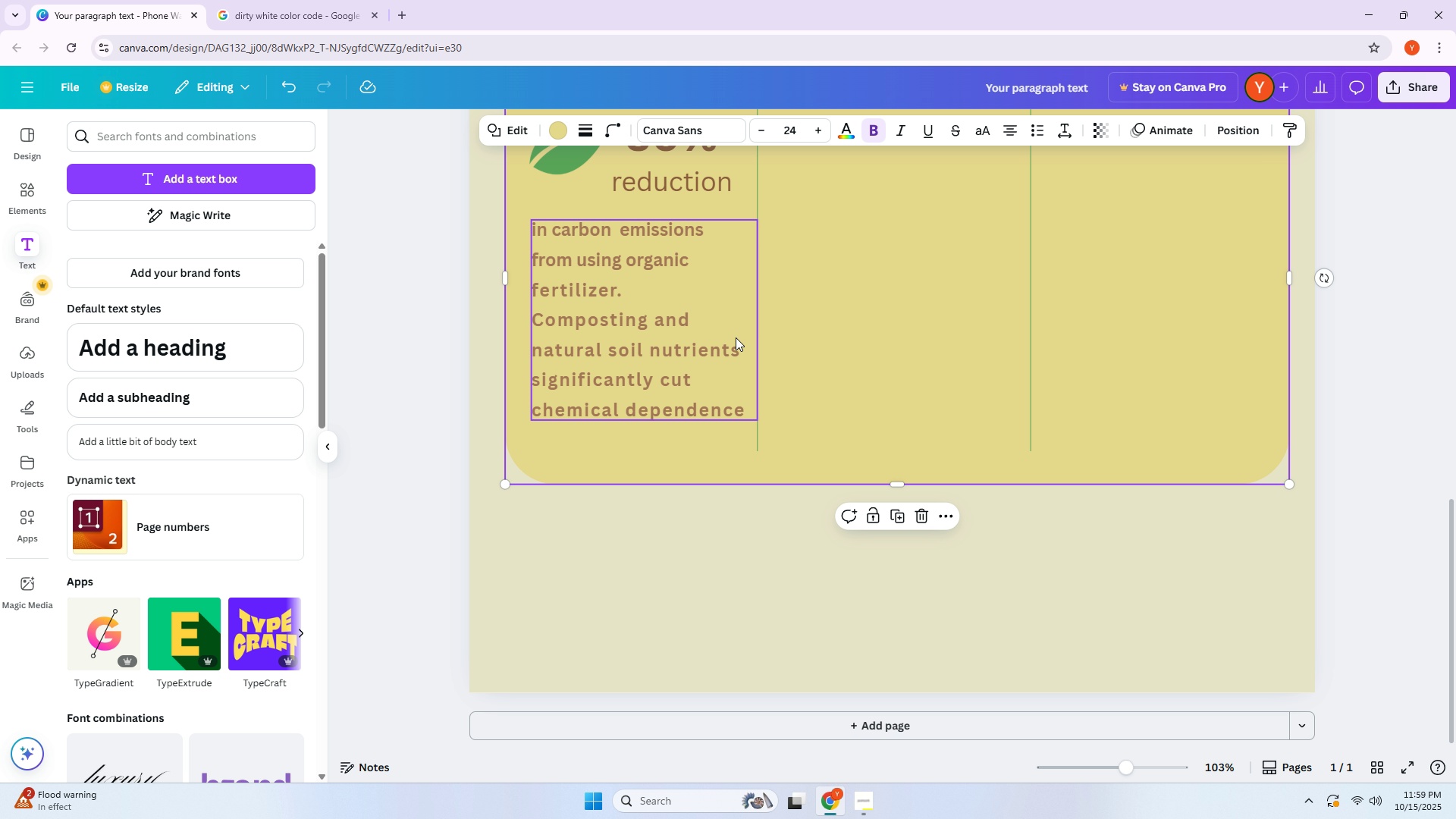 
left_click_drag(start_coordinate=[733, 334], to_coordinate=[718, 318])
 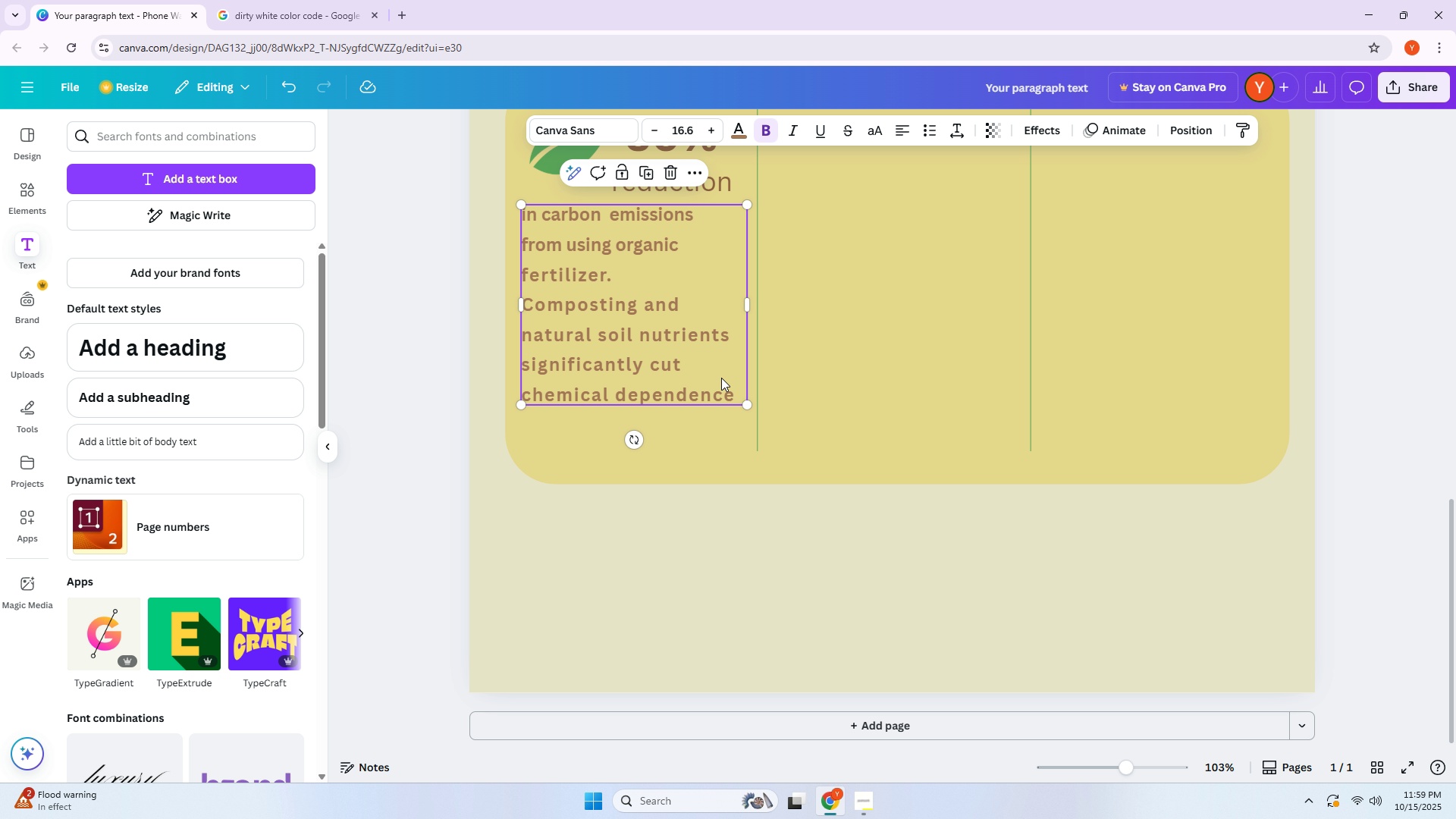 
left_click([721, 378])
 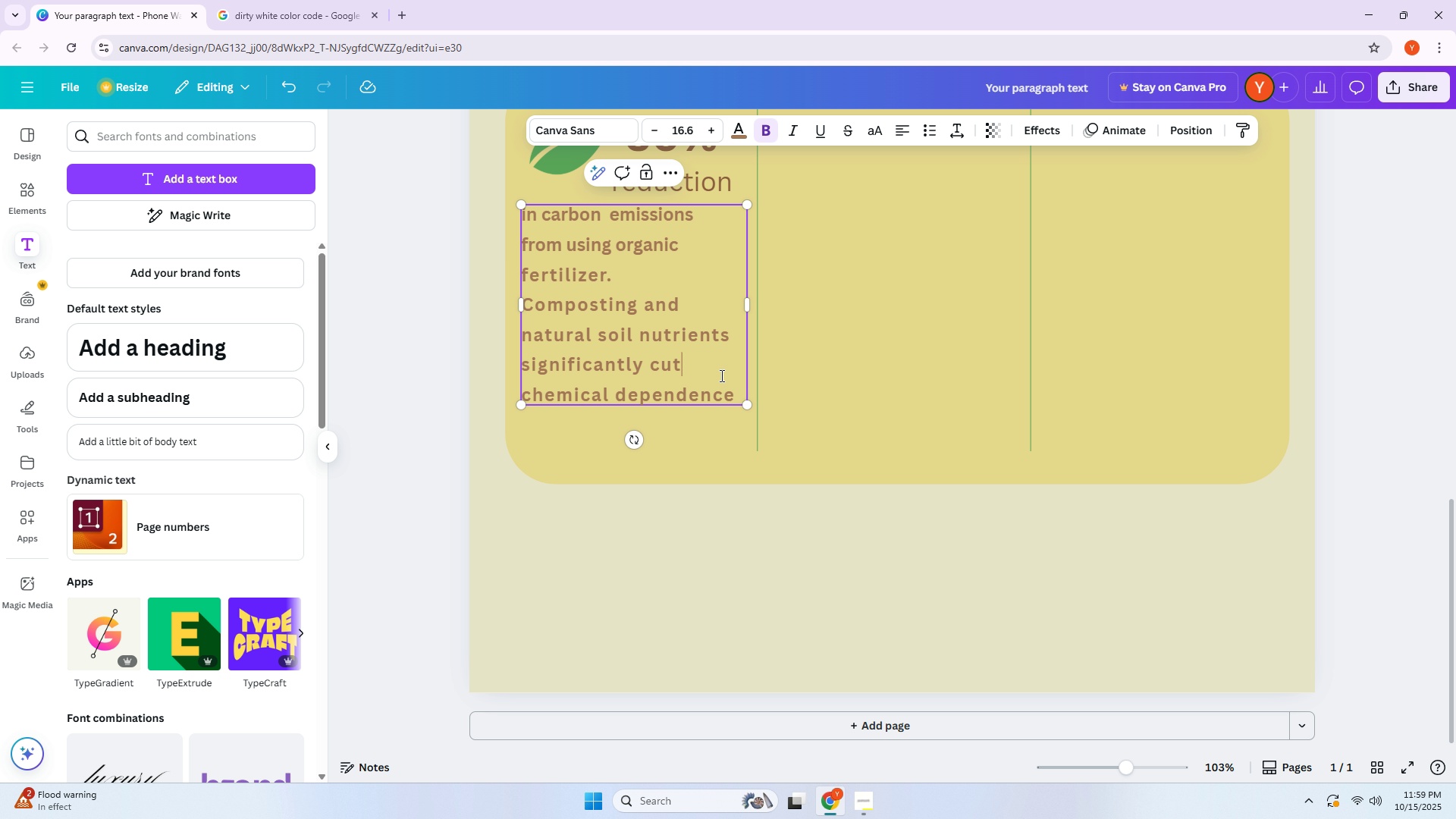 
key(Control+ControlLeft)
 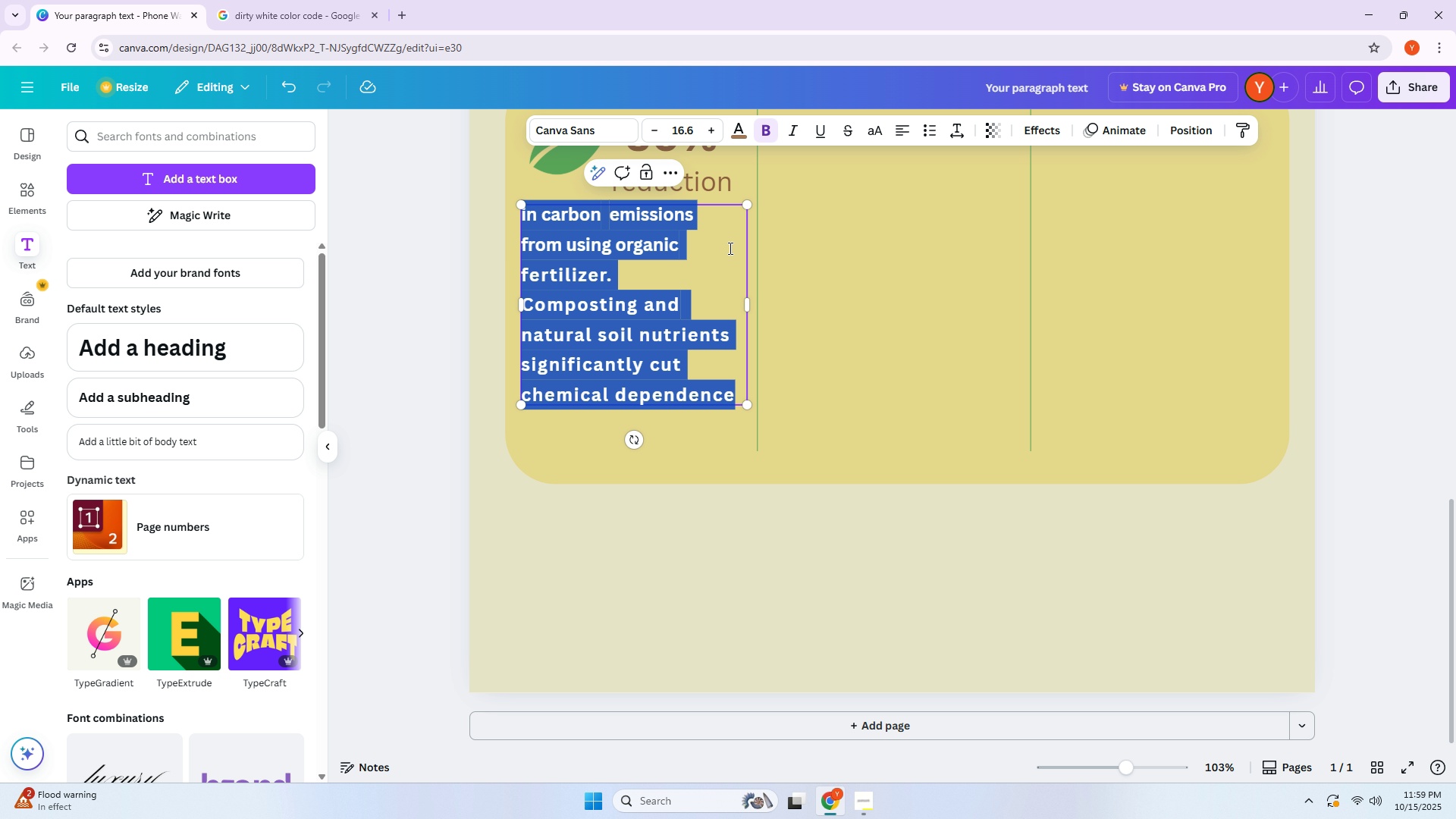 
key(Control+A)
 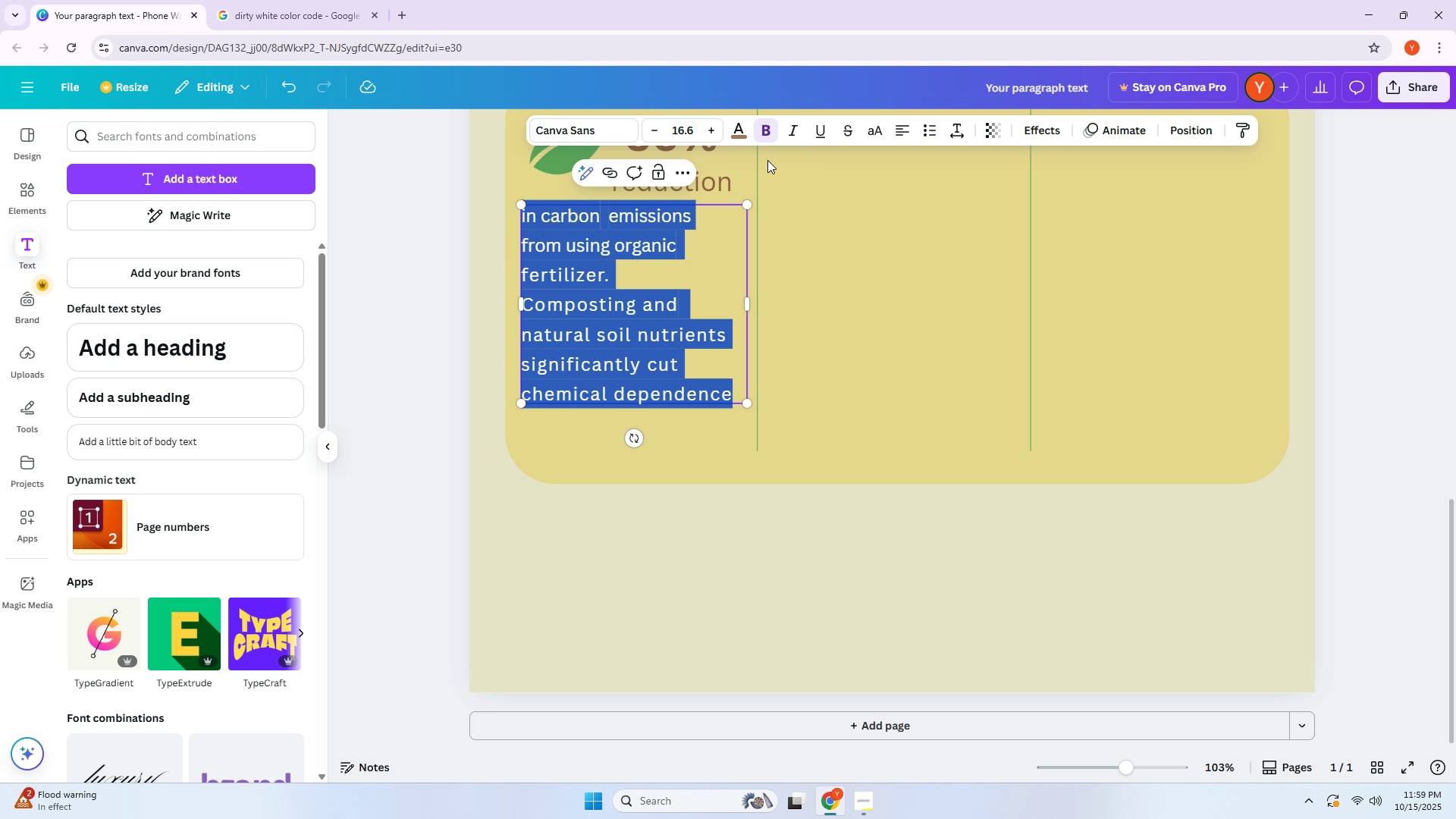 
double_click([785, 272])
 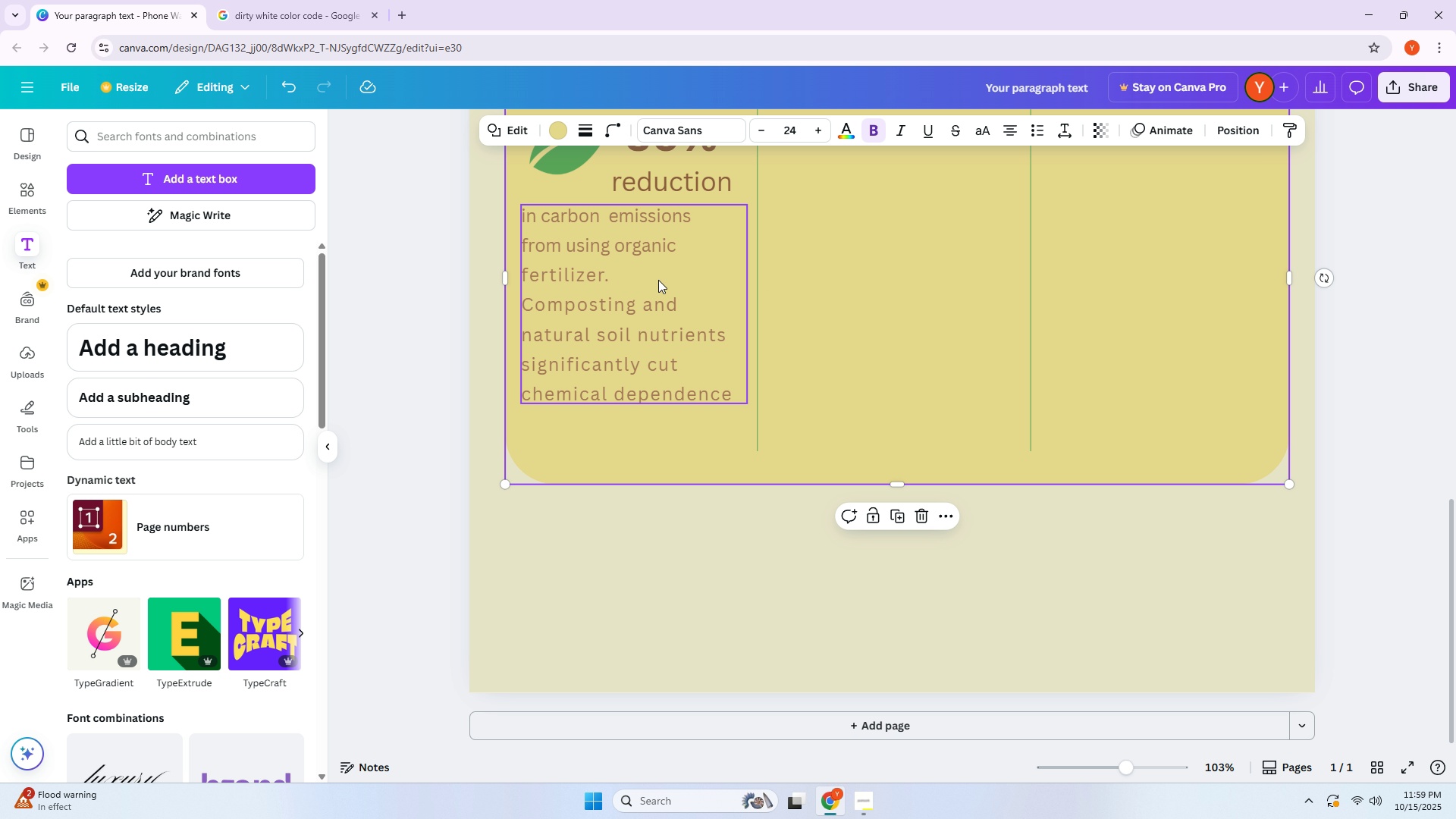 
left_click_drag(start_coordinate=[658, 281], to_coordinate=[659, 290])
 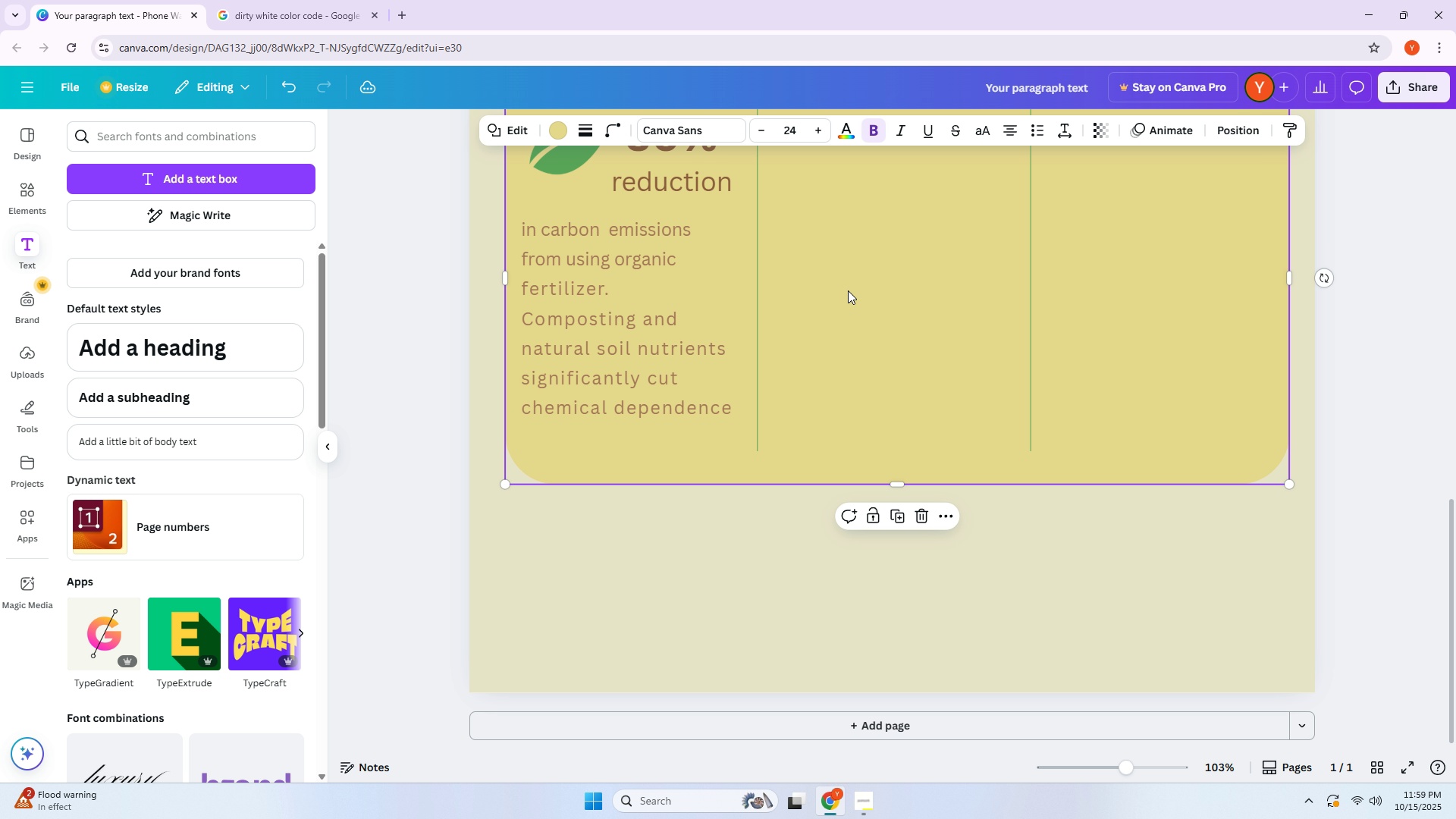 
left_click([848, 290])
 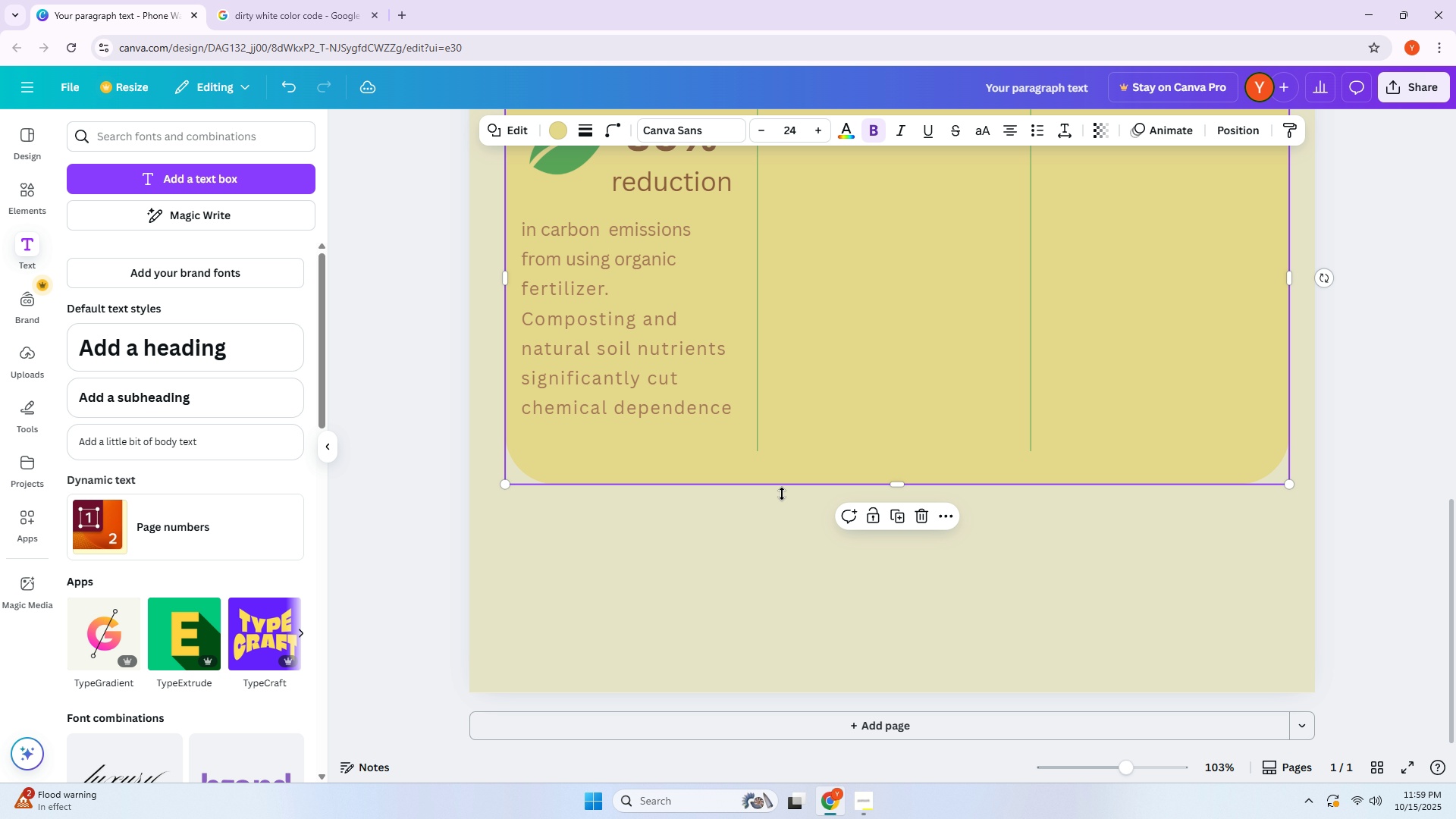 
scroll: coordinate [836, 455], scroll_direction: up, amount: 2.0
 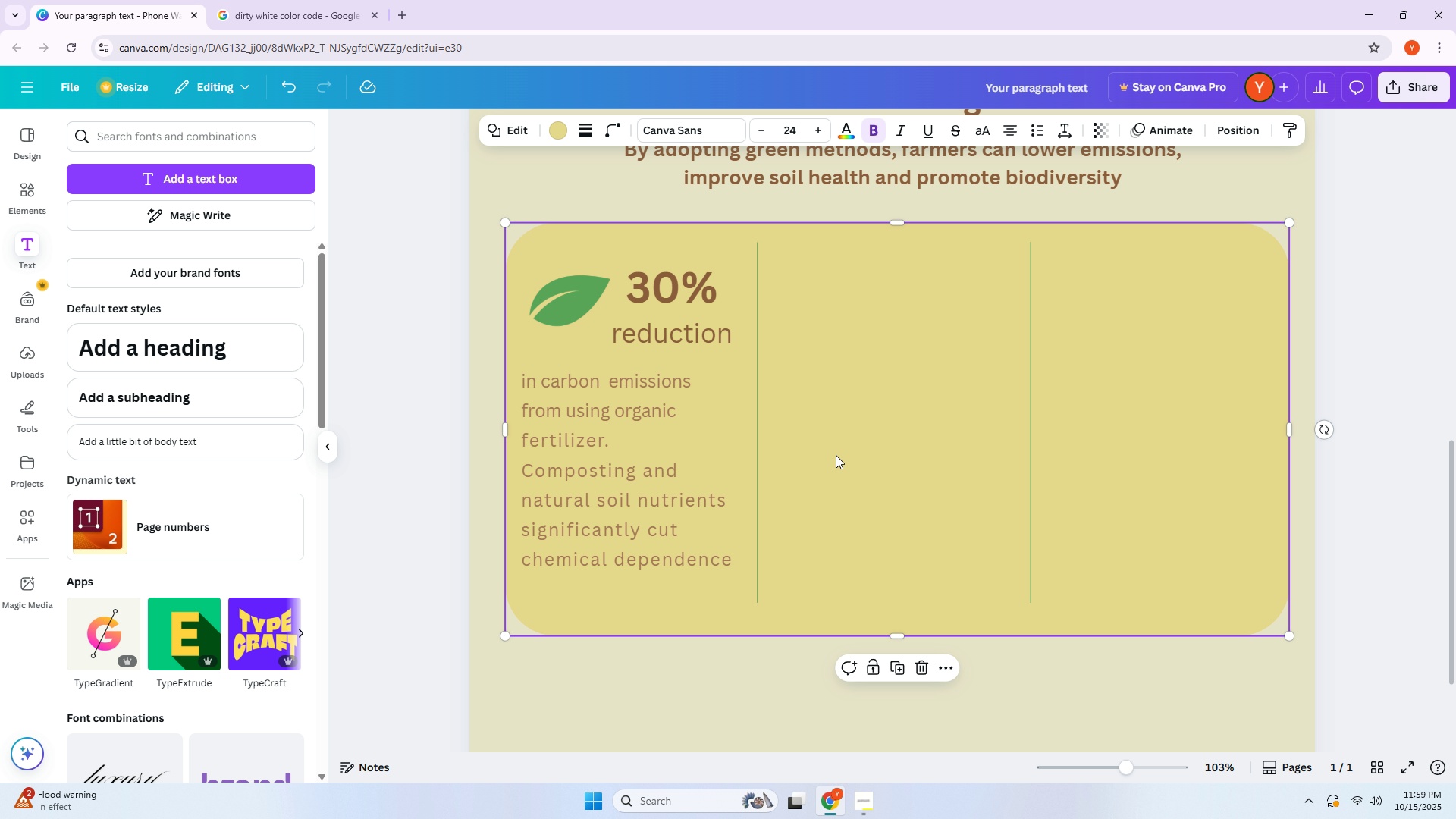 
scroll: coordinate [836, 455], scroll_direction: down, amount: 1.0
 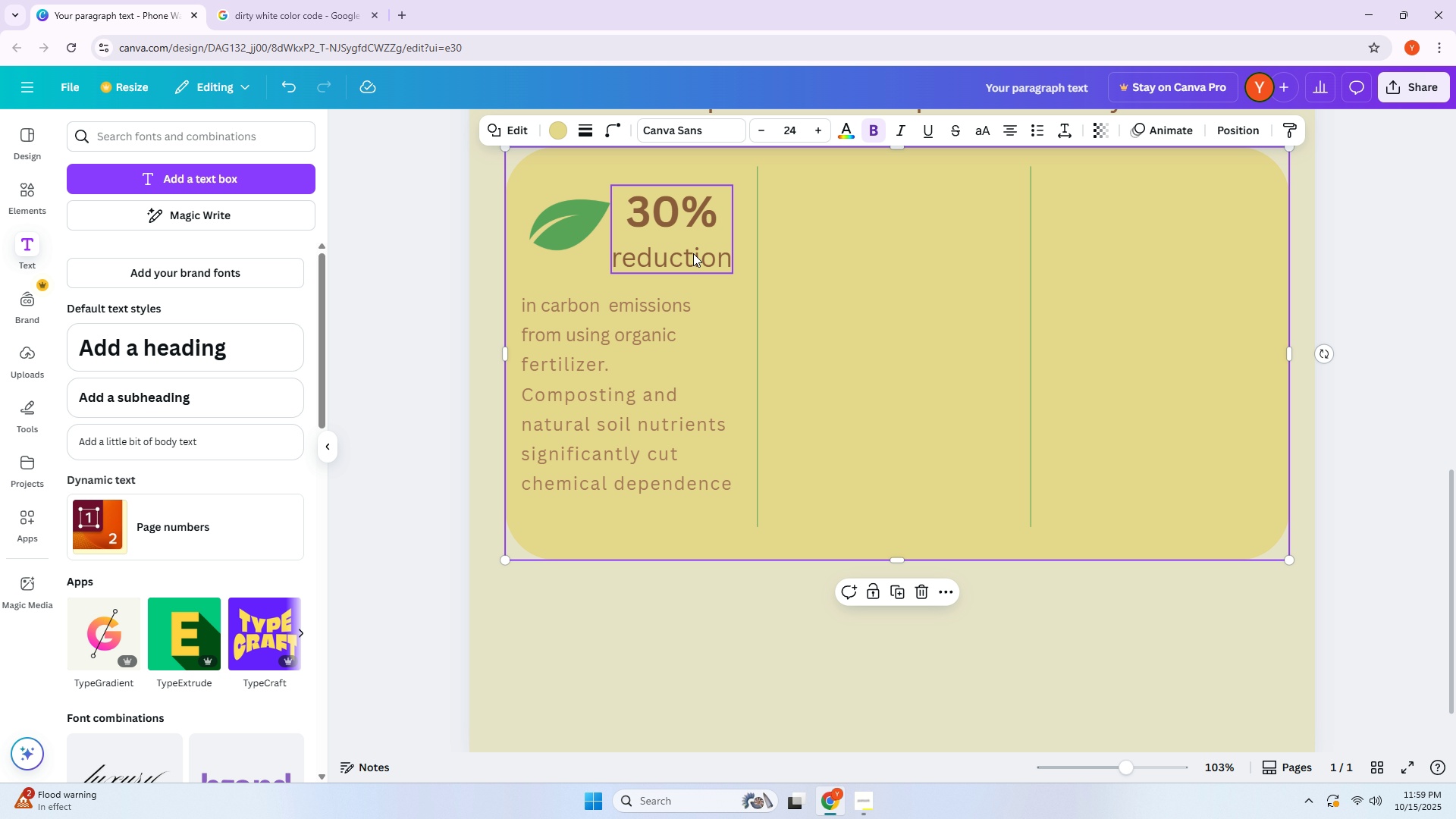 
left_click([687, 248])
 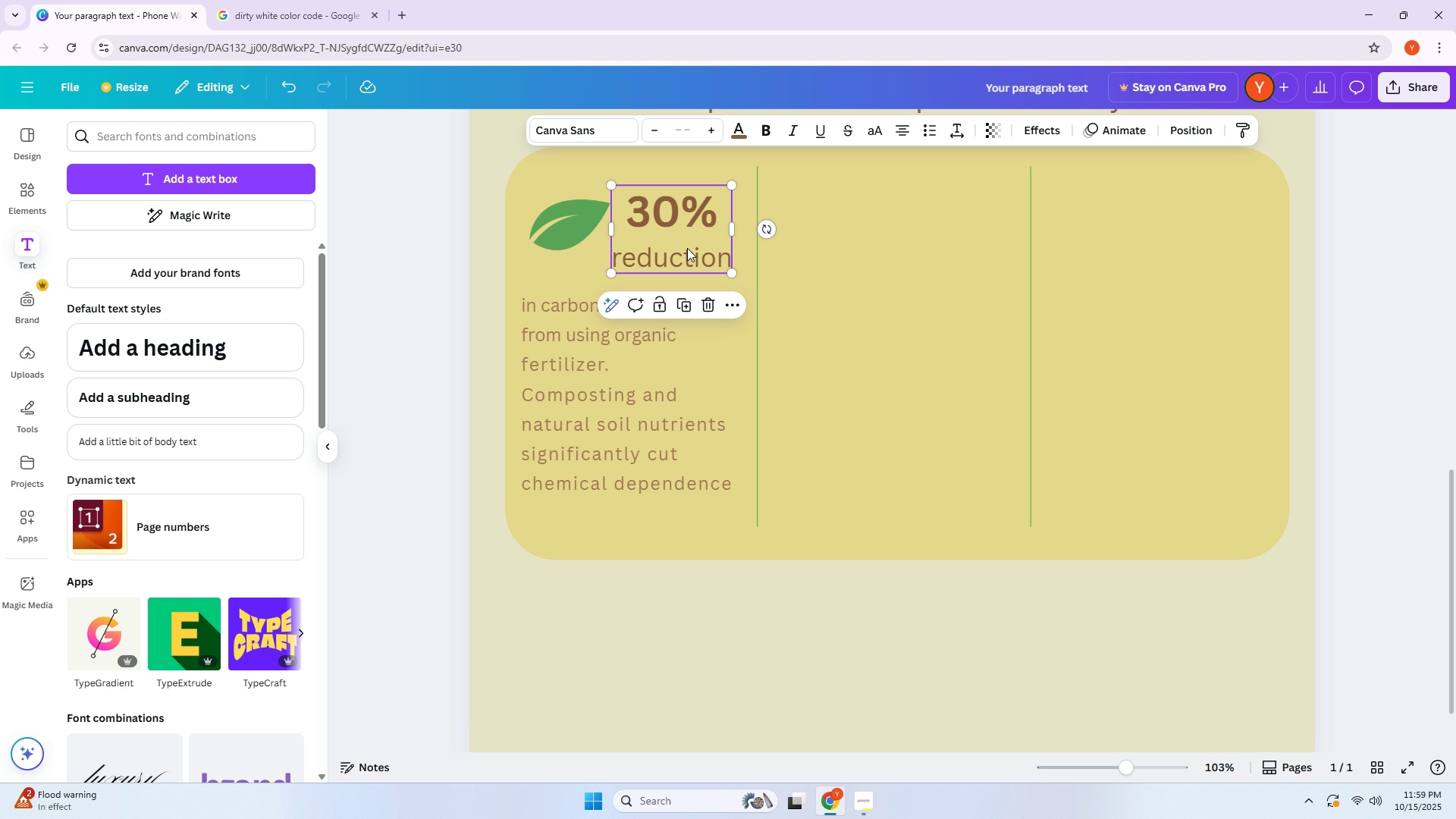 
hold_key(key=AltLeft, duration=1.46)
left_click_drag(start_coordinate=[687, 248], to_coordinate=[971, 248])
 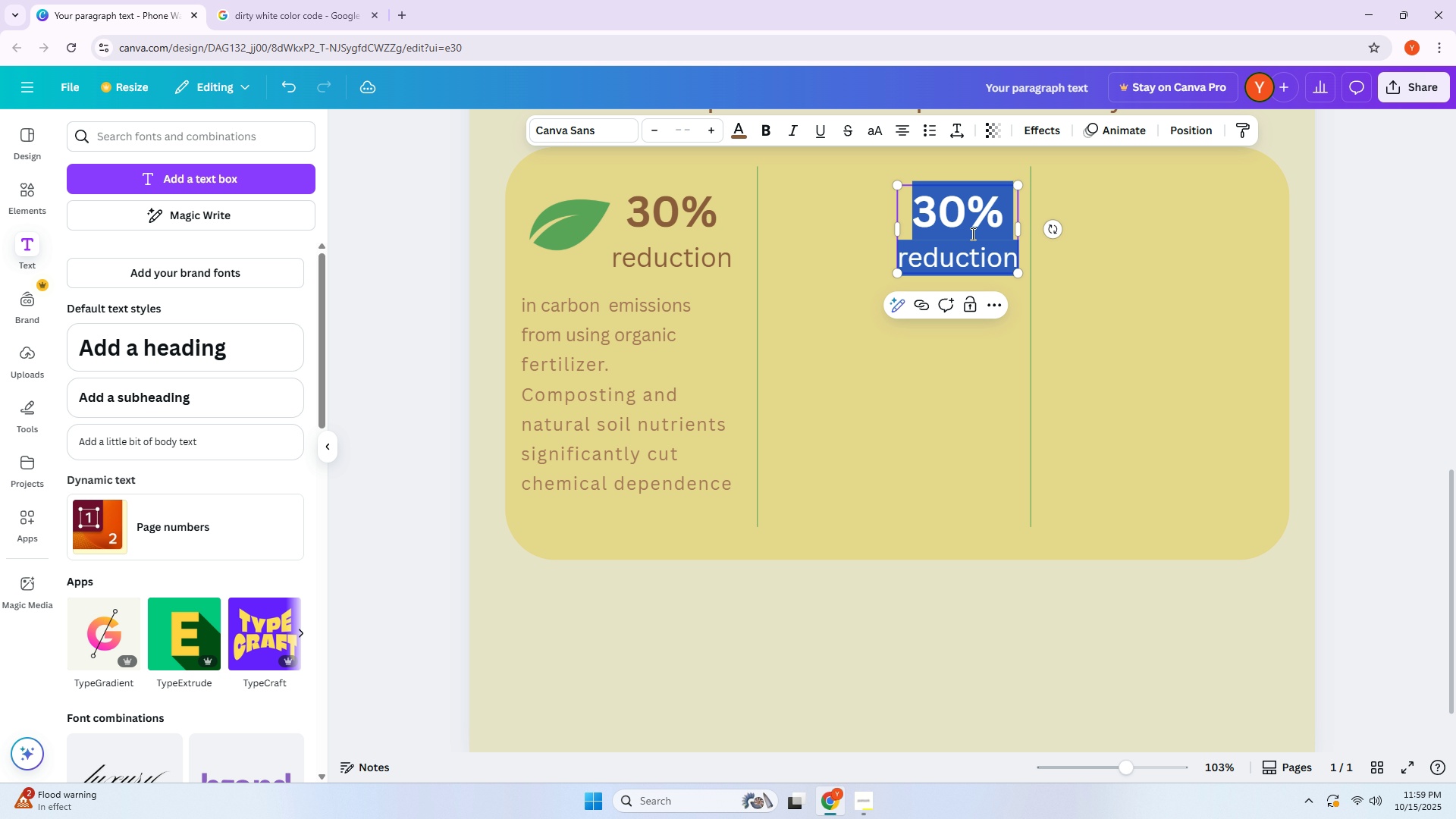 
double_click([971, 234])
 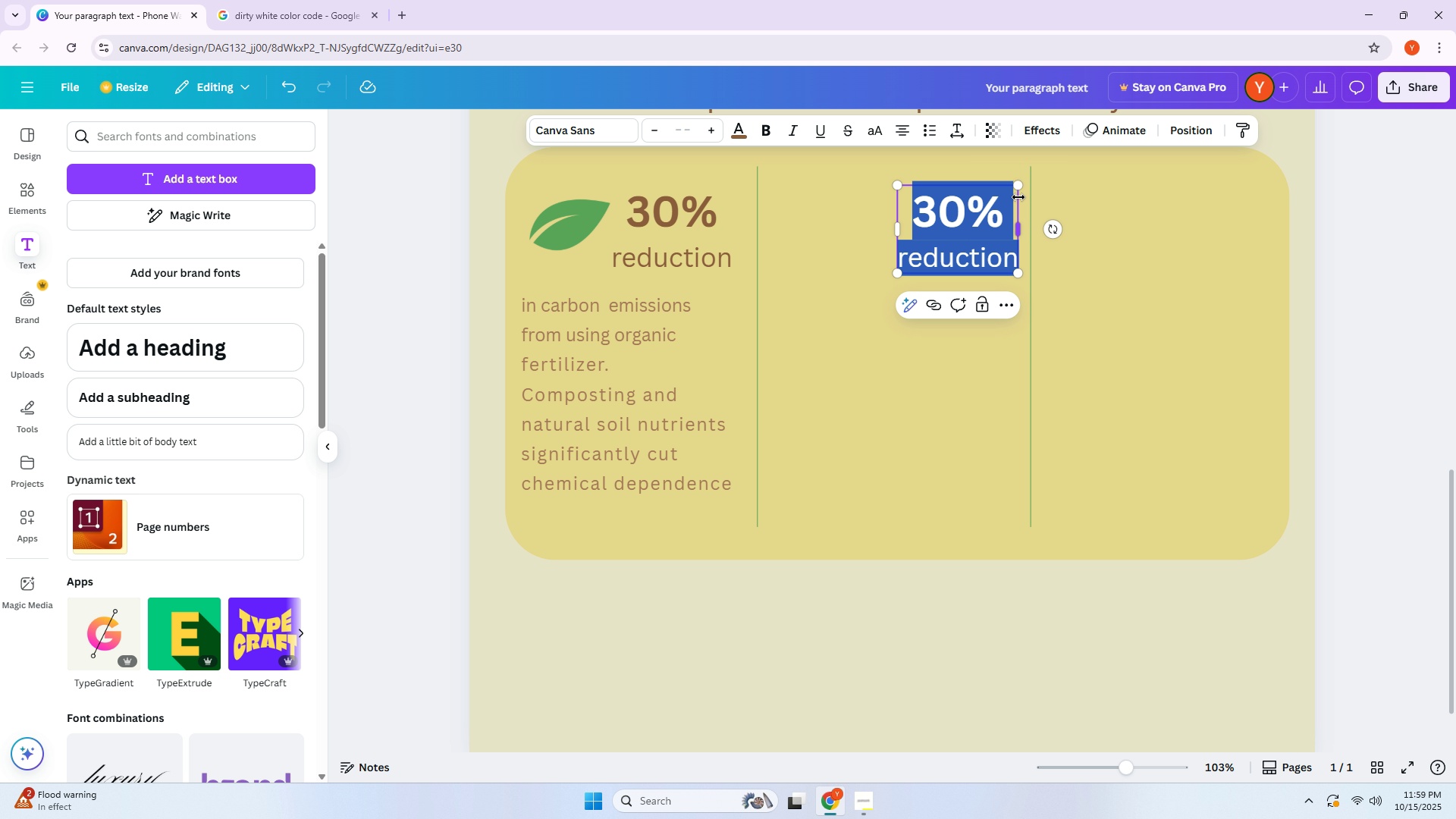 
triple_click([1018, 197])
 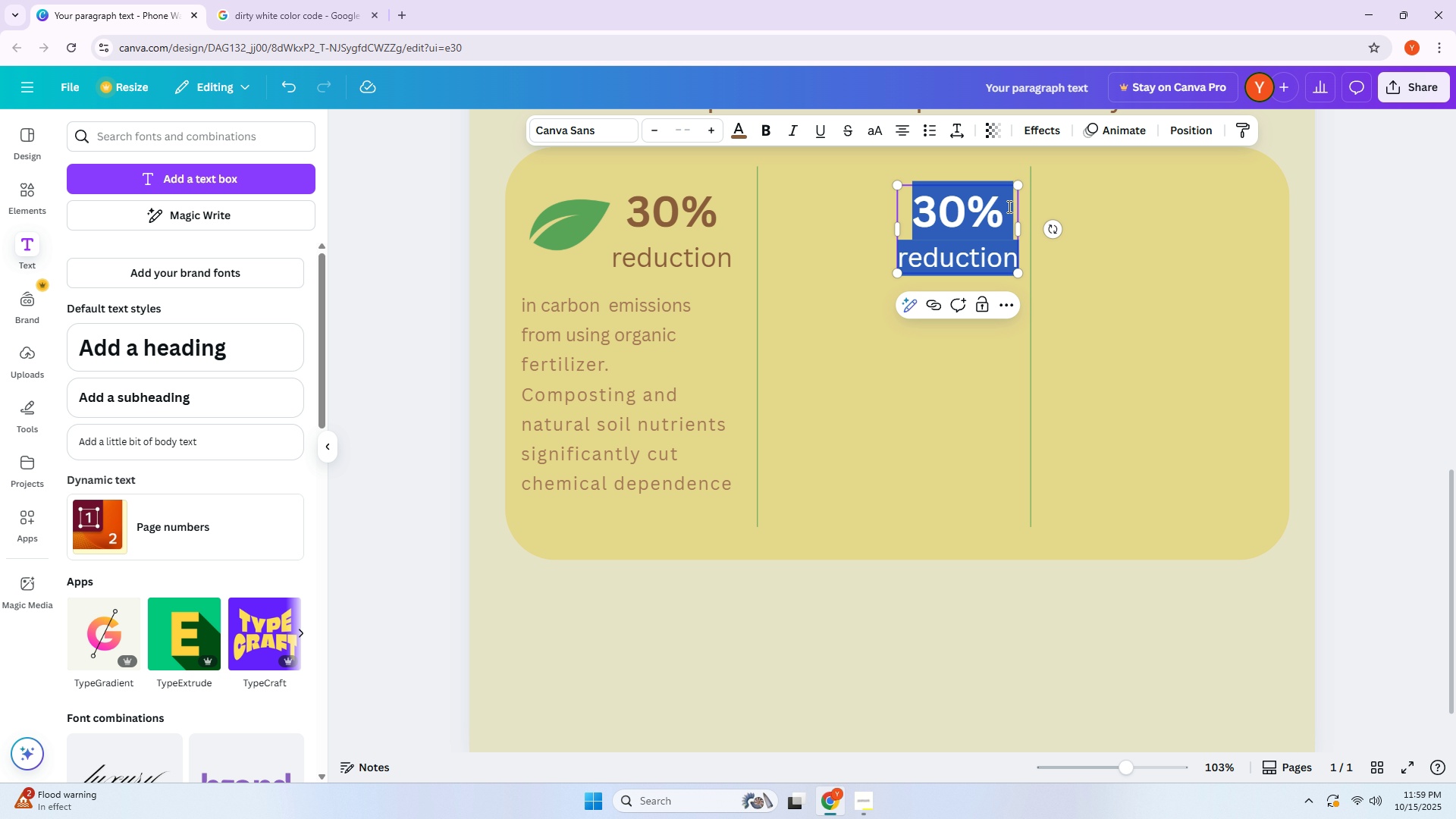 
triple_click([1008, 206])
 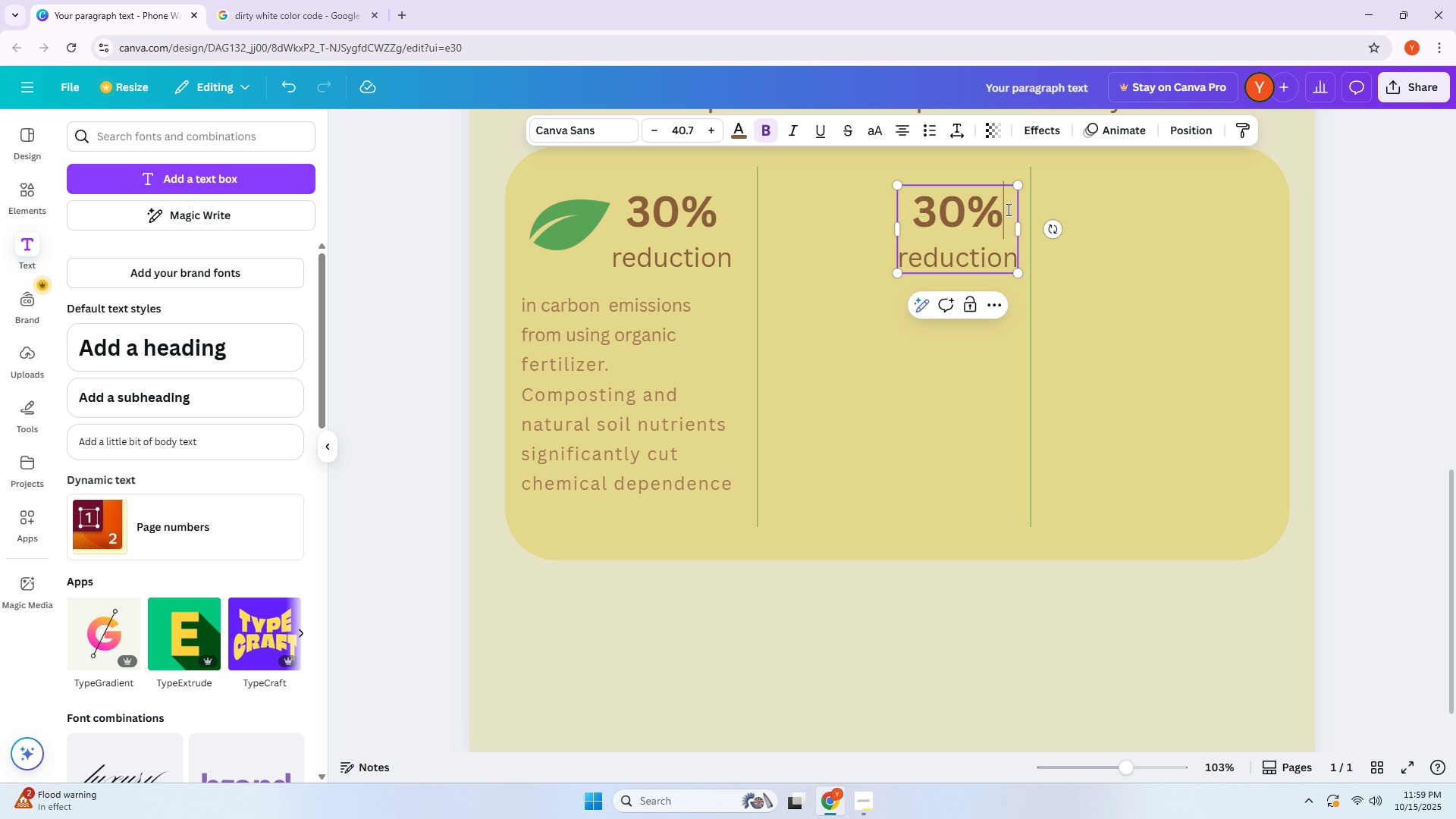 
triple_click([1007, 209])
 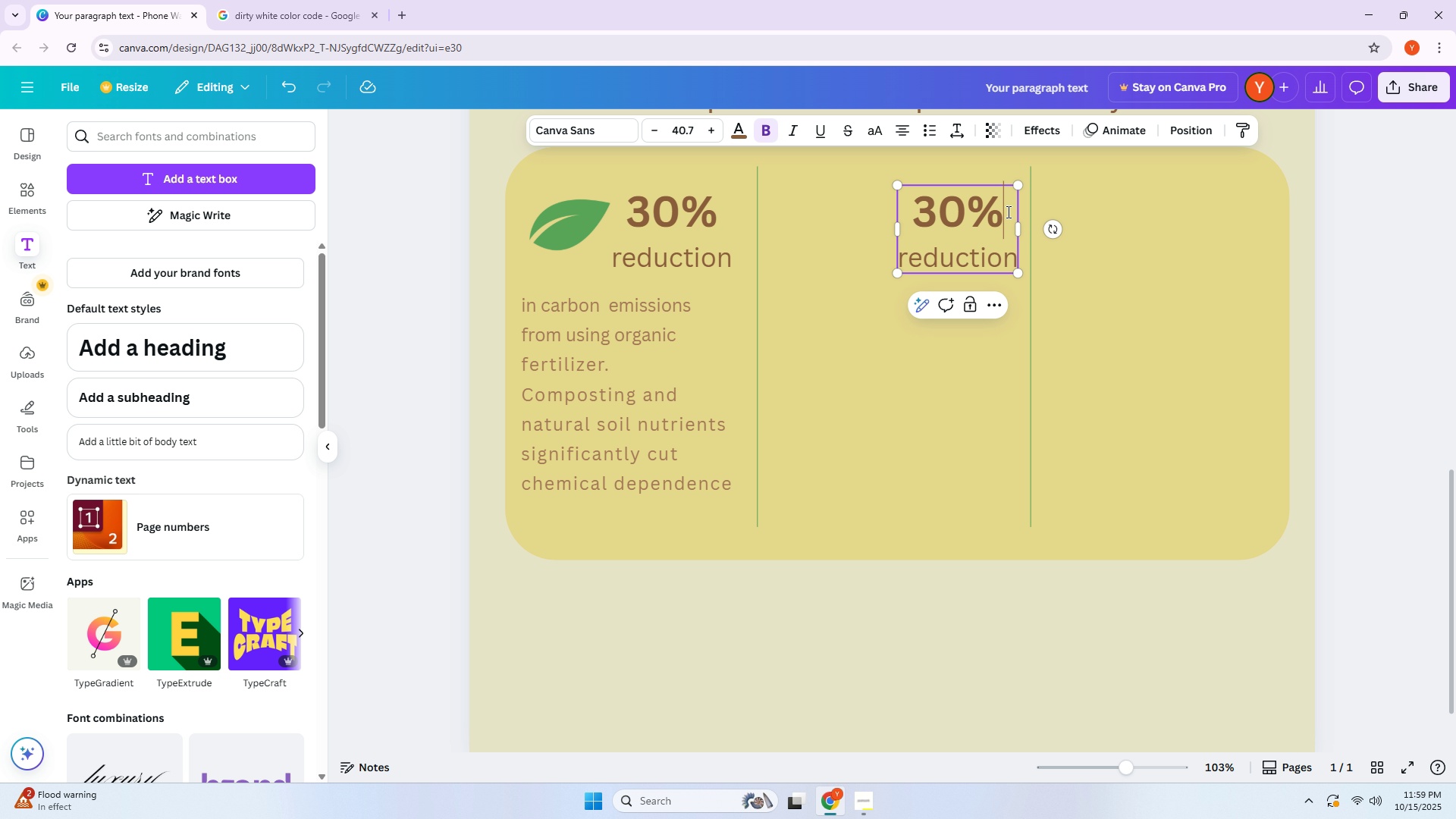 
left_click_drag(start_coordinate=[1007, 212], to_coordinate=[892, 219])
 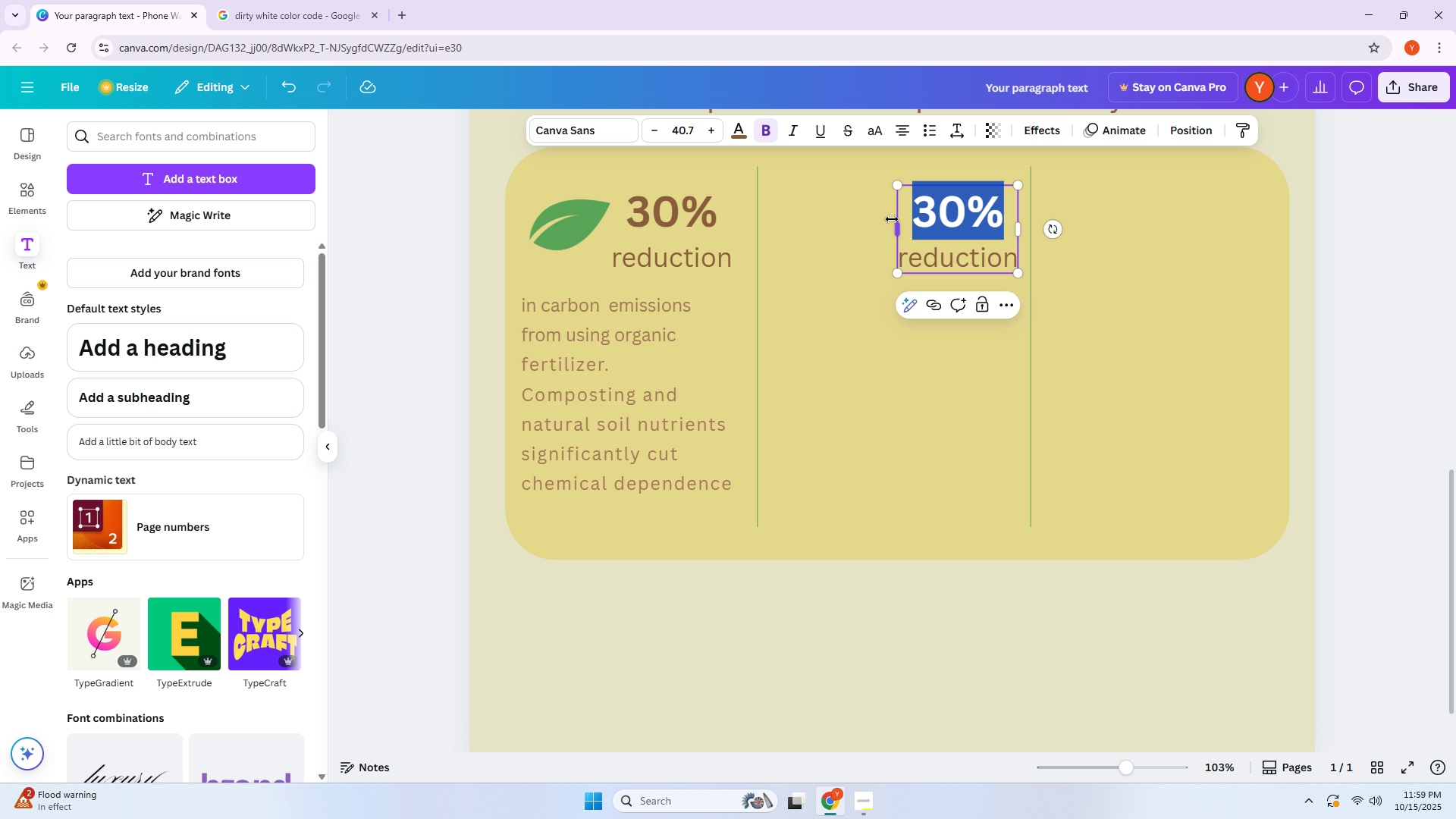 
key(Numpad5)
 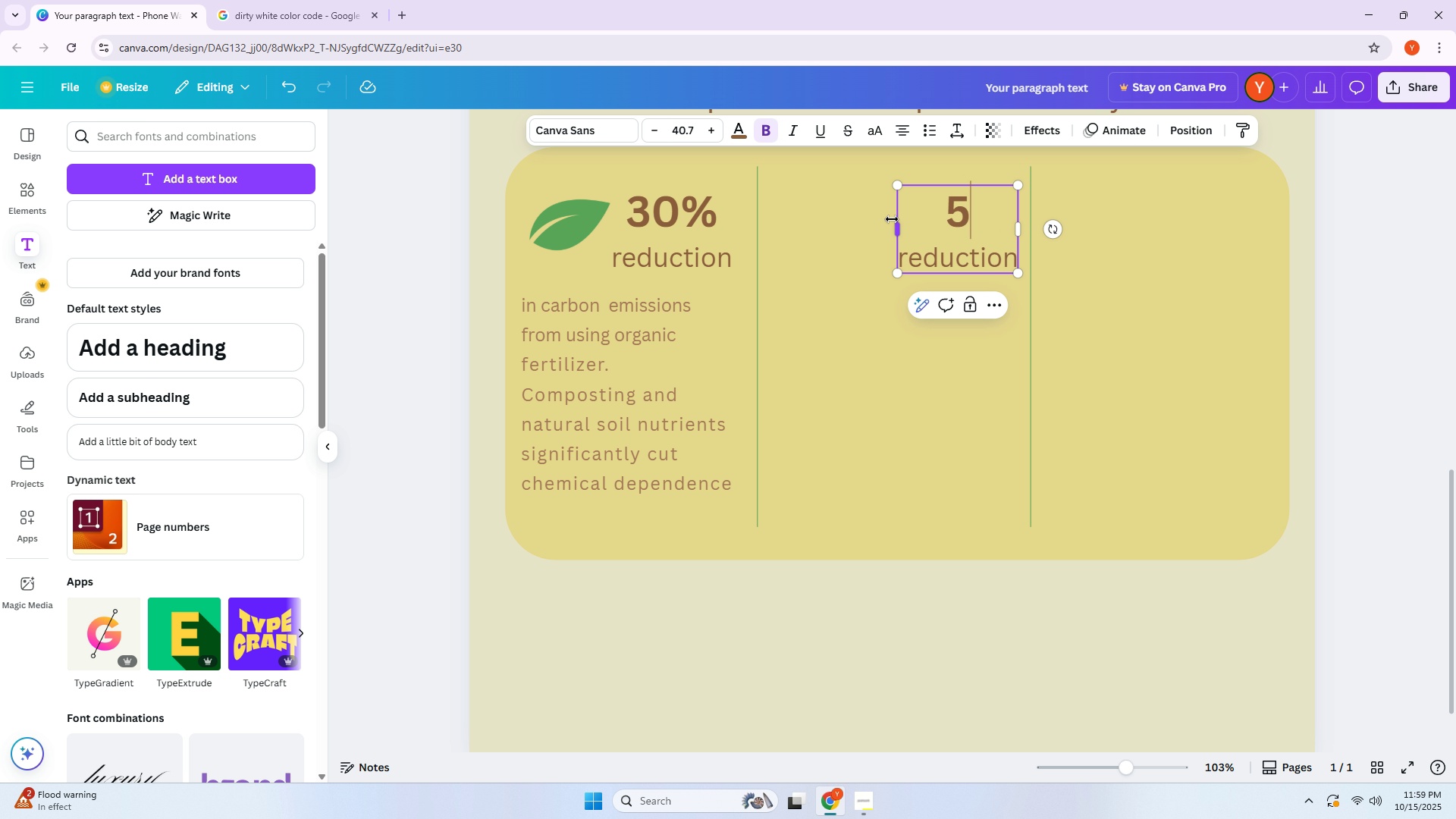 
key(Numpad2)
 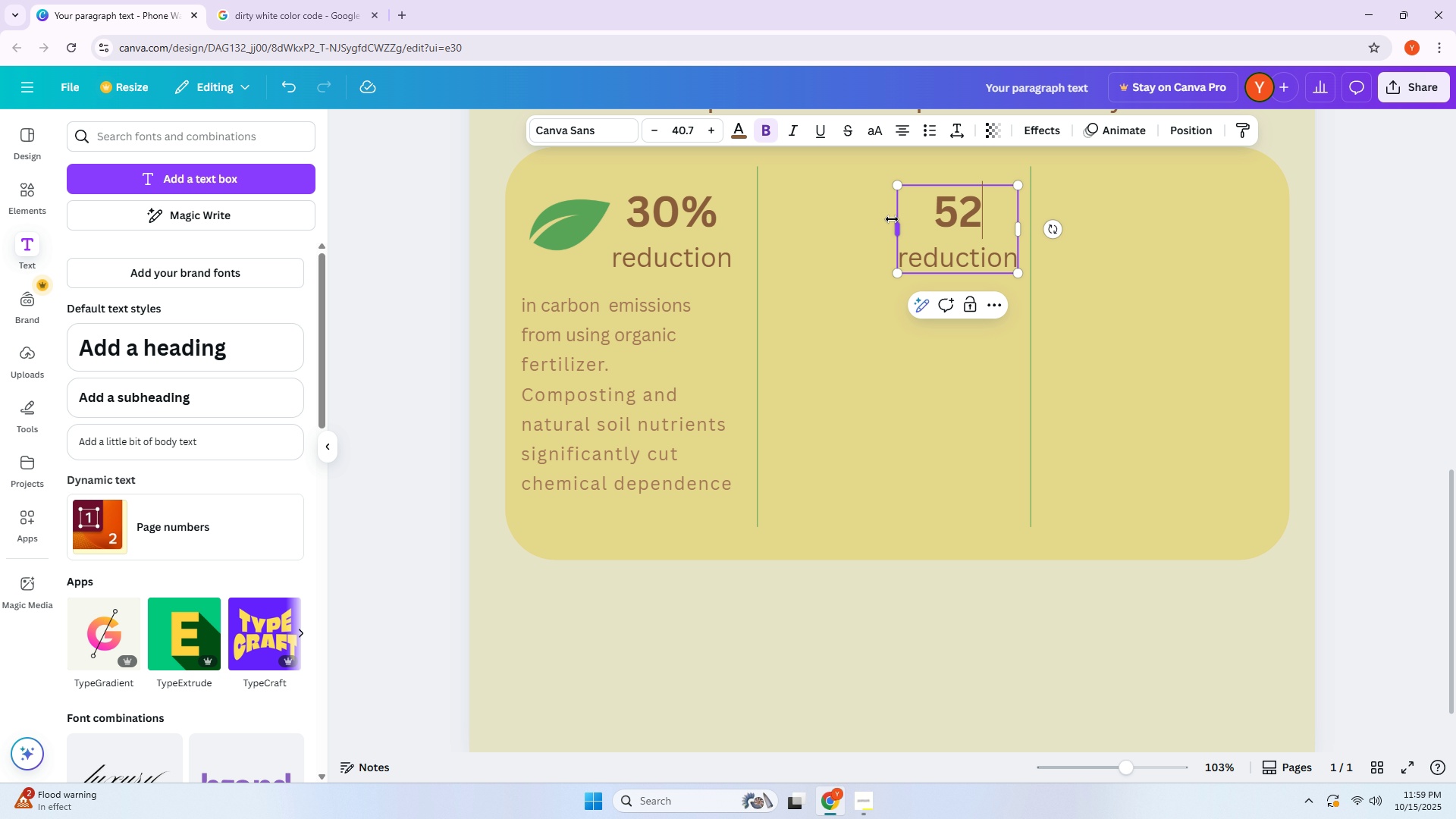 
key(Numpad0)
 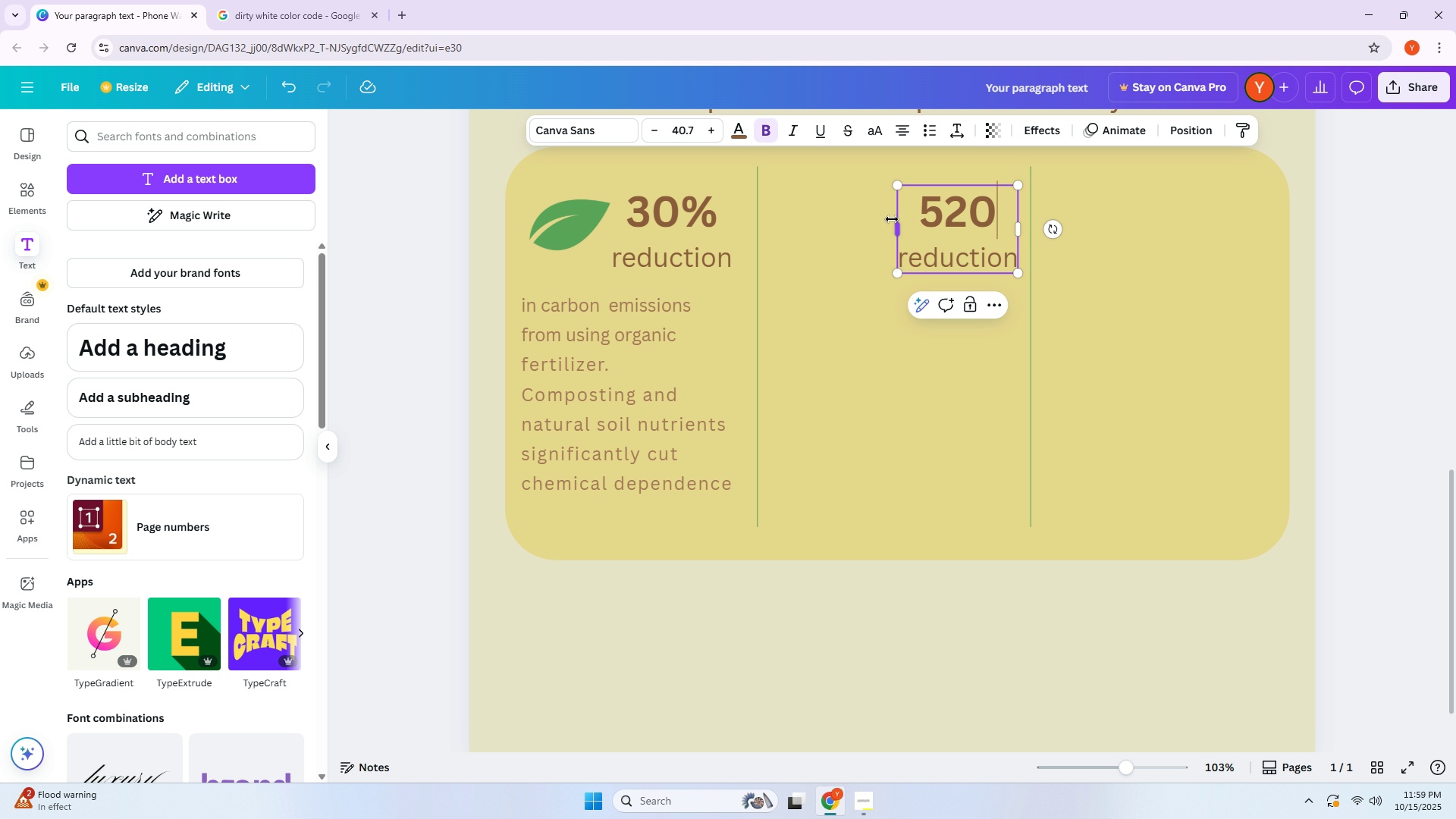 
key(Backspace)
 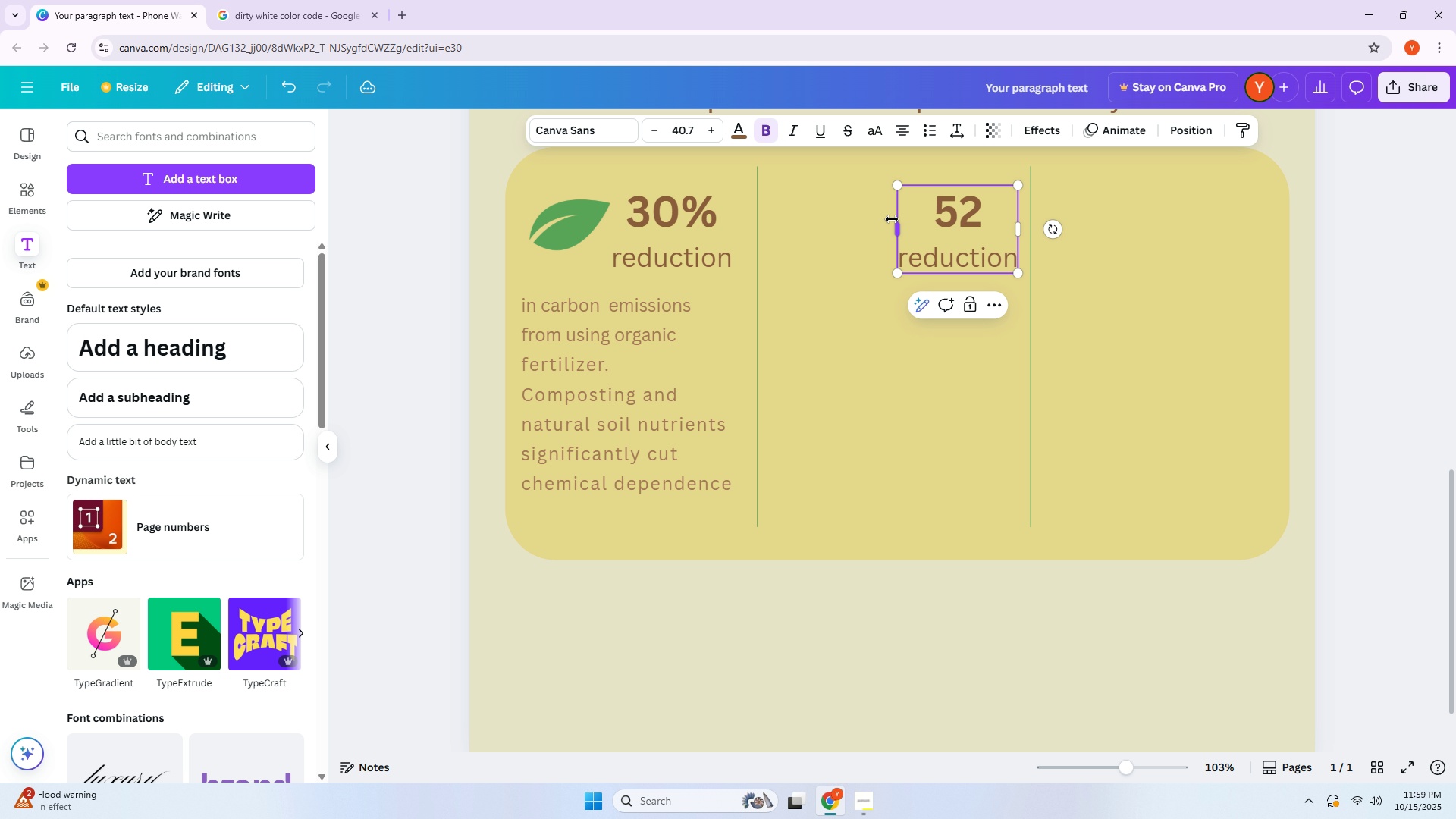 
key(Backspace)
 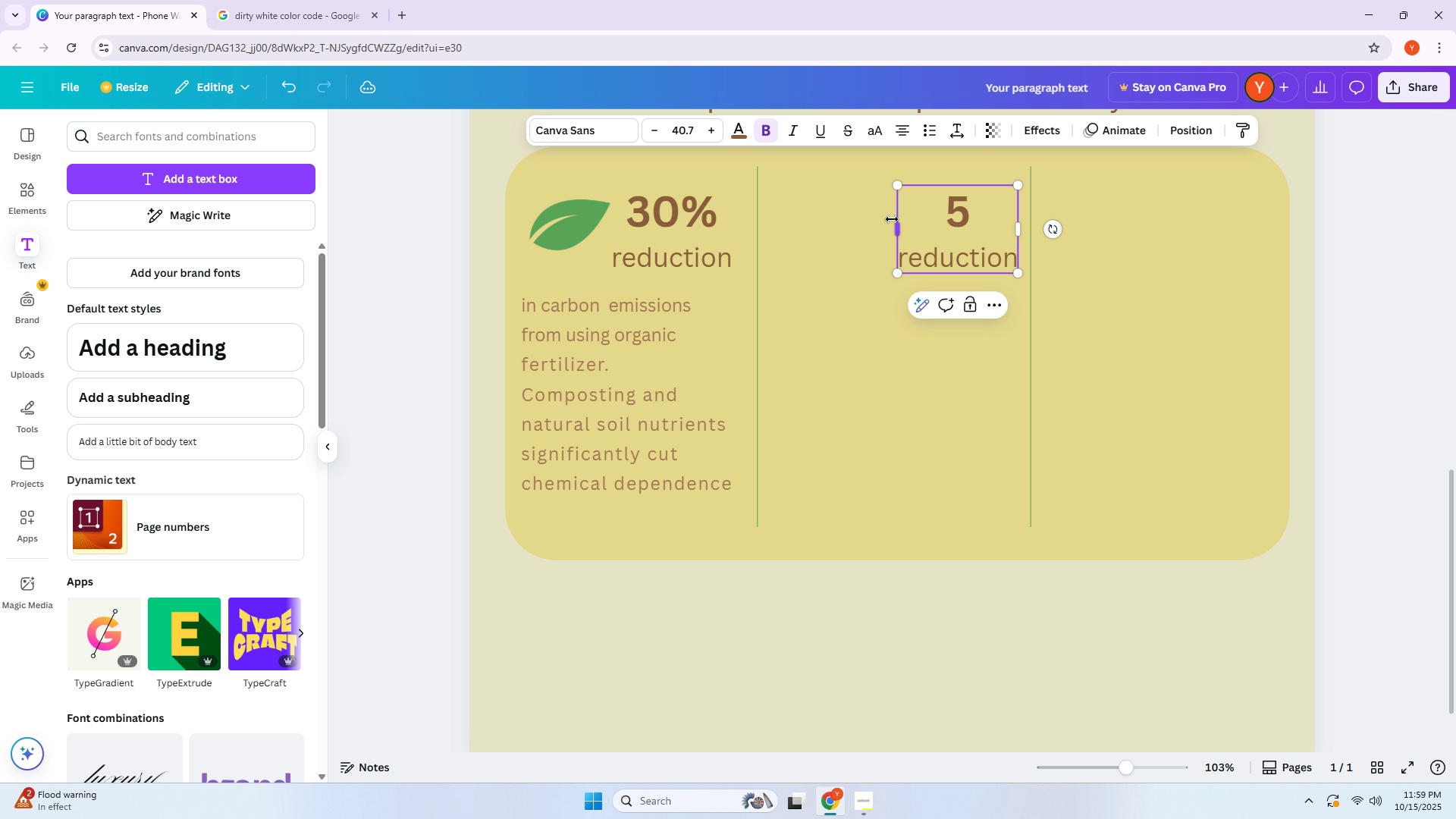 
key(Numpad0)
 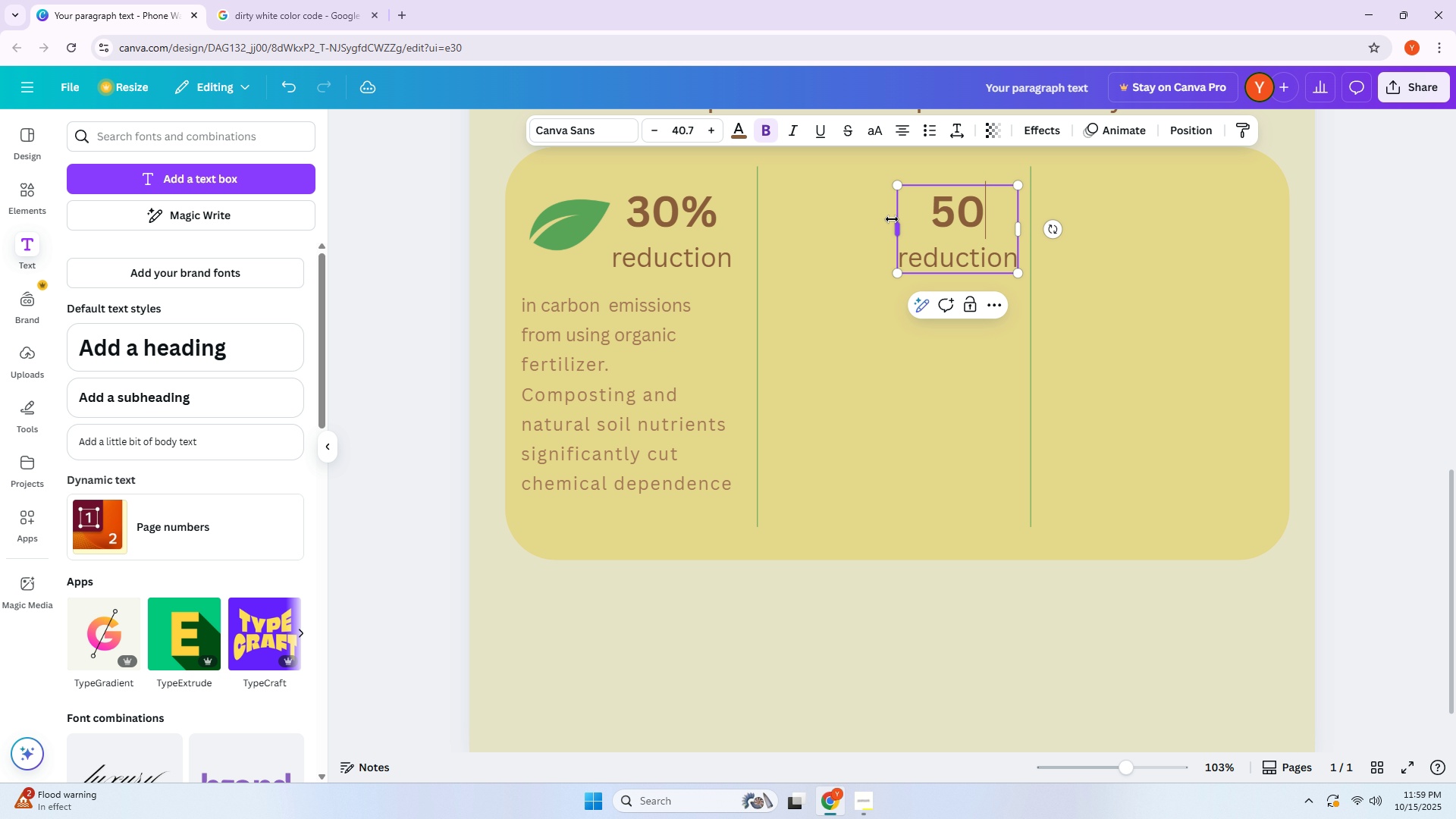 
key(Shift+5)
 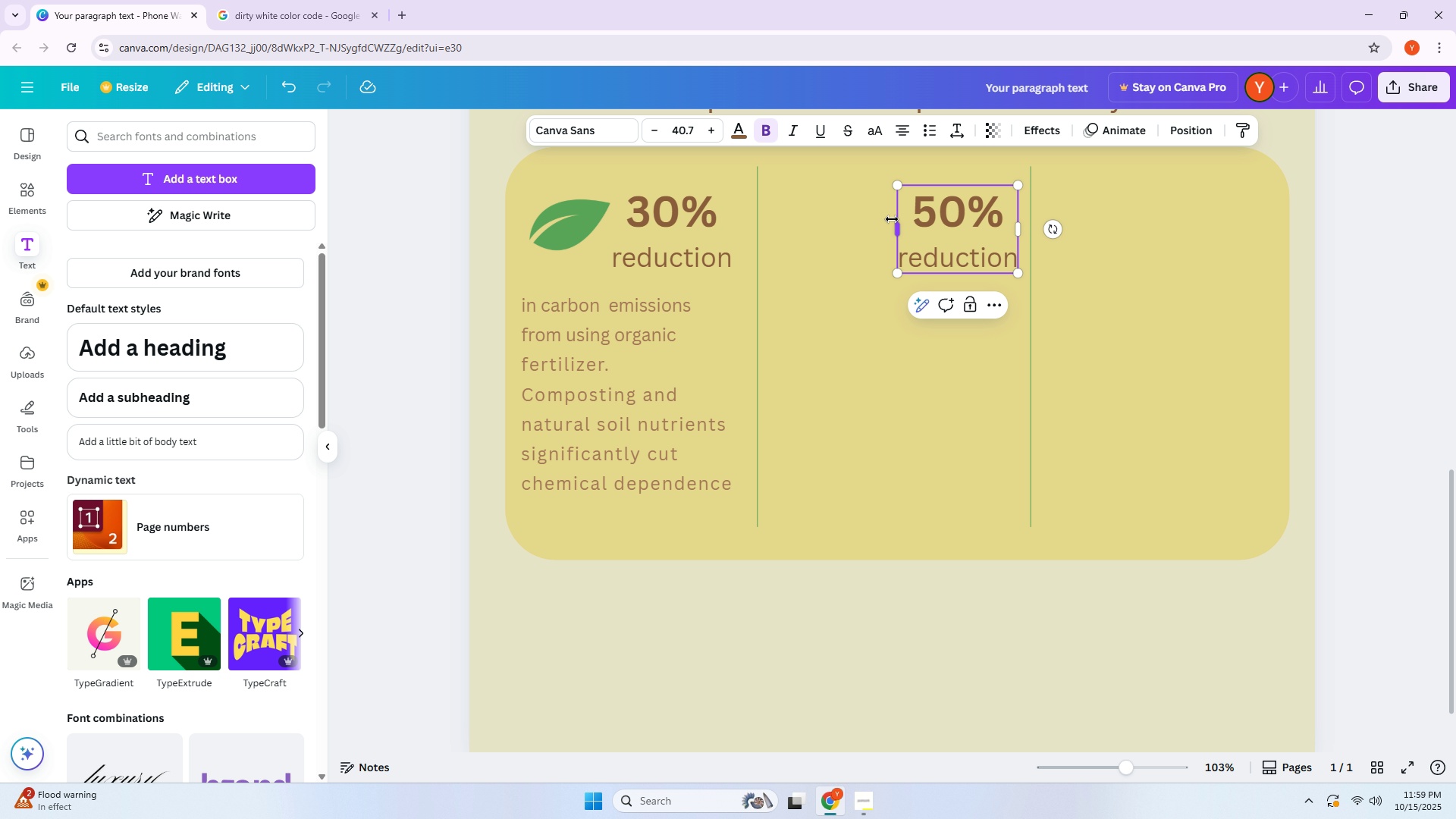 
key(Alt+AltLeft)
 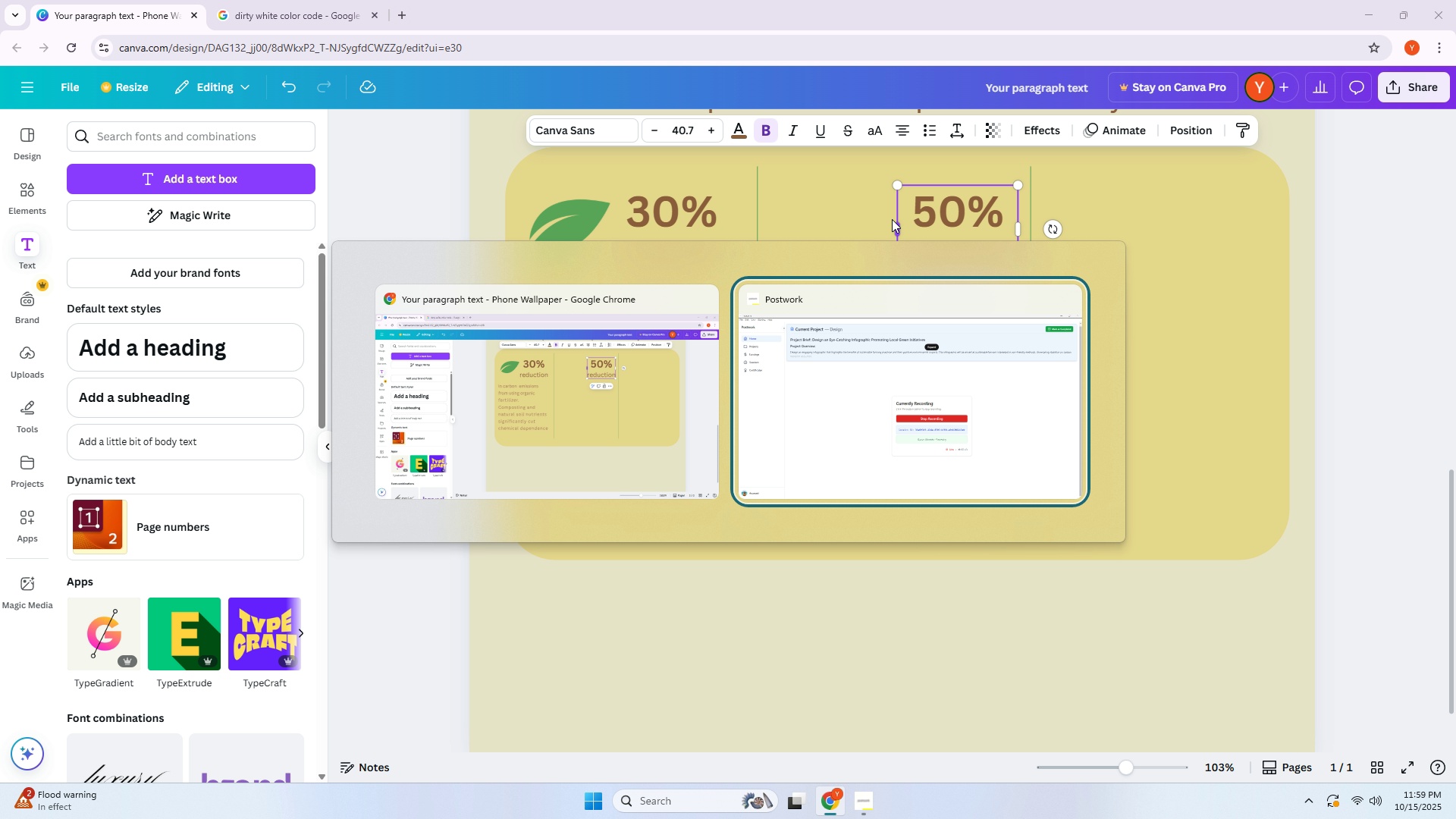 
key(Alt+Tab)